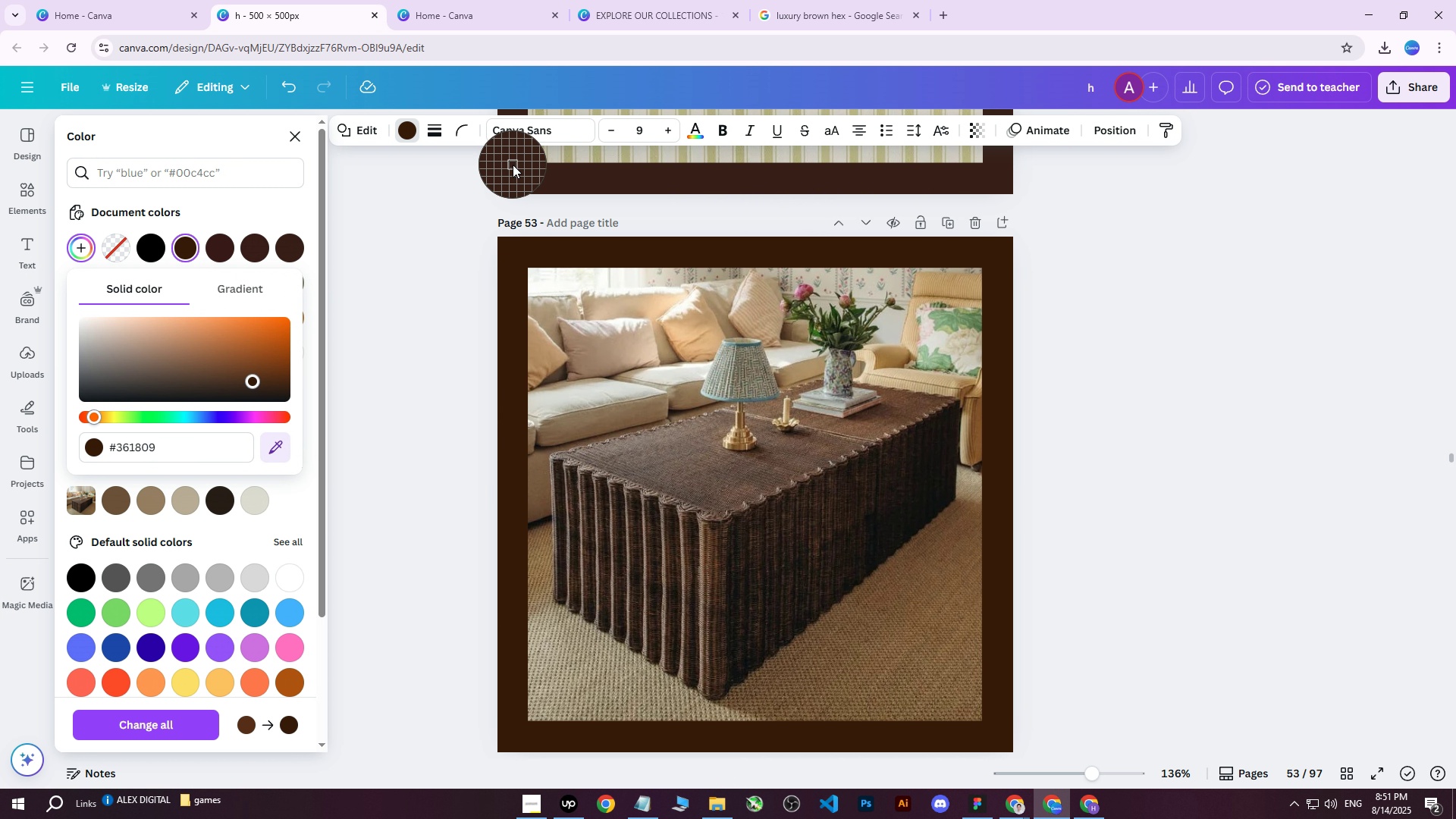 
left_click([512, 168])
 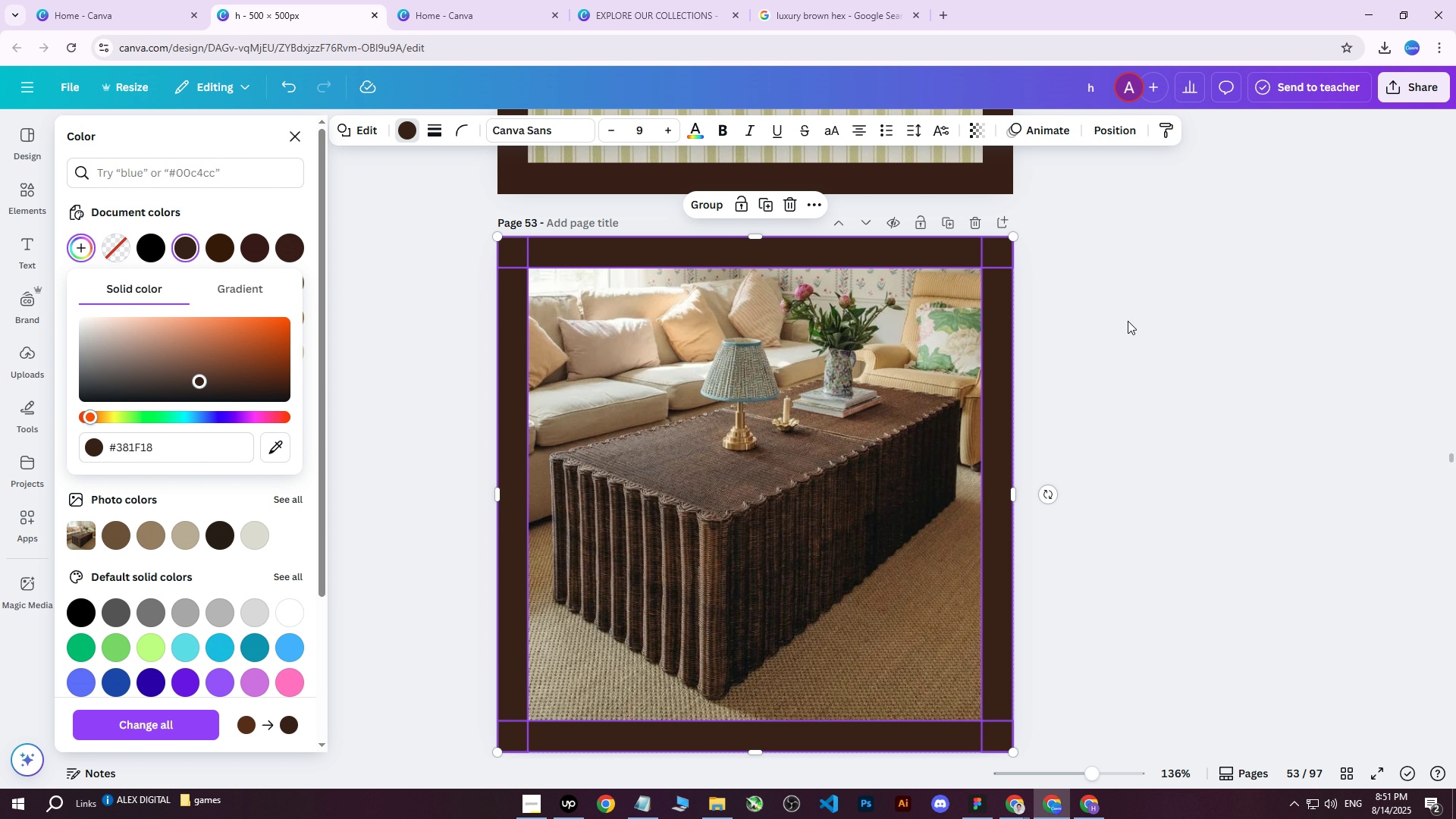 
left_click([1141, 316])
 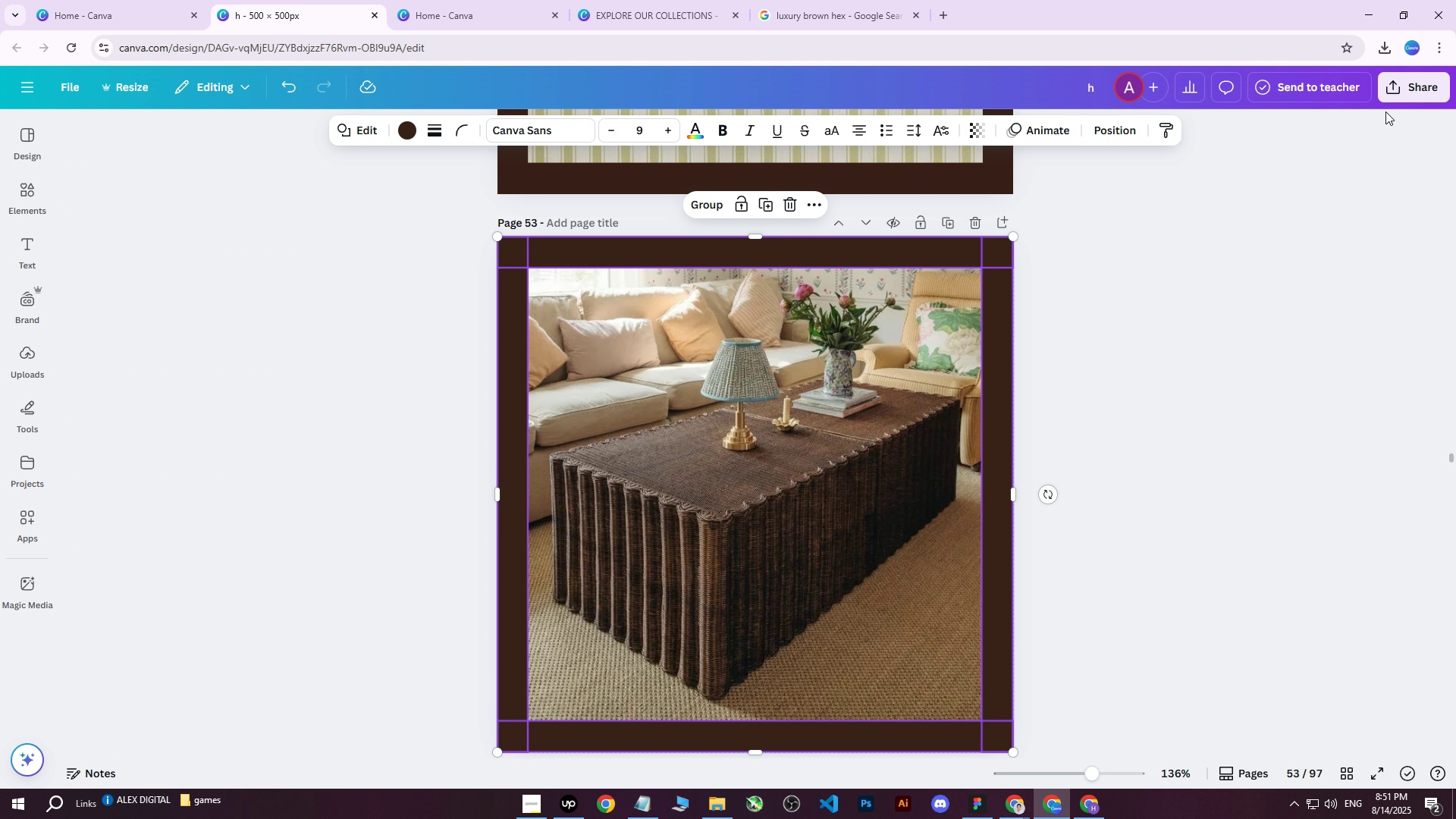 
left_click([1408, 95])
 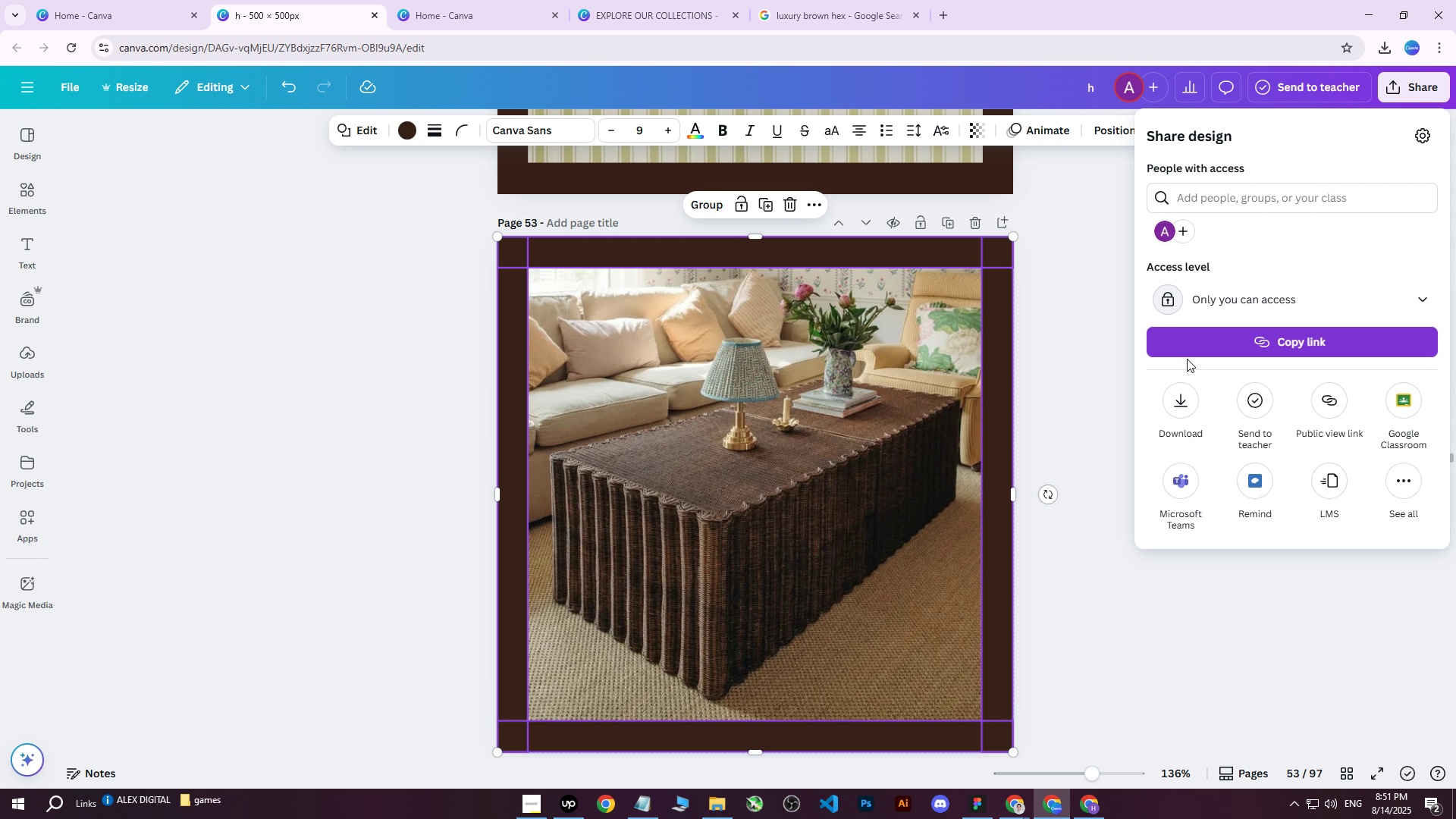 
left_click([1181, 397])
 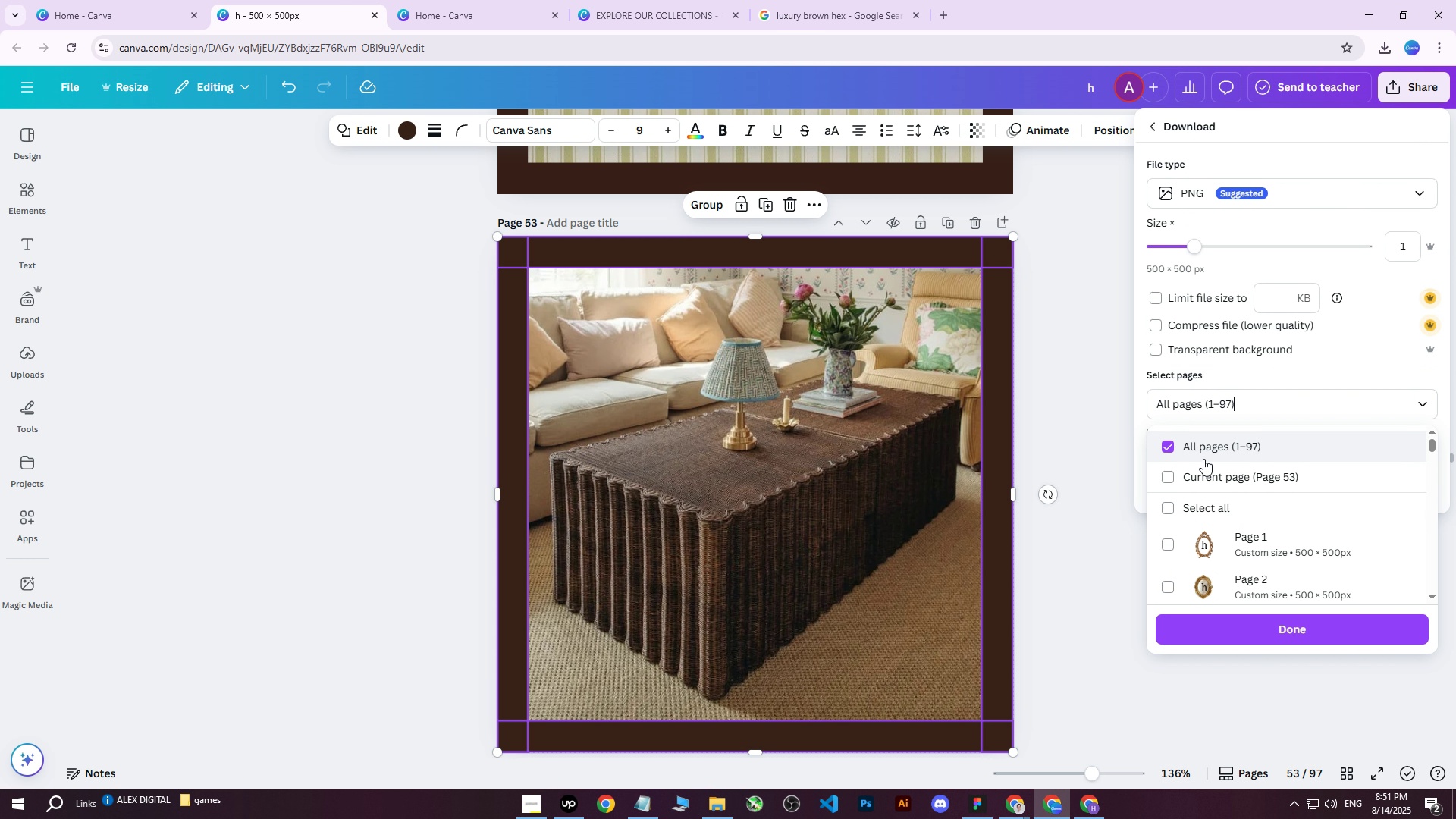 
triple_click([1197, 482])
 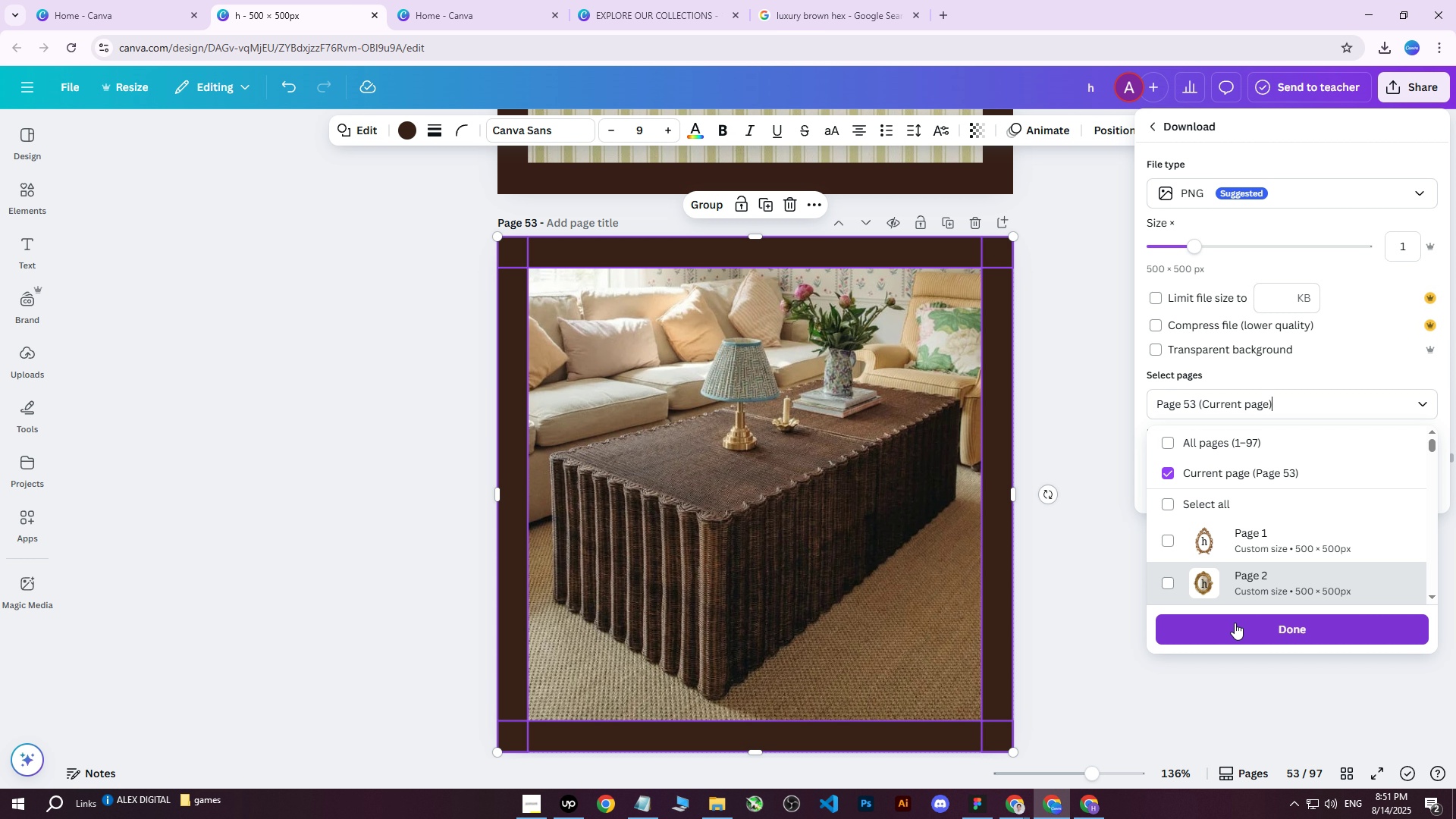 
scroll: coordinate [1295, 486], scroll_direction: down, amount: 1.0
 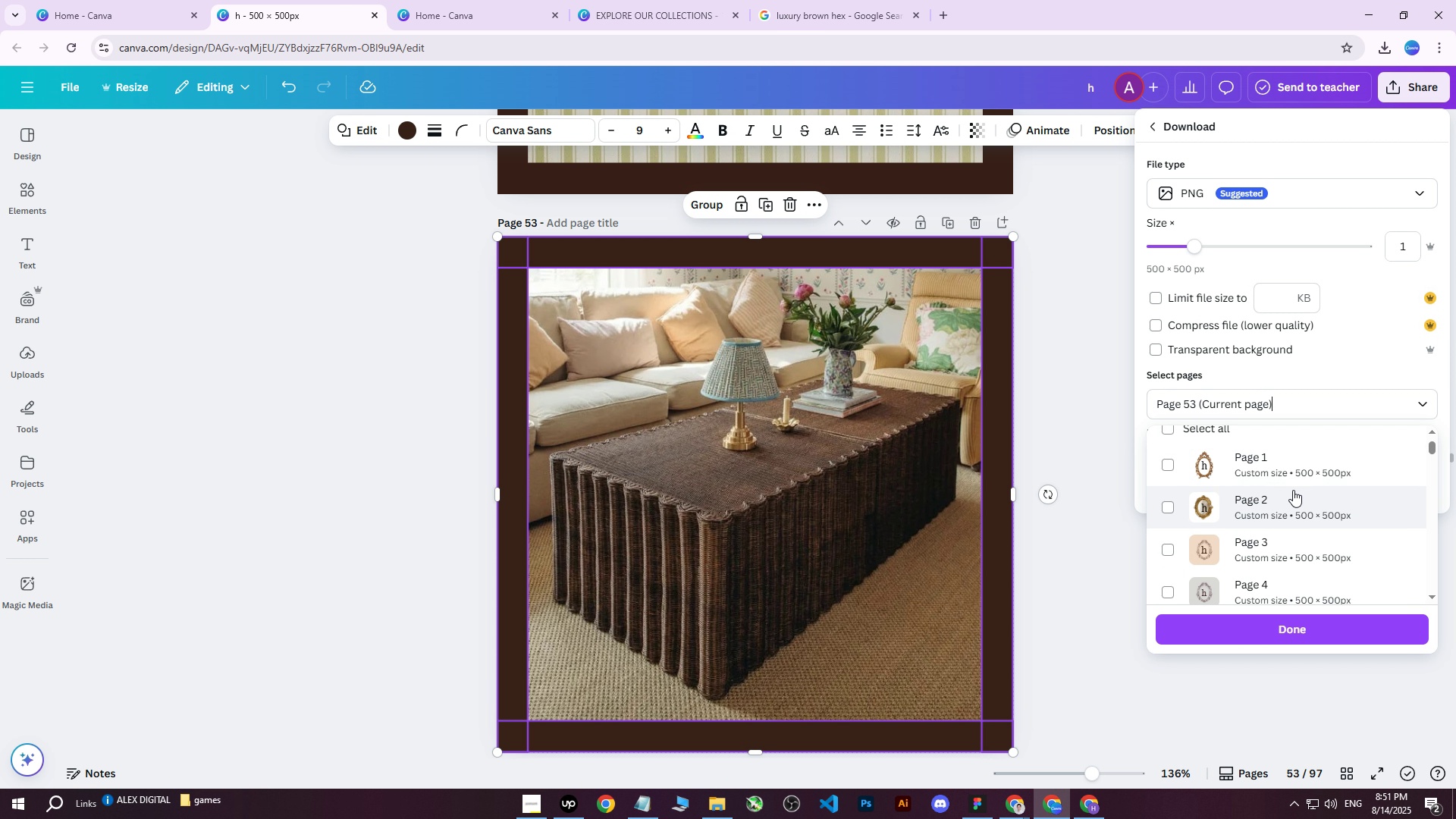 
scroll: coordinate [1271, 491], scroll_direction: up, amount: 1.0
 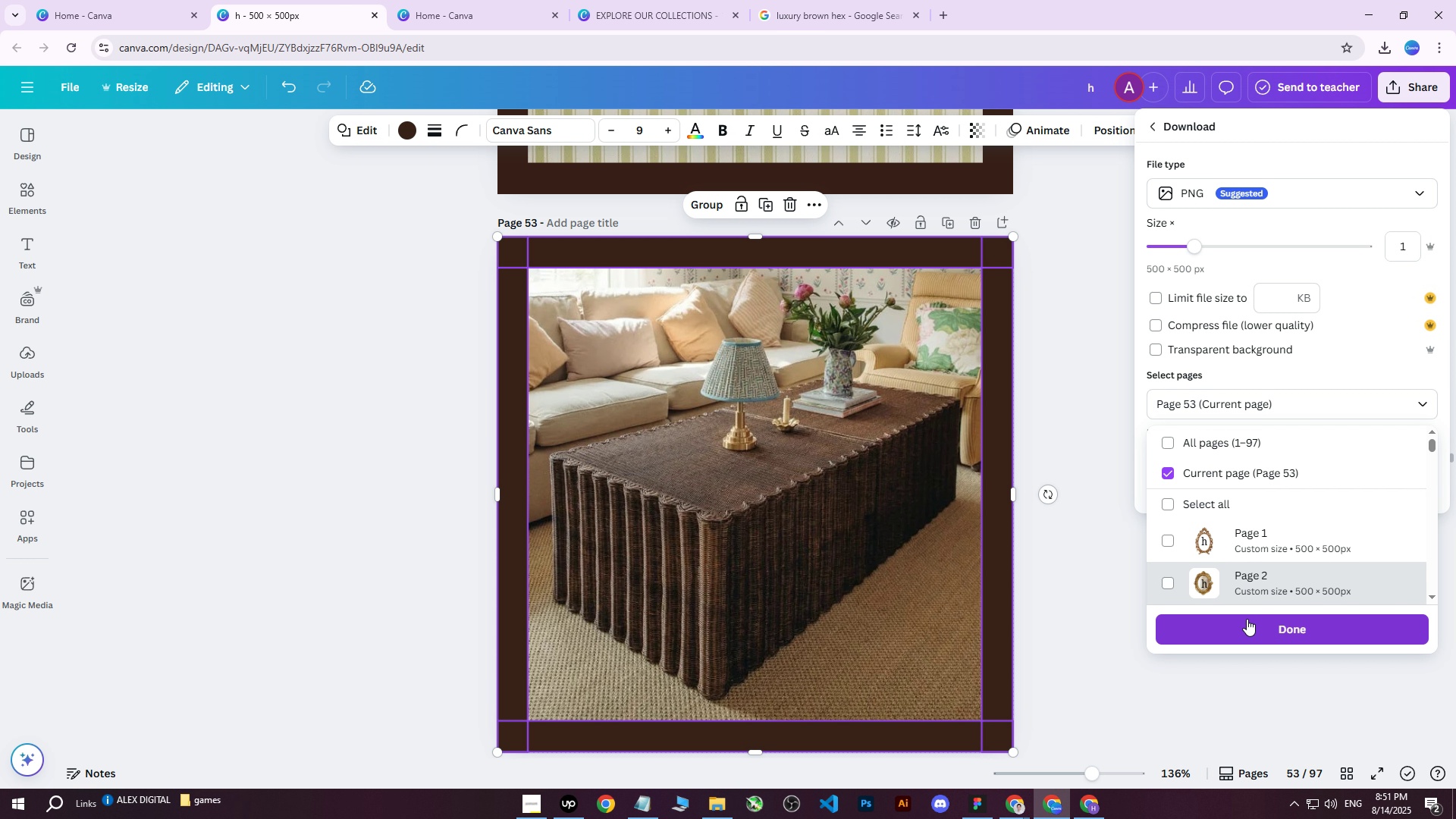 
wait(7.76)
 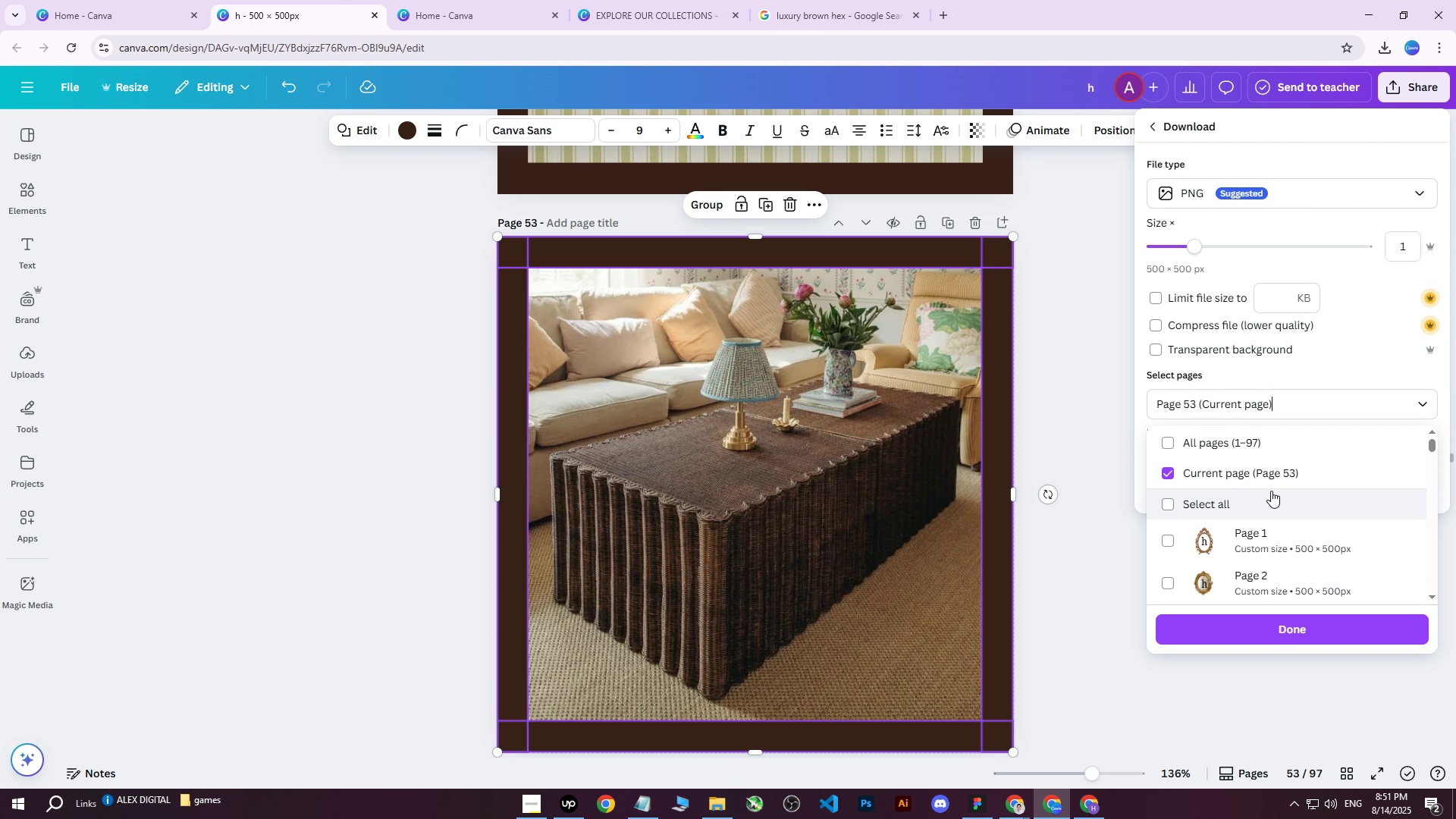 
scroll: coordinate [1309, 526], scroll_direction: down, amount: 19.0
 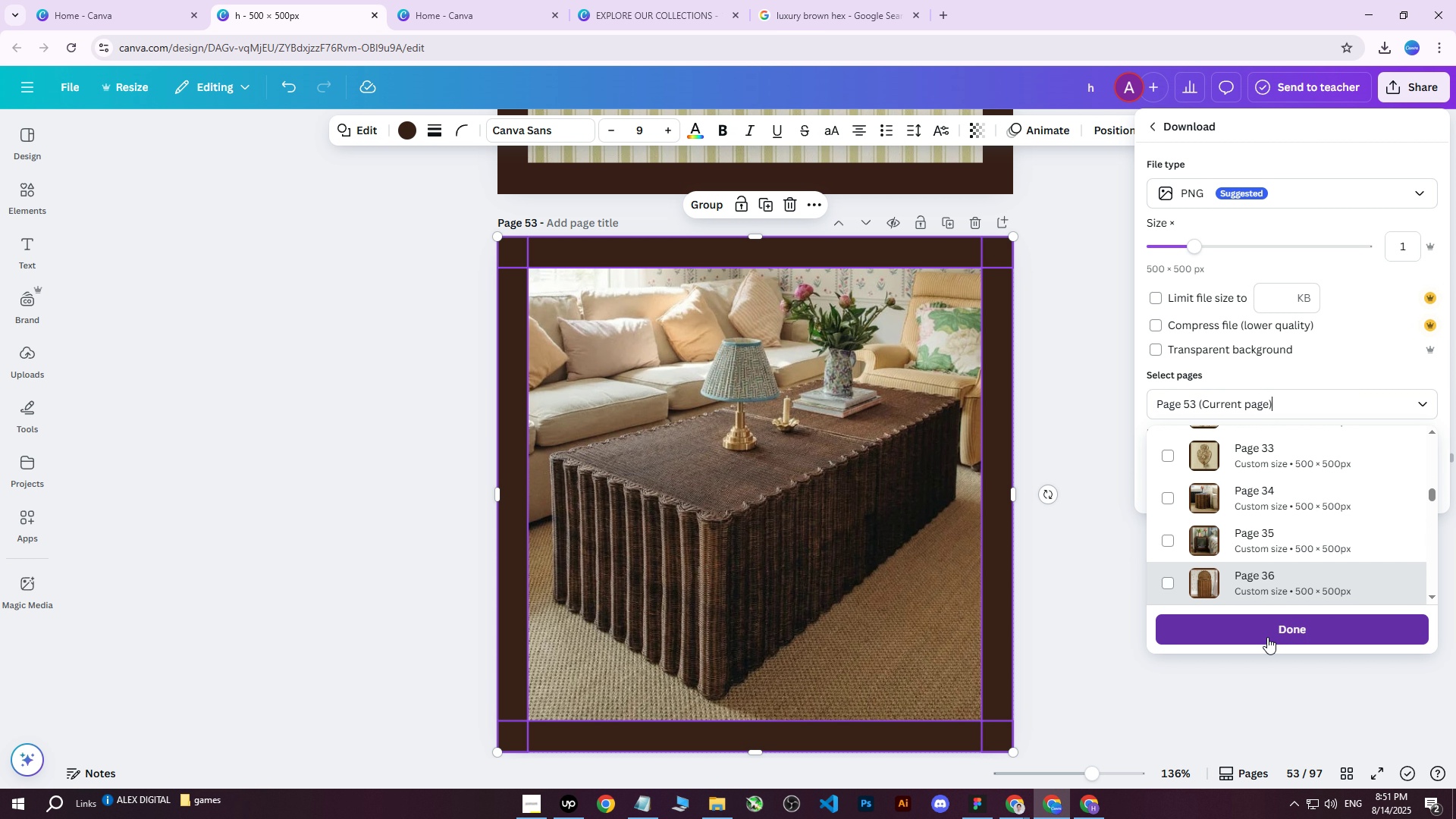 
left_click([1267, 637])
 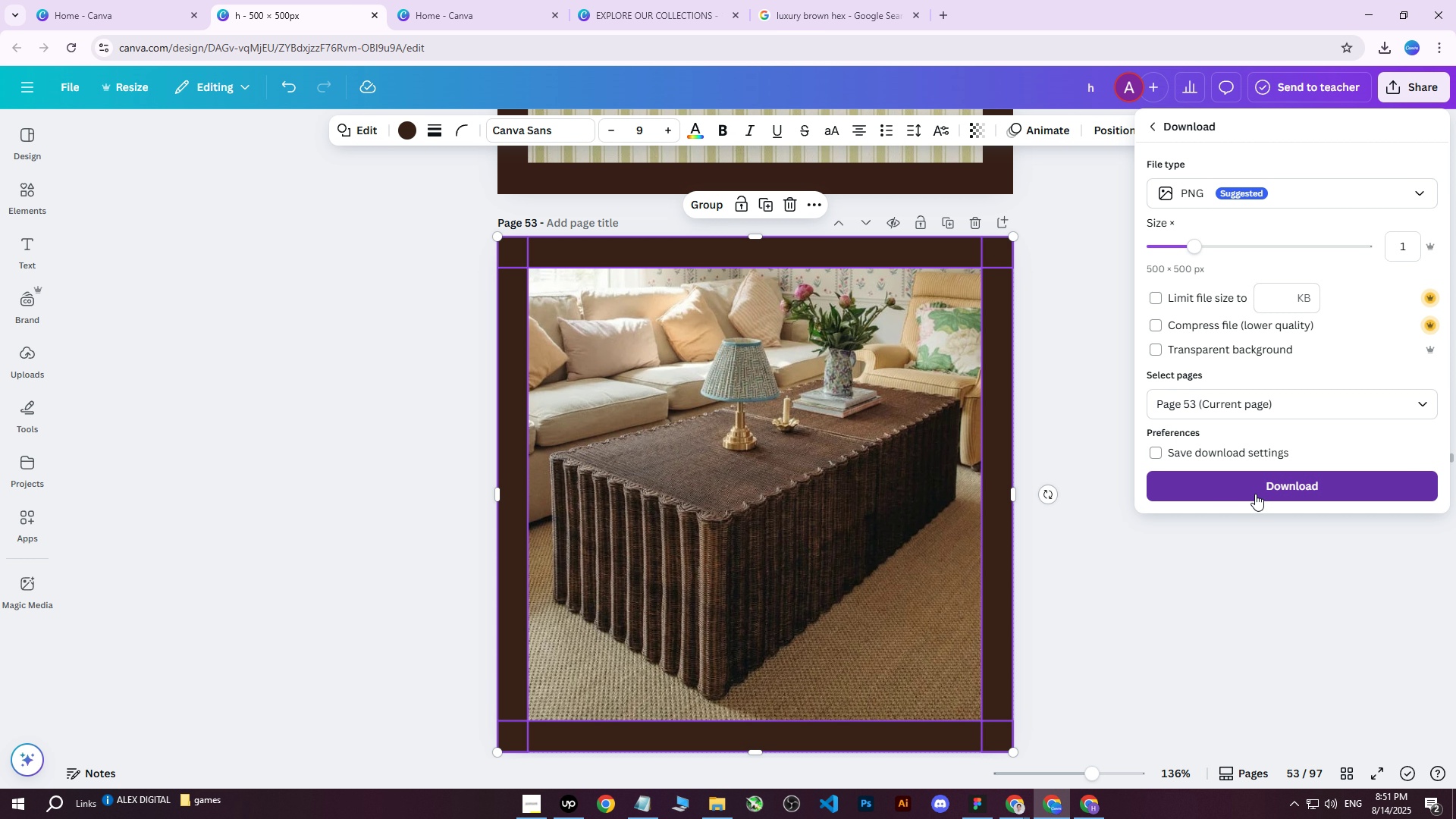 
left_click([1255, 494])
 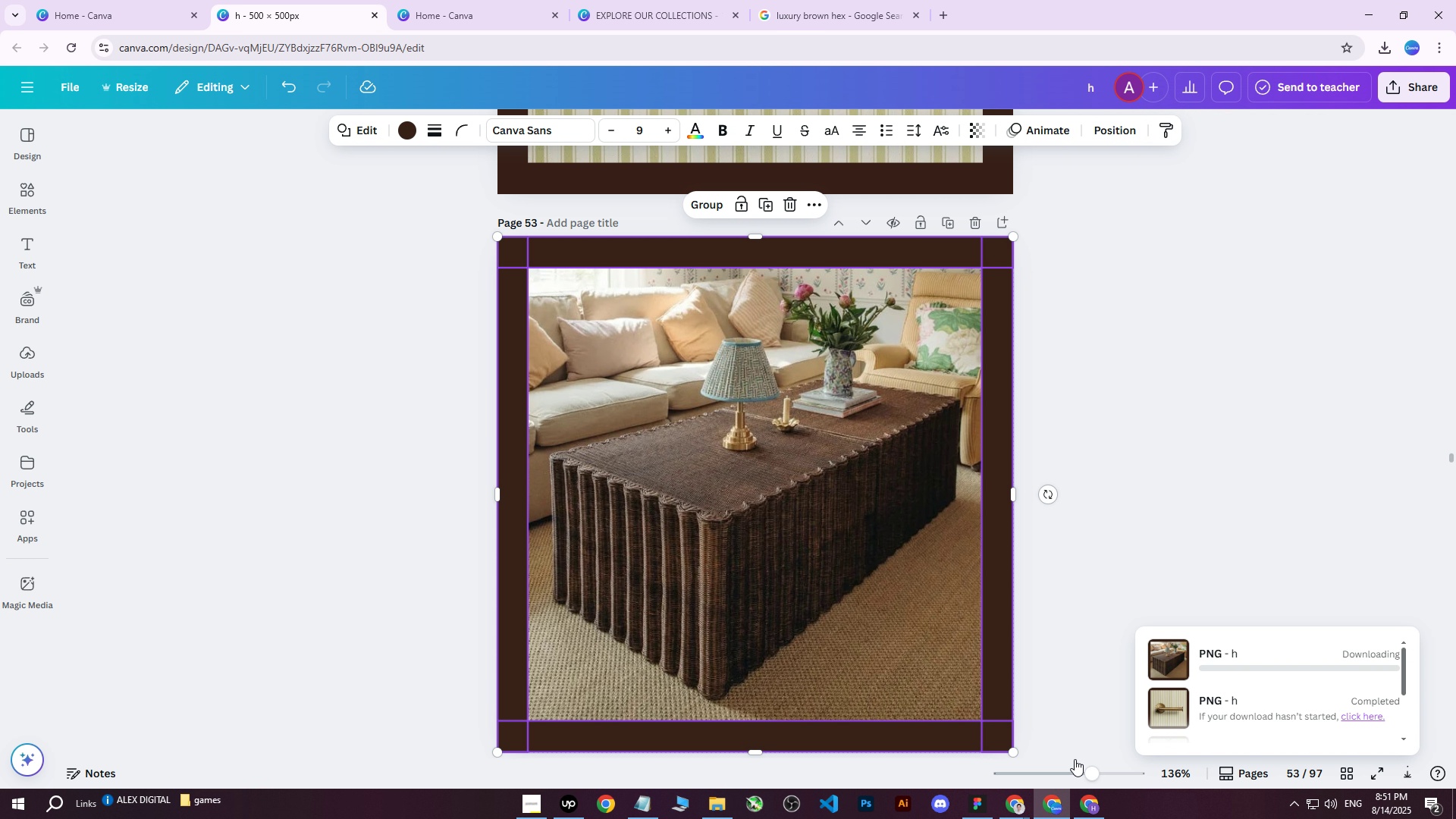 
left_click([1087, 805])
 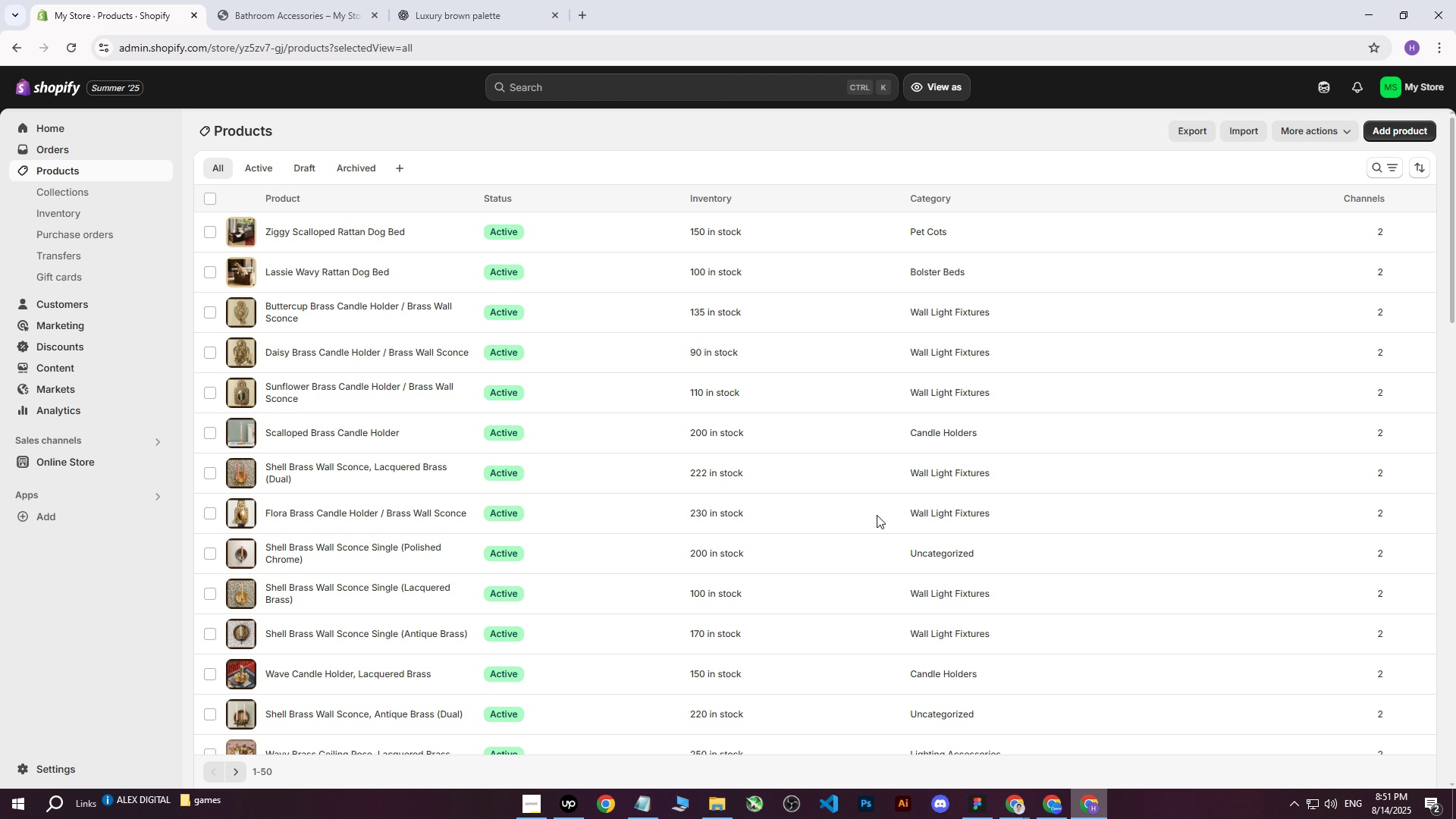 
left_click([337, 0])
 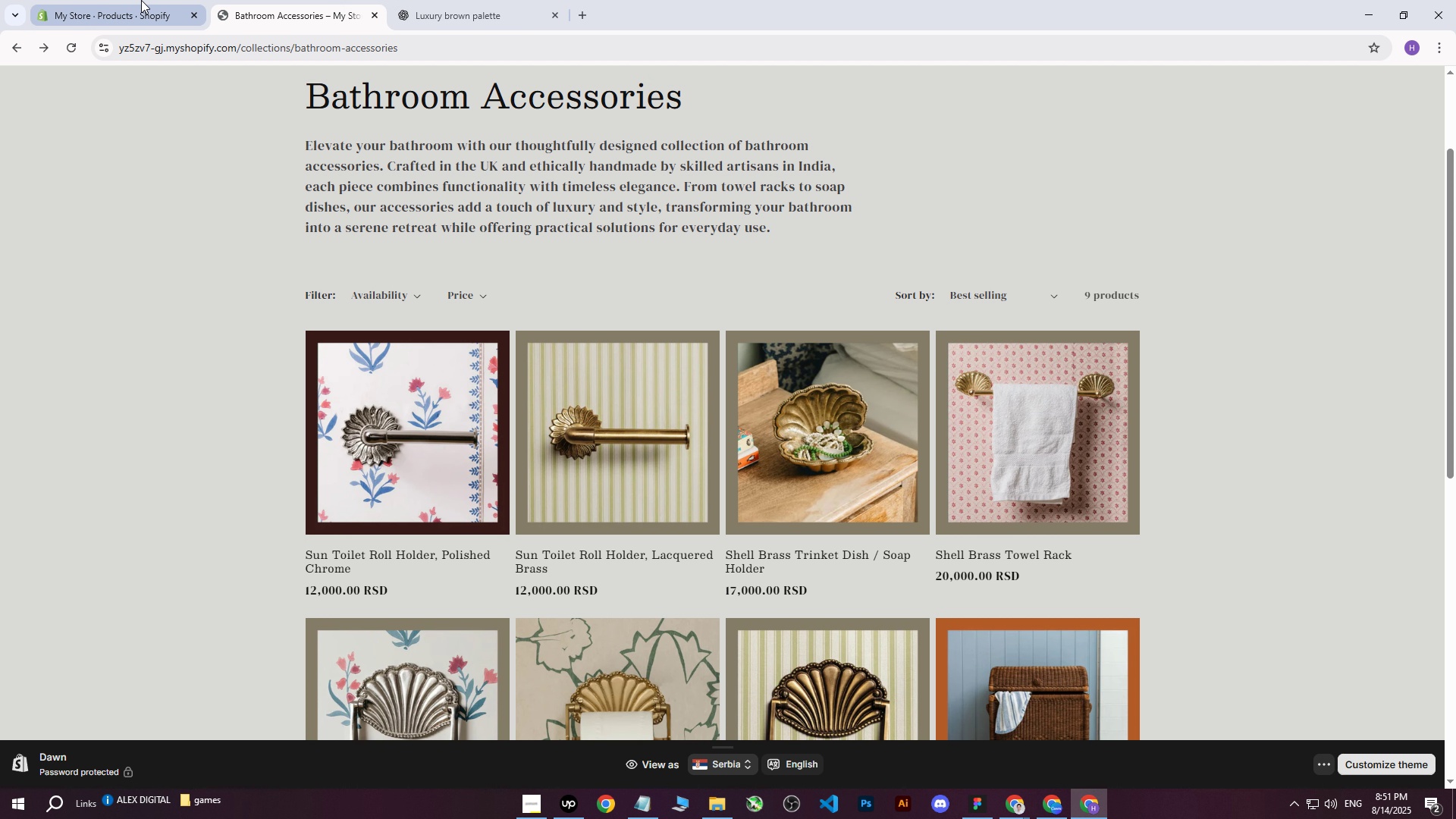 
left_click([136, 0])
 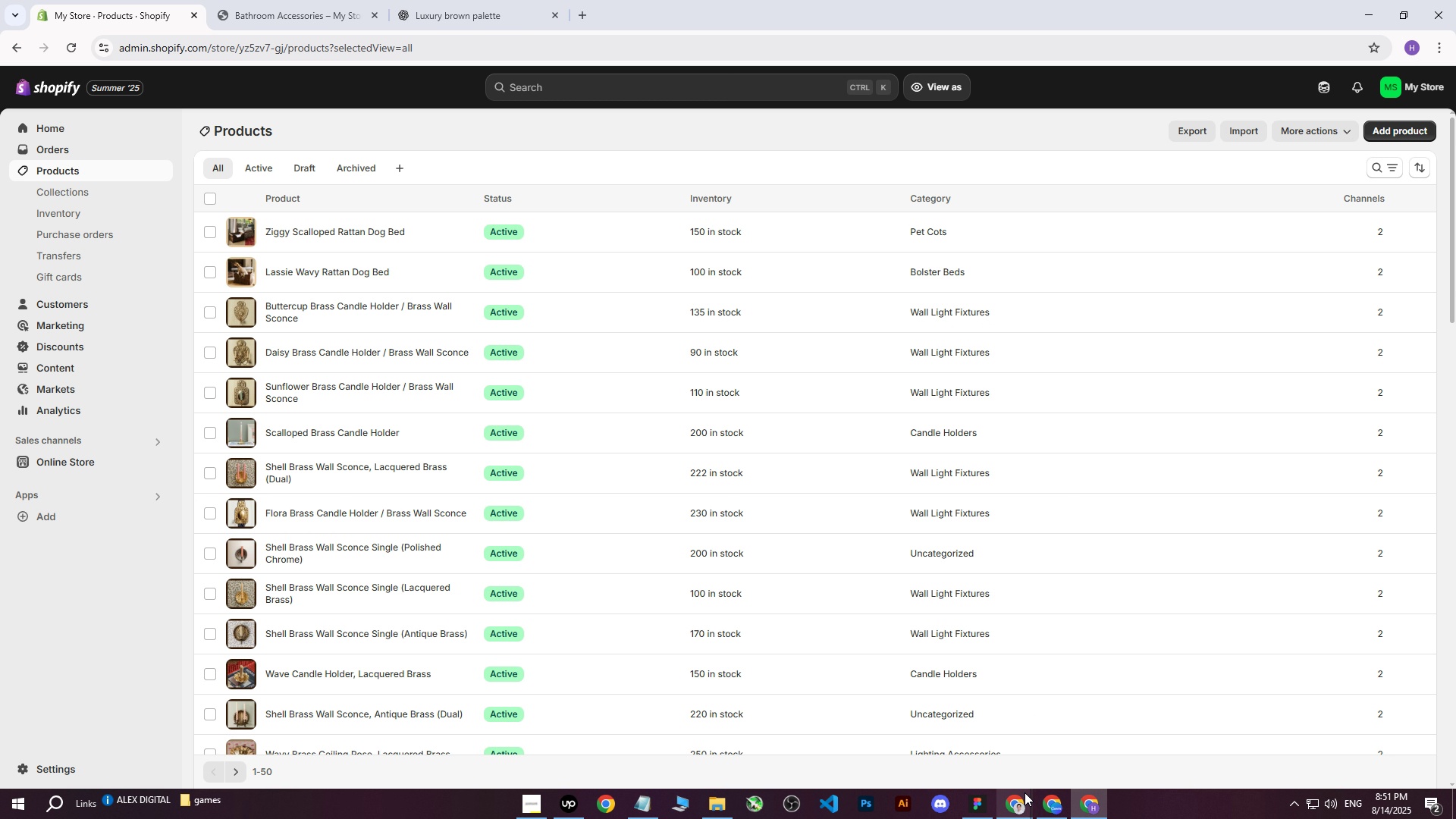 
scroll: coordinate [318, 489], scroll_direction: down, amount: 7.0
 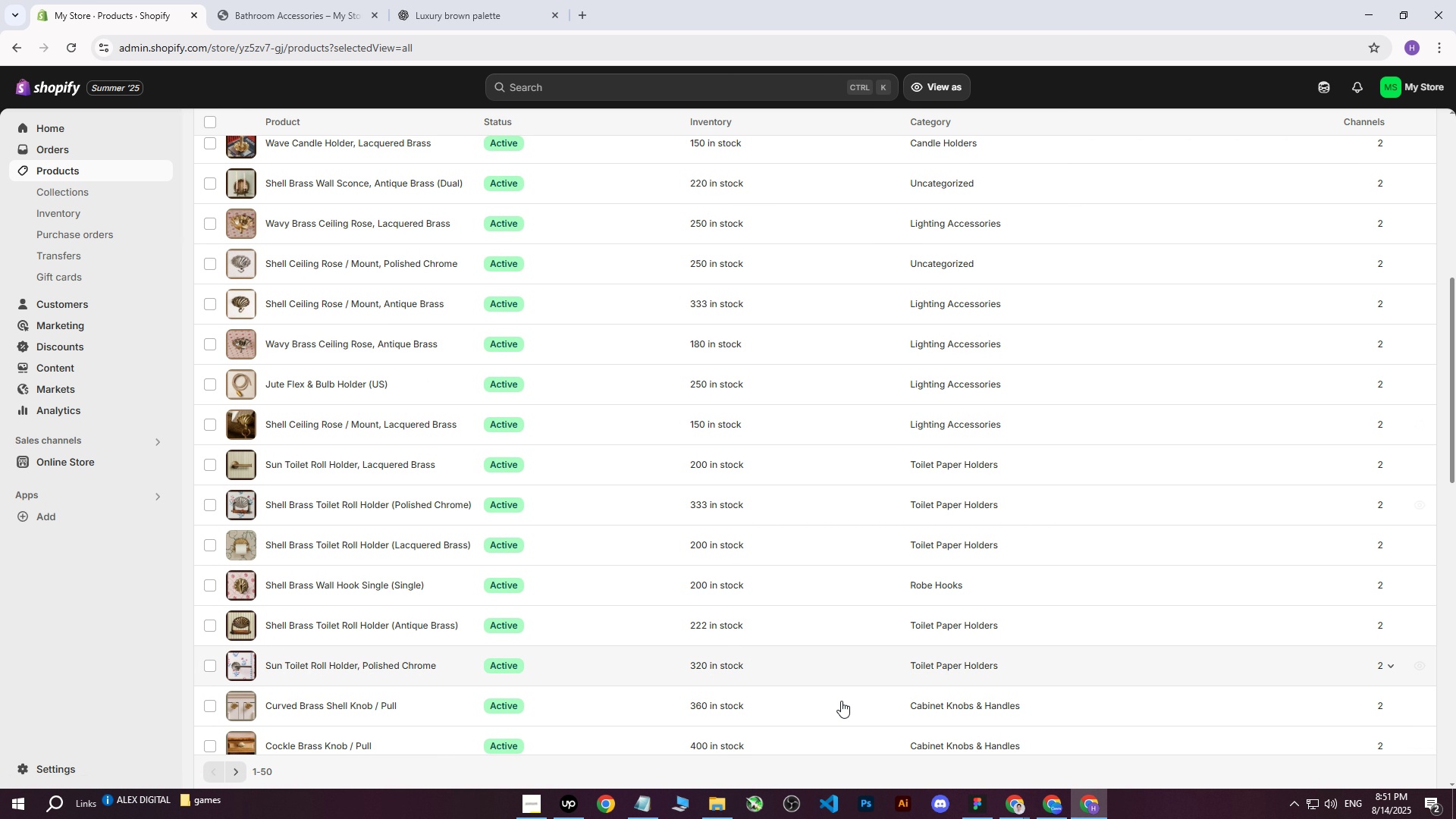 
left_click([1018, 799])
 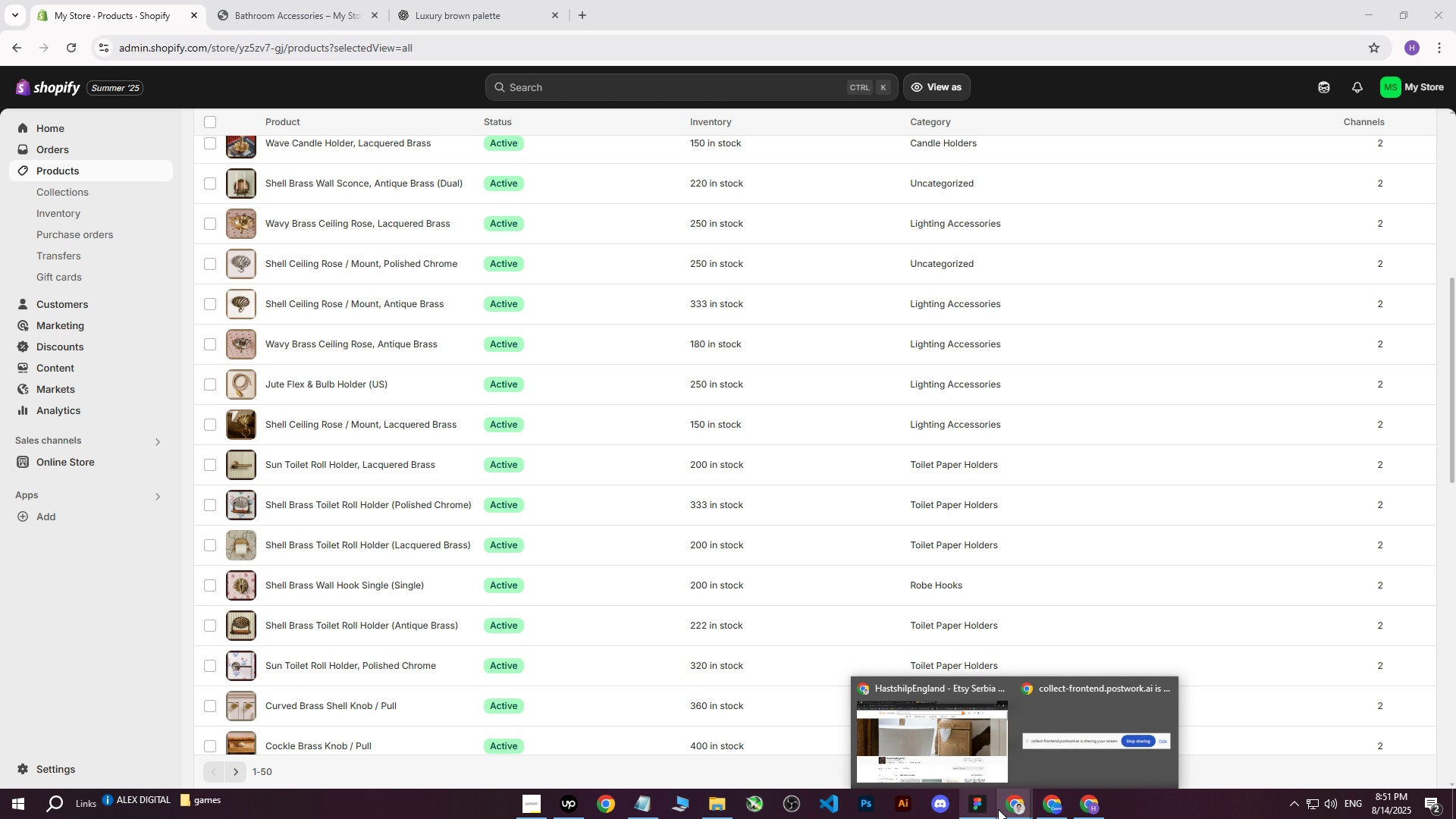 
left_click([1064, 806])
 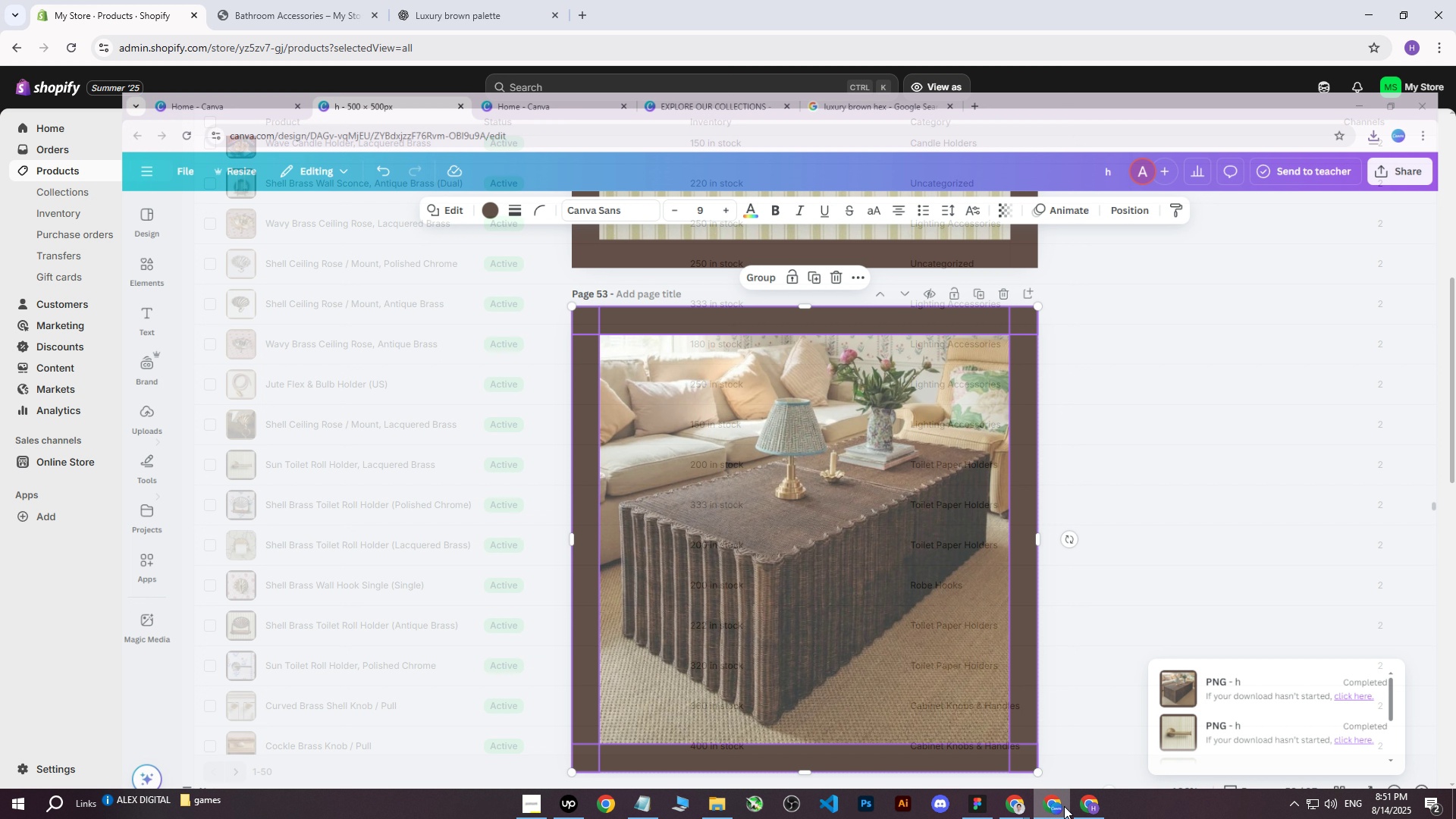 
double_click([1098, 803])
 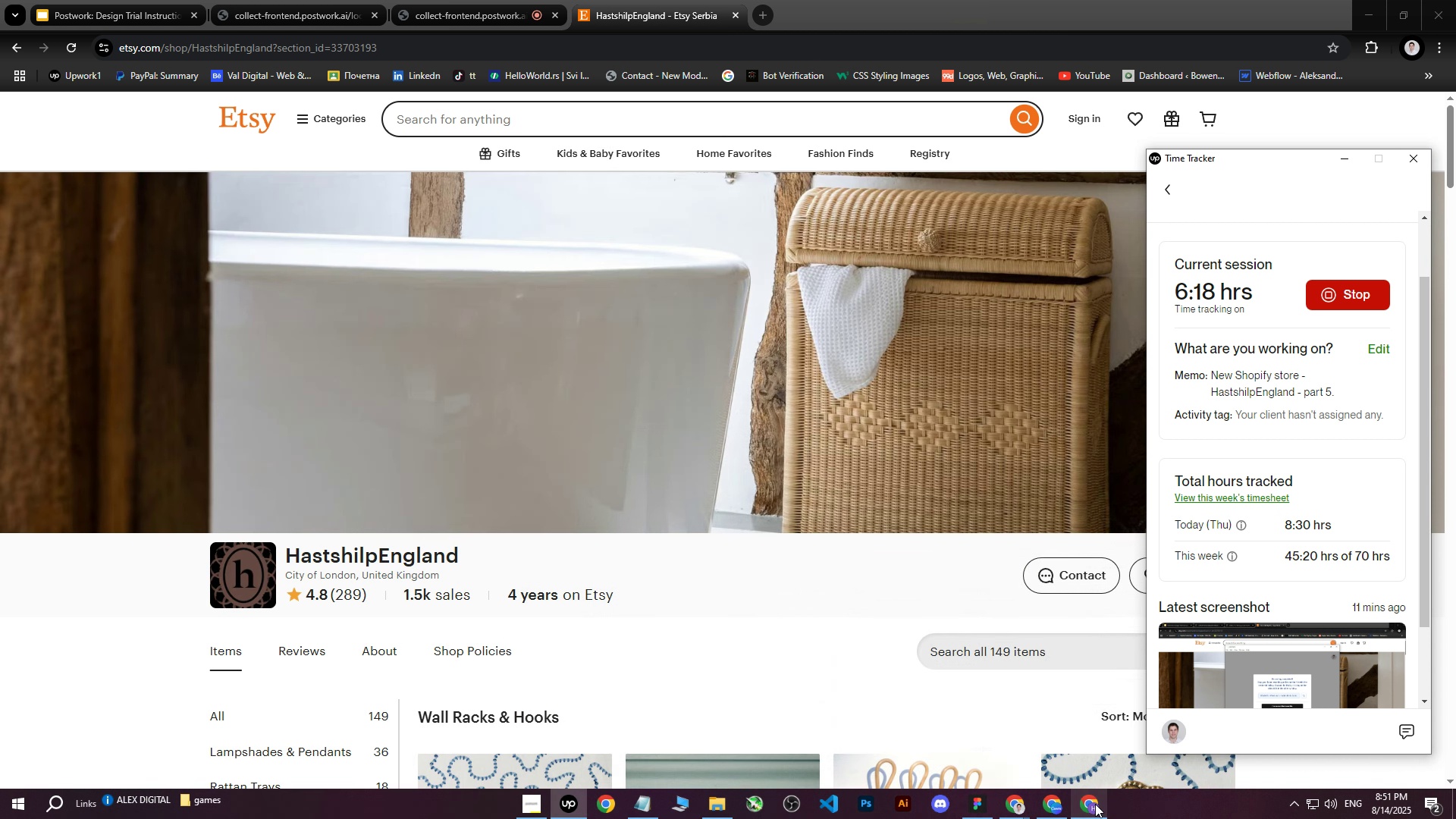 
triple_click([1095, 804])
 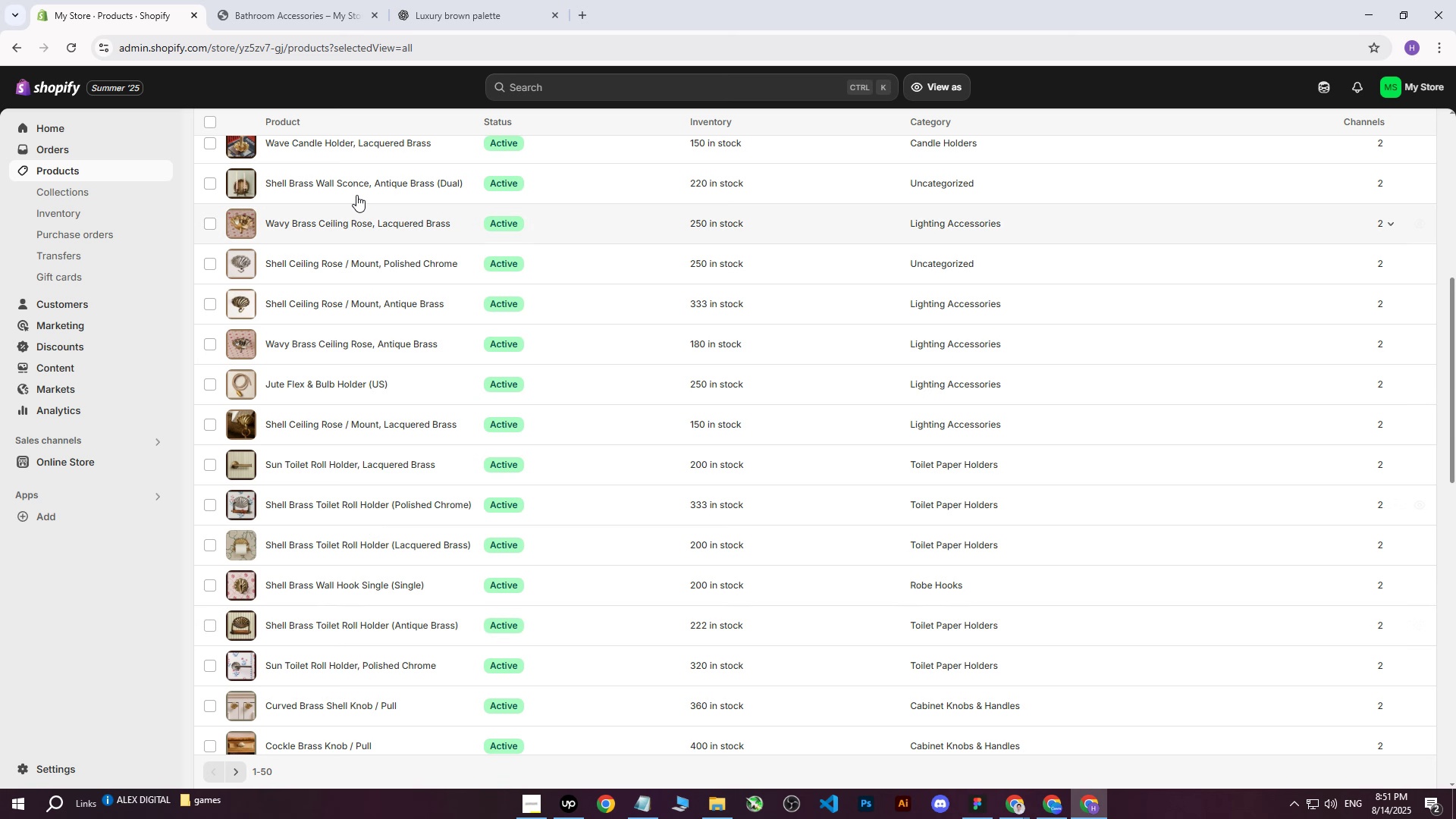 
scroll: coordinate [1294, 215], scroll_direction: up, amount: 17.0
 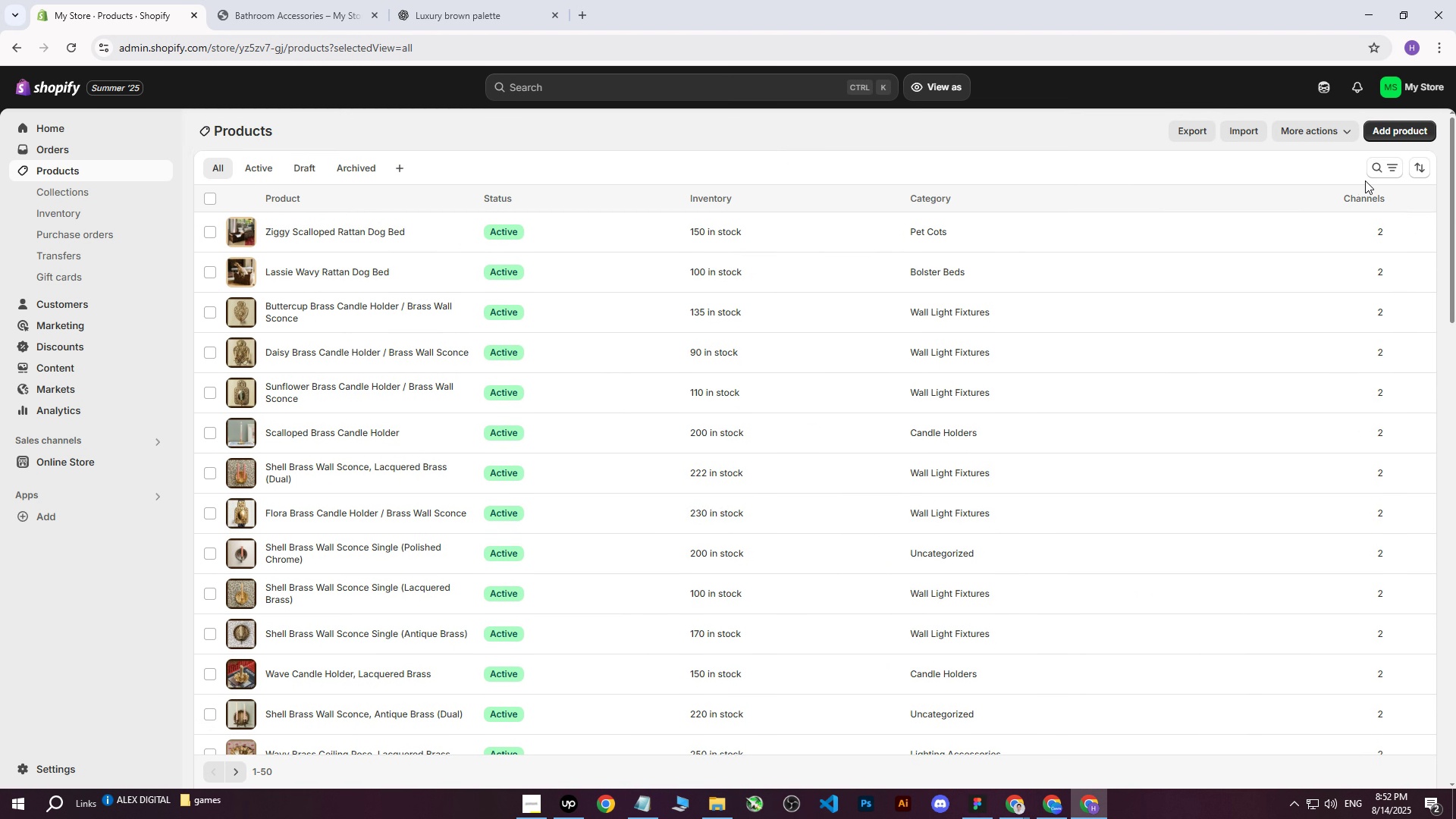 
left_click([1370, 173])
 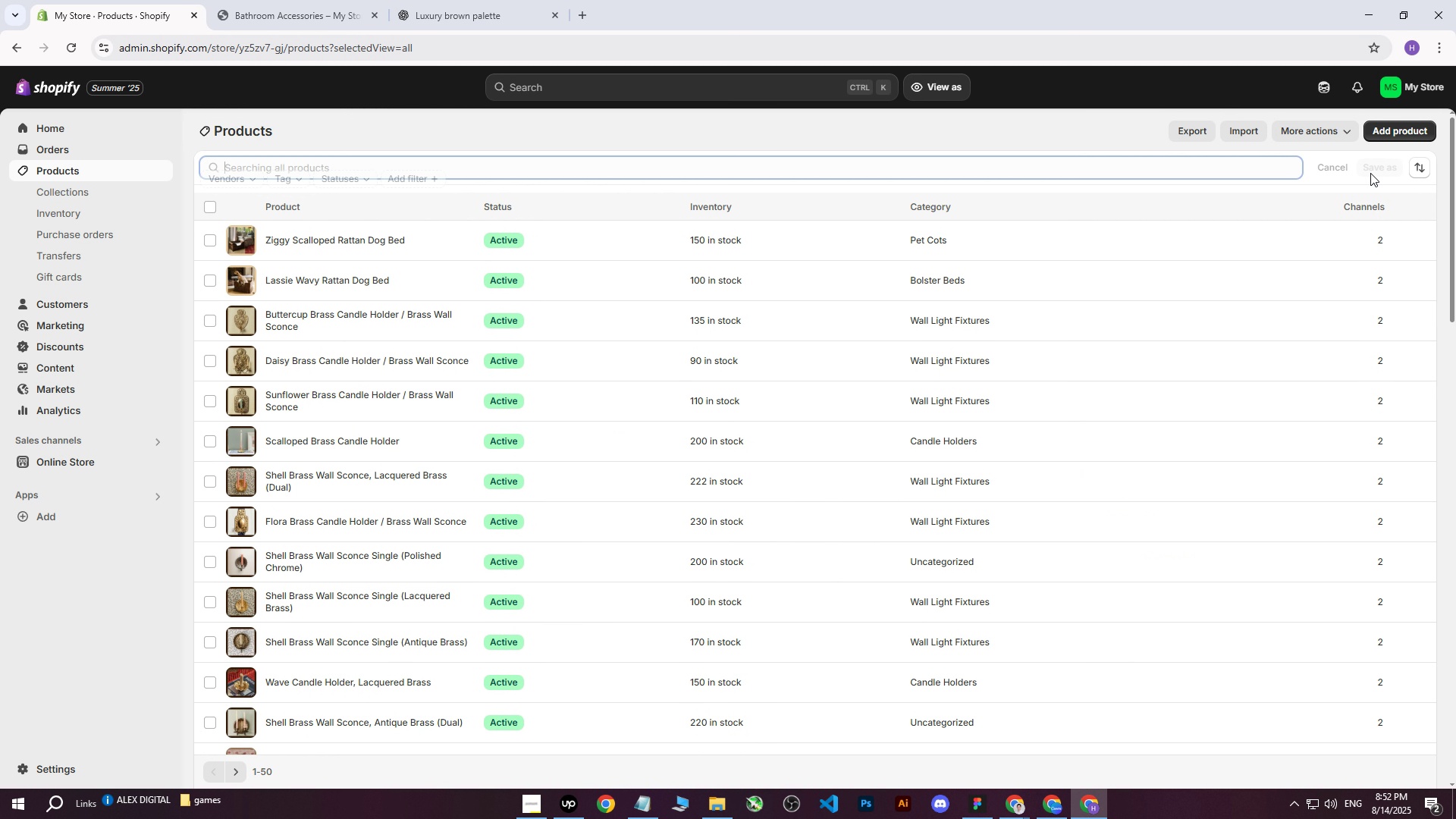 
type(tab)
 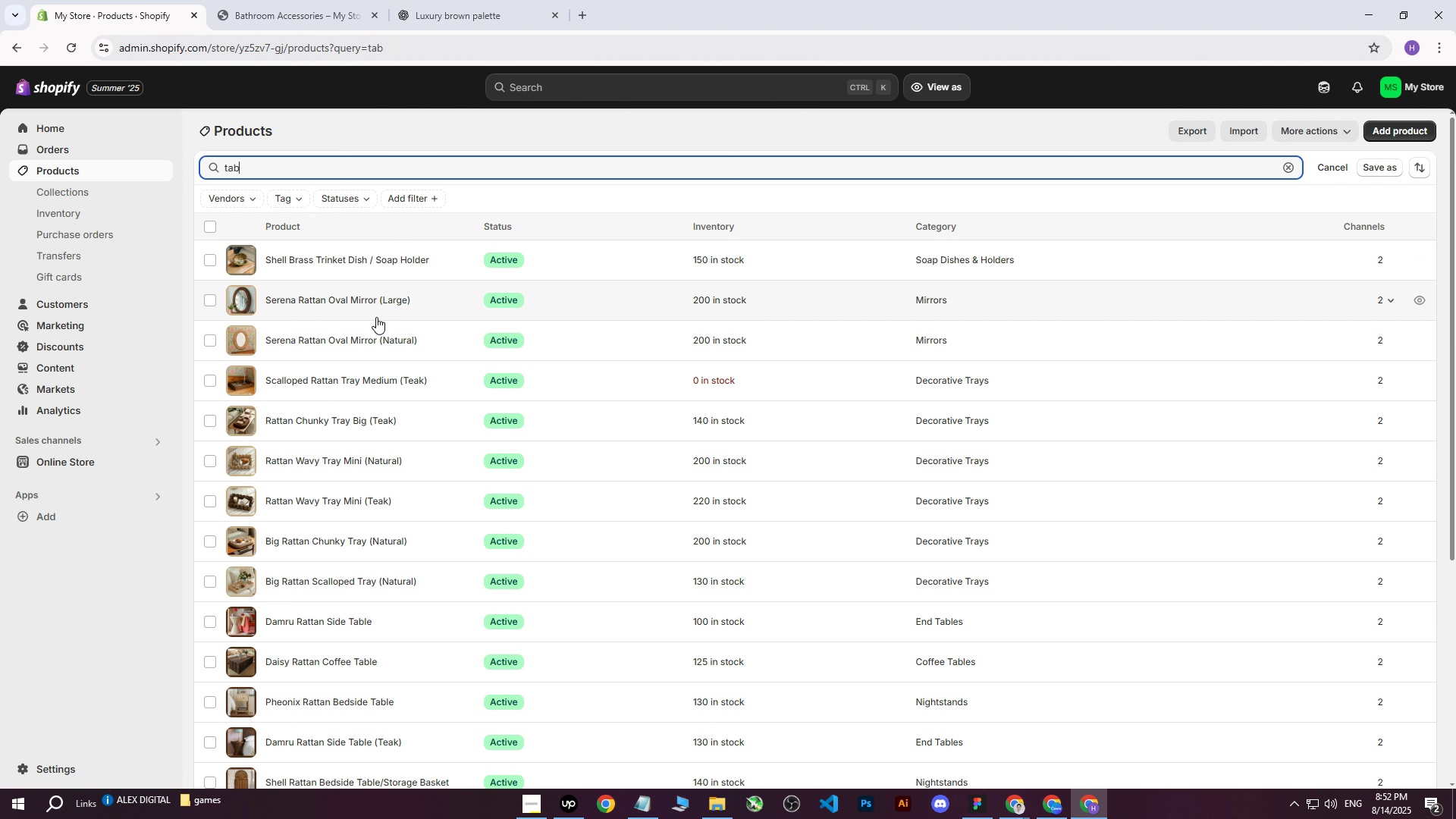 
scroll: coordinate [386, 336], scroll_direction: down, amount: 1.0
 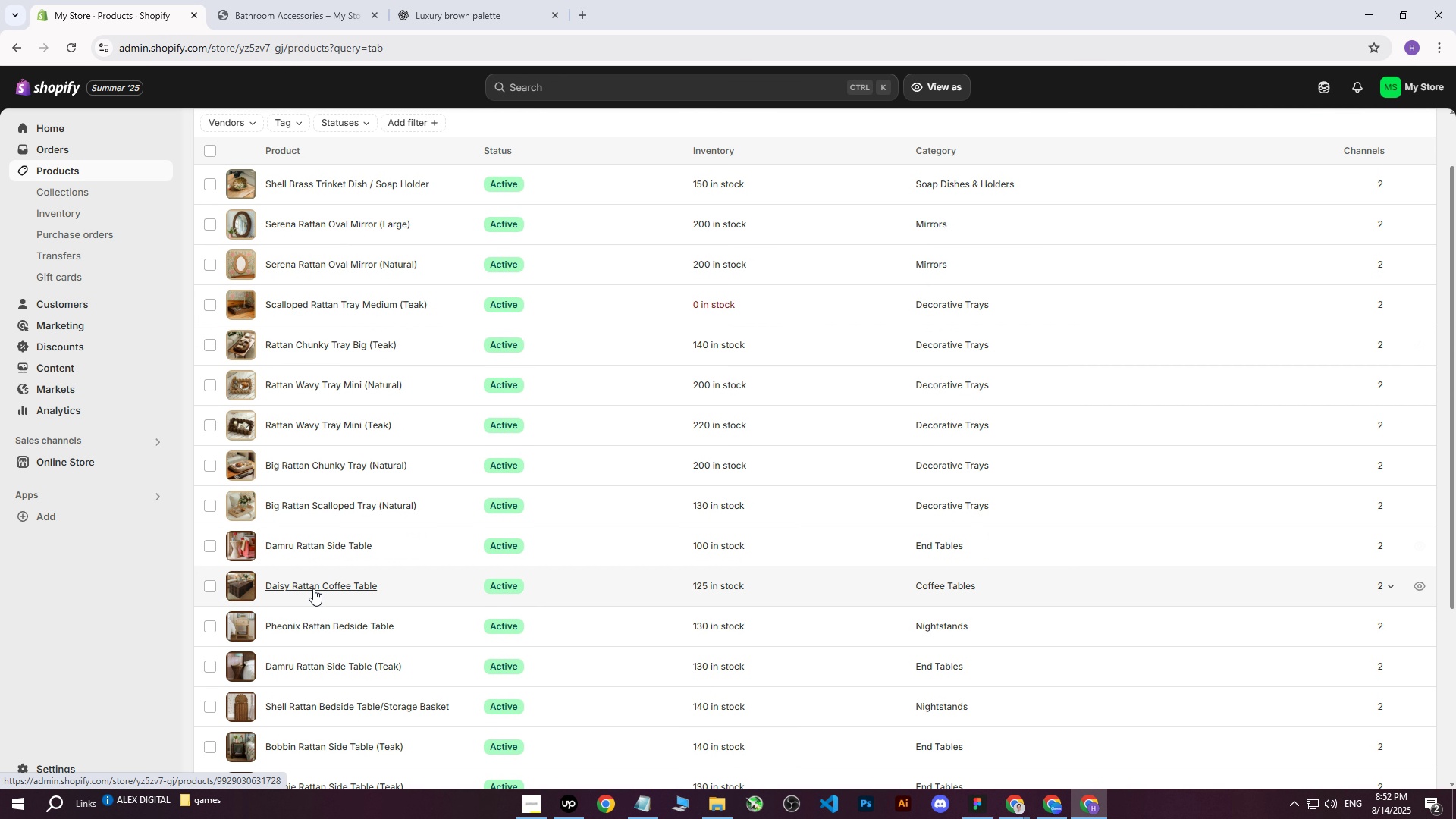 
left_click([313, 588])
 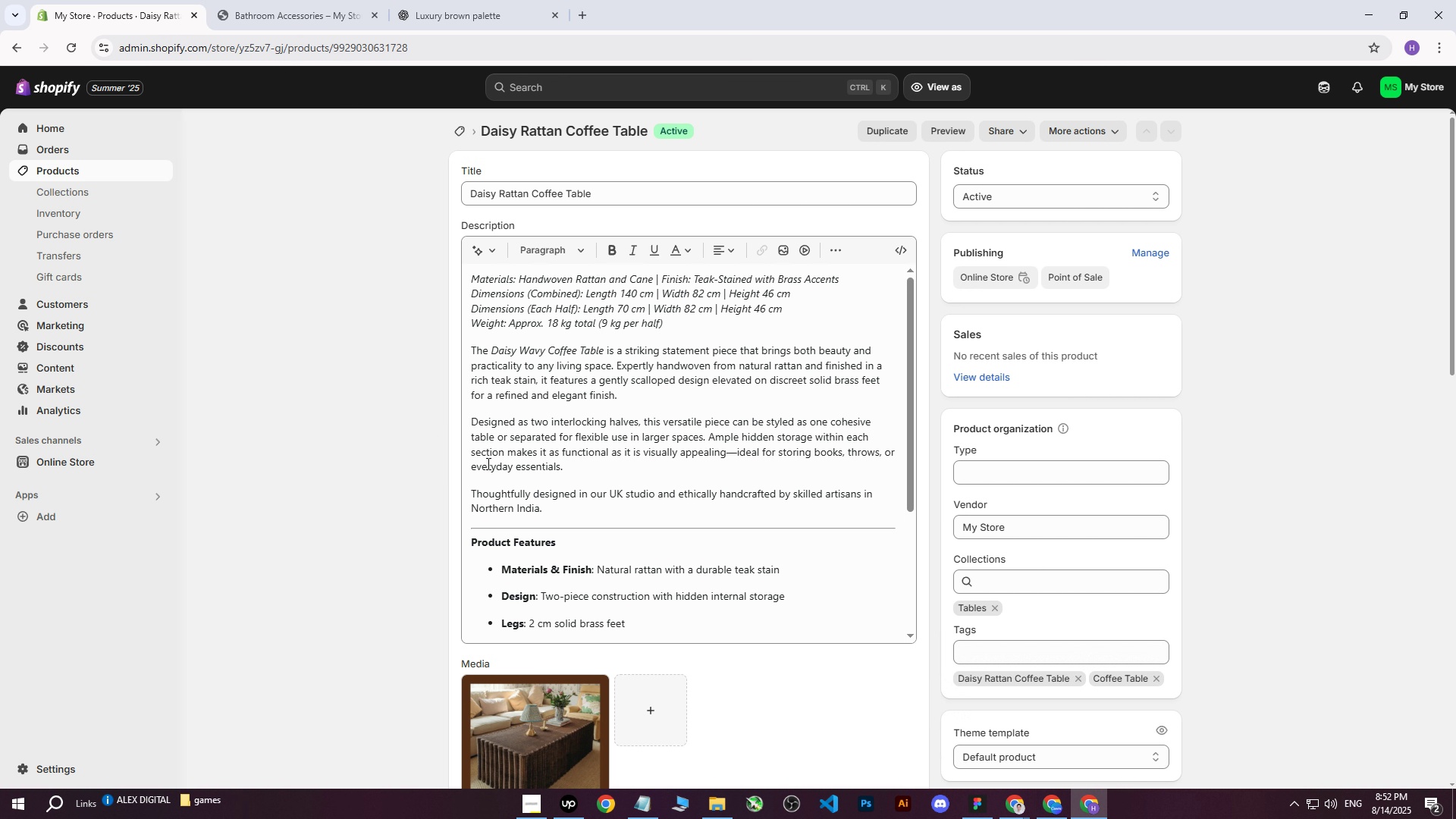 
scroll: coordinate [595, 658], scroll_direction: down, amount: 3.0
 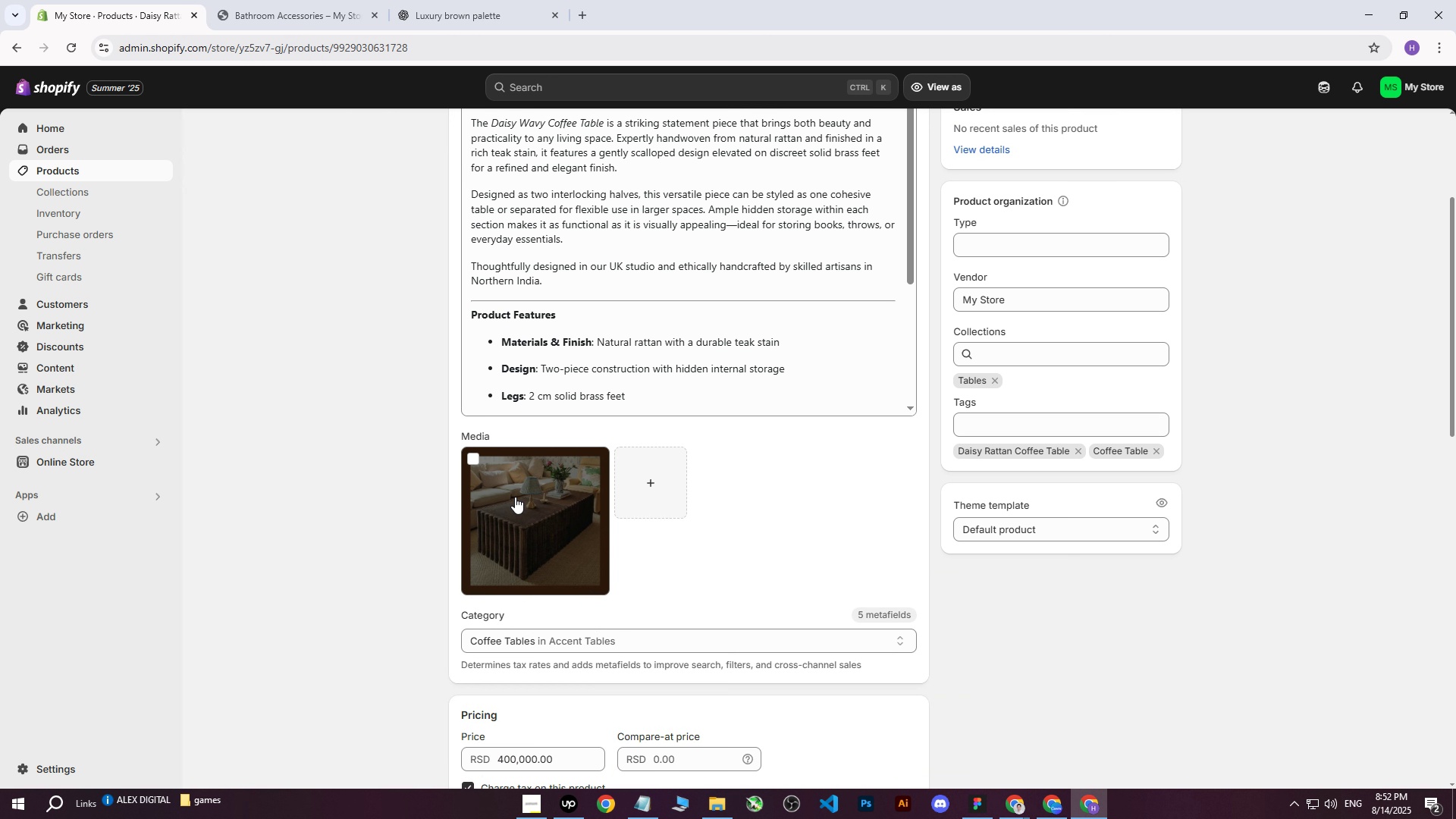 
left_click([516, 481])
 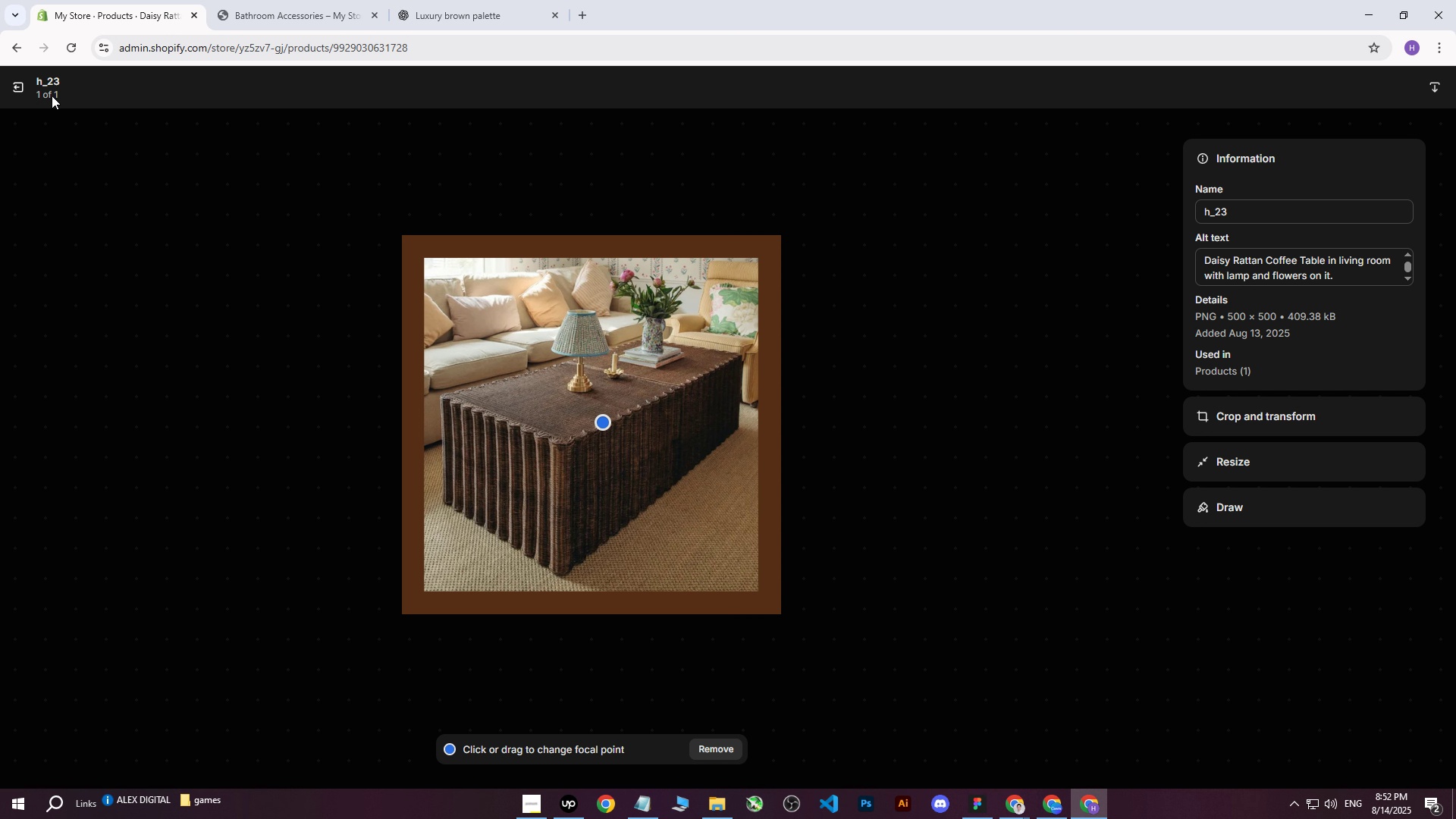 
left_click([12, 91])
 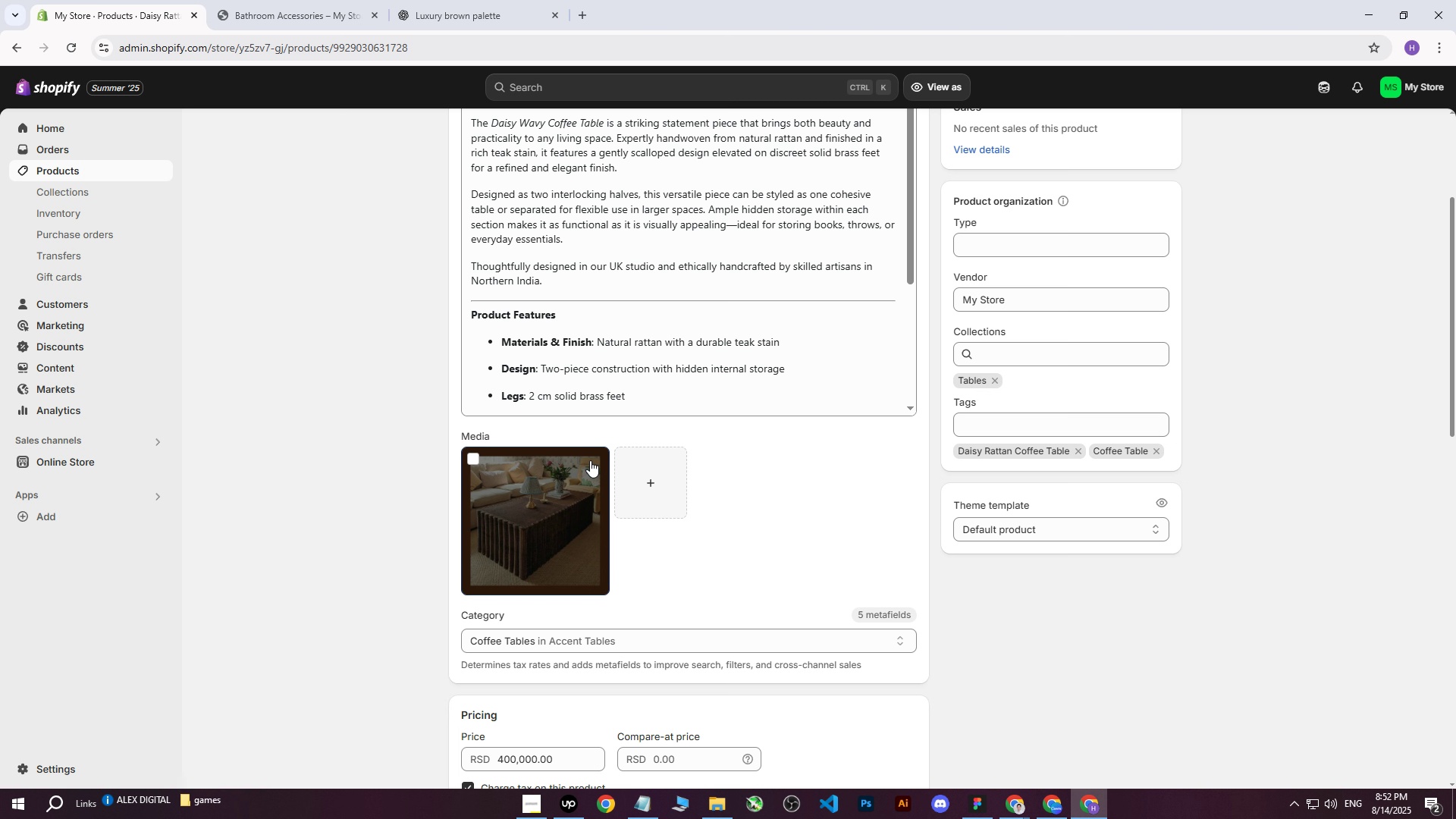 
left_click([476, 460])
 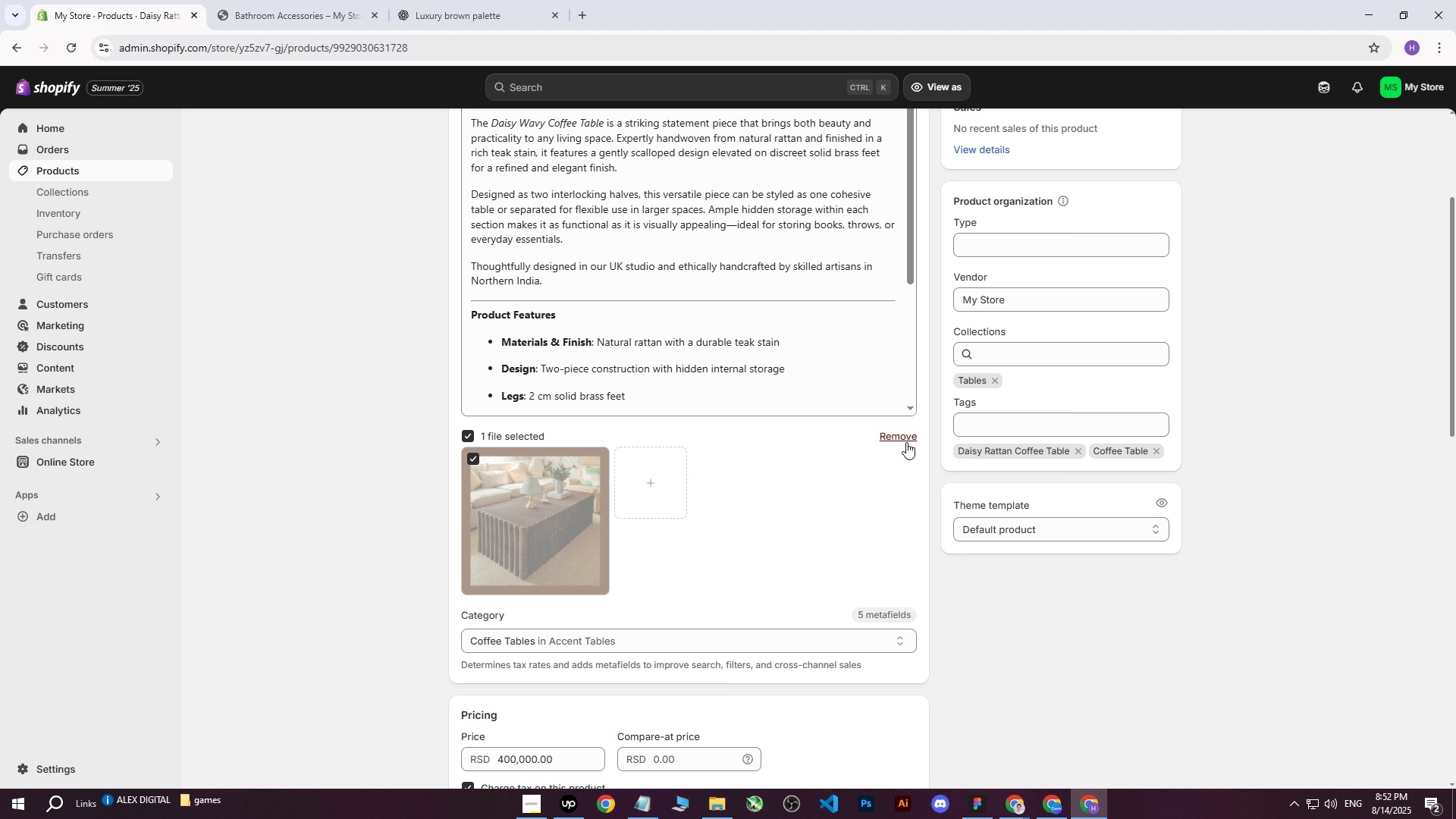 
left_click([914, 429])
 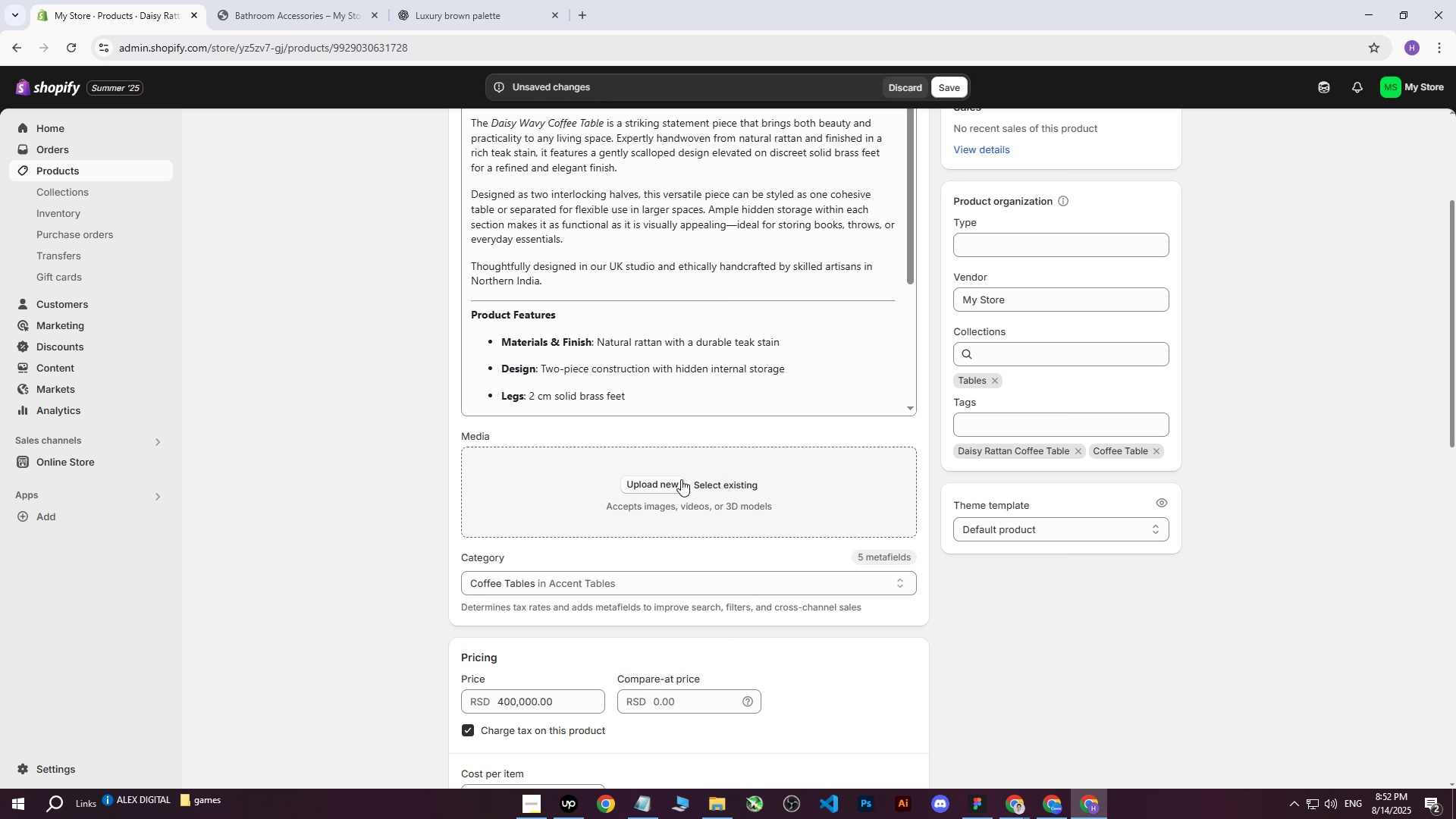 
left_click([663, 484])
 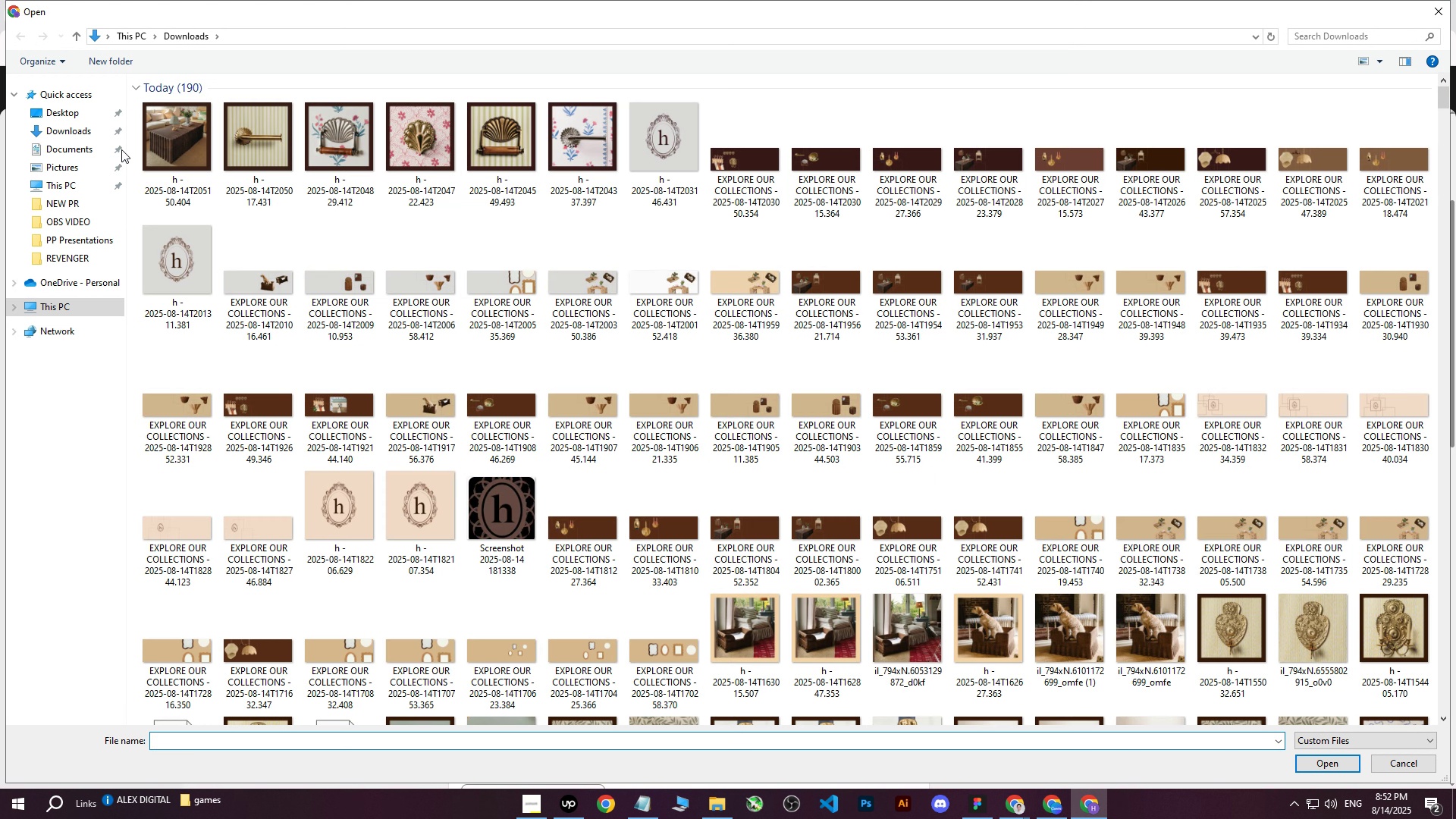 
left_click([177, 134])
 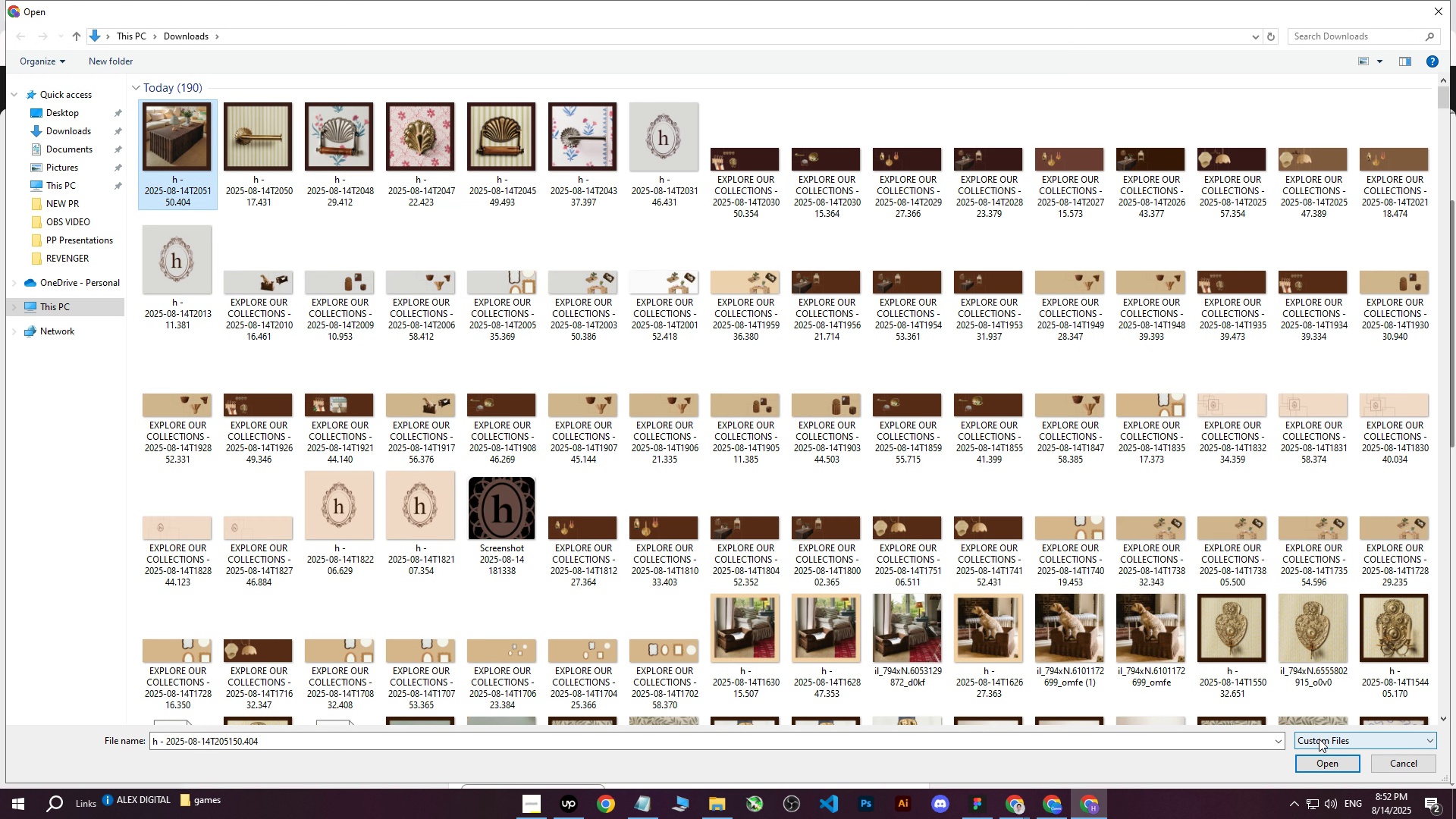 
left_click([1309, 758])
 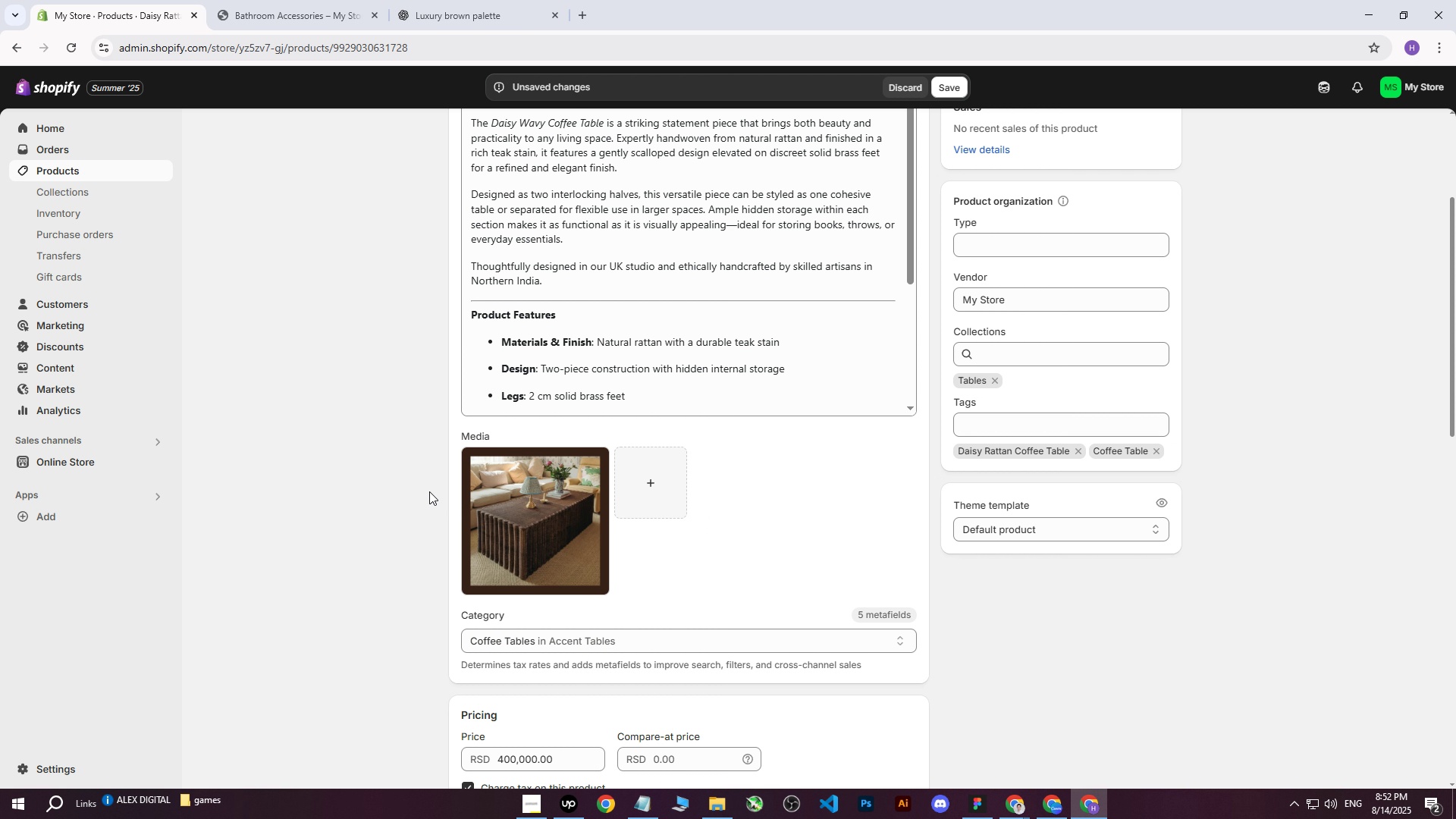 
wait(11.88)
 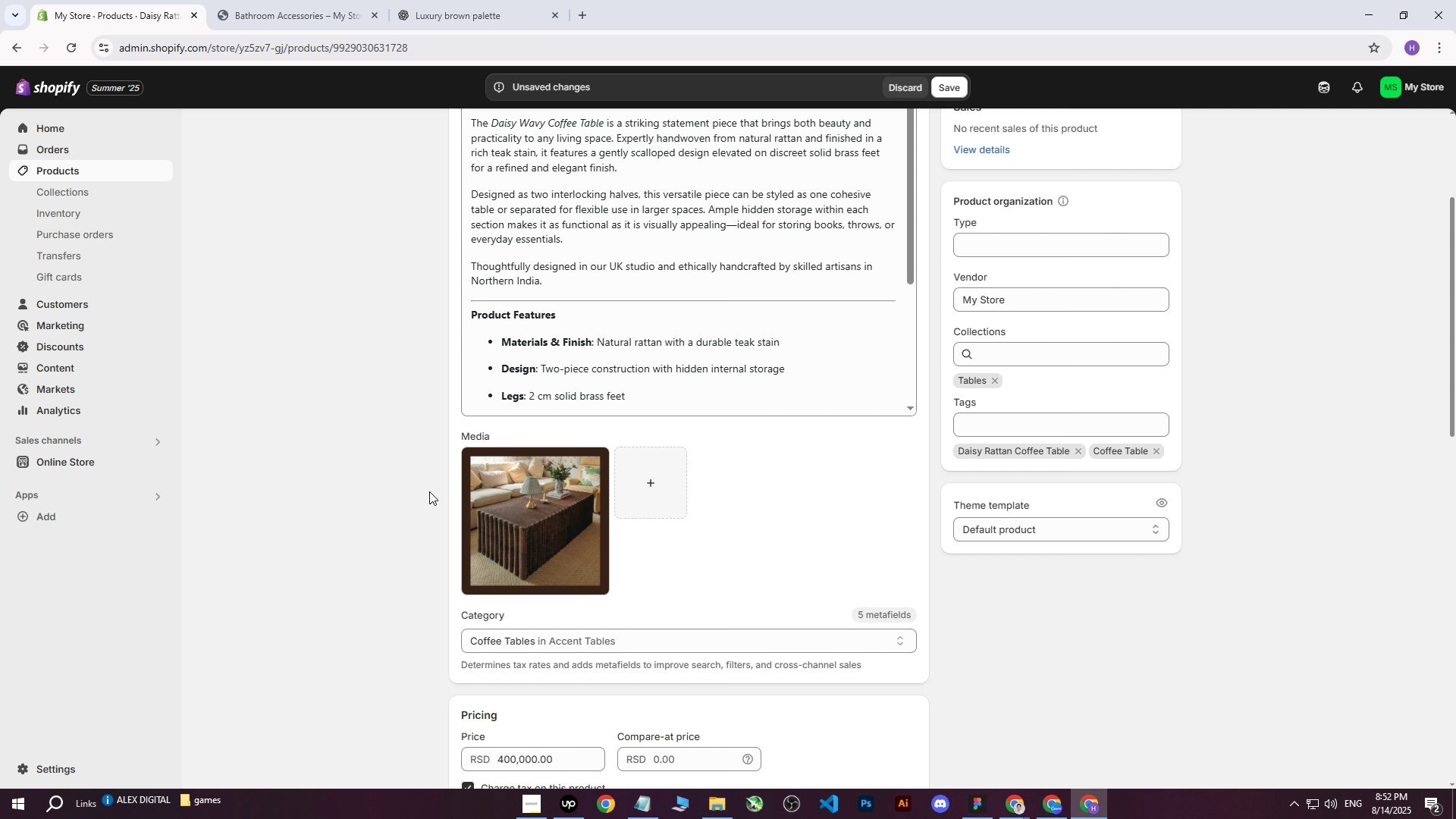 
scroll: coordinate [576, 504], scroll_direction: down, amount: 1.0
 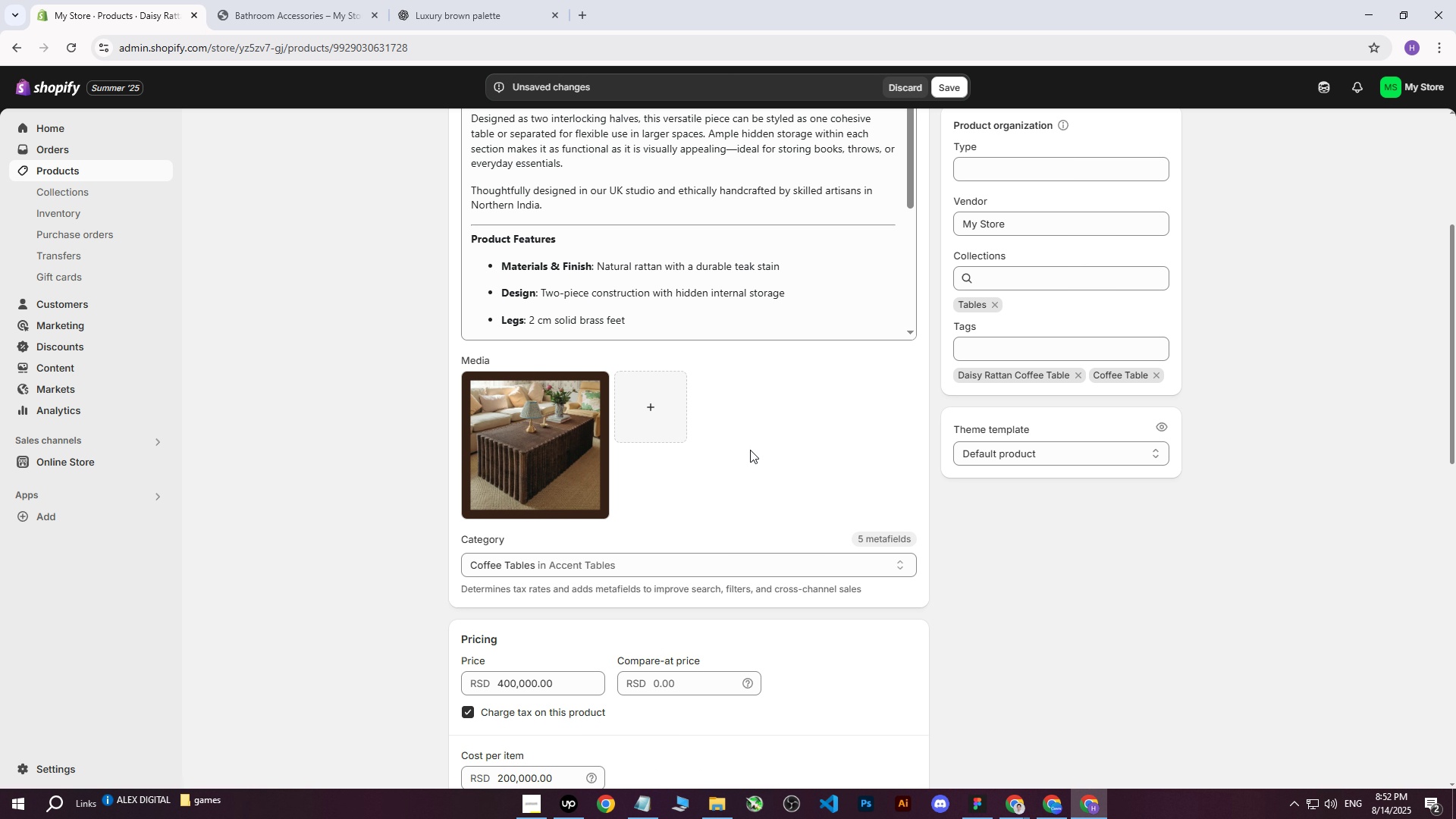 
scroll: coordinate [761, 479], scroll_direction: up, amount: 1.0
 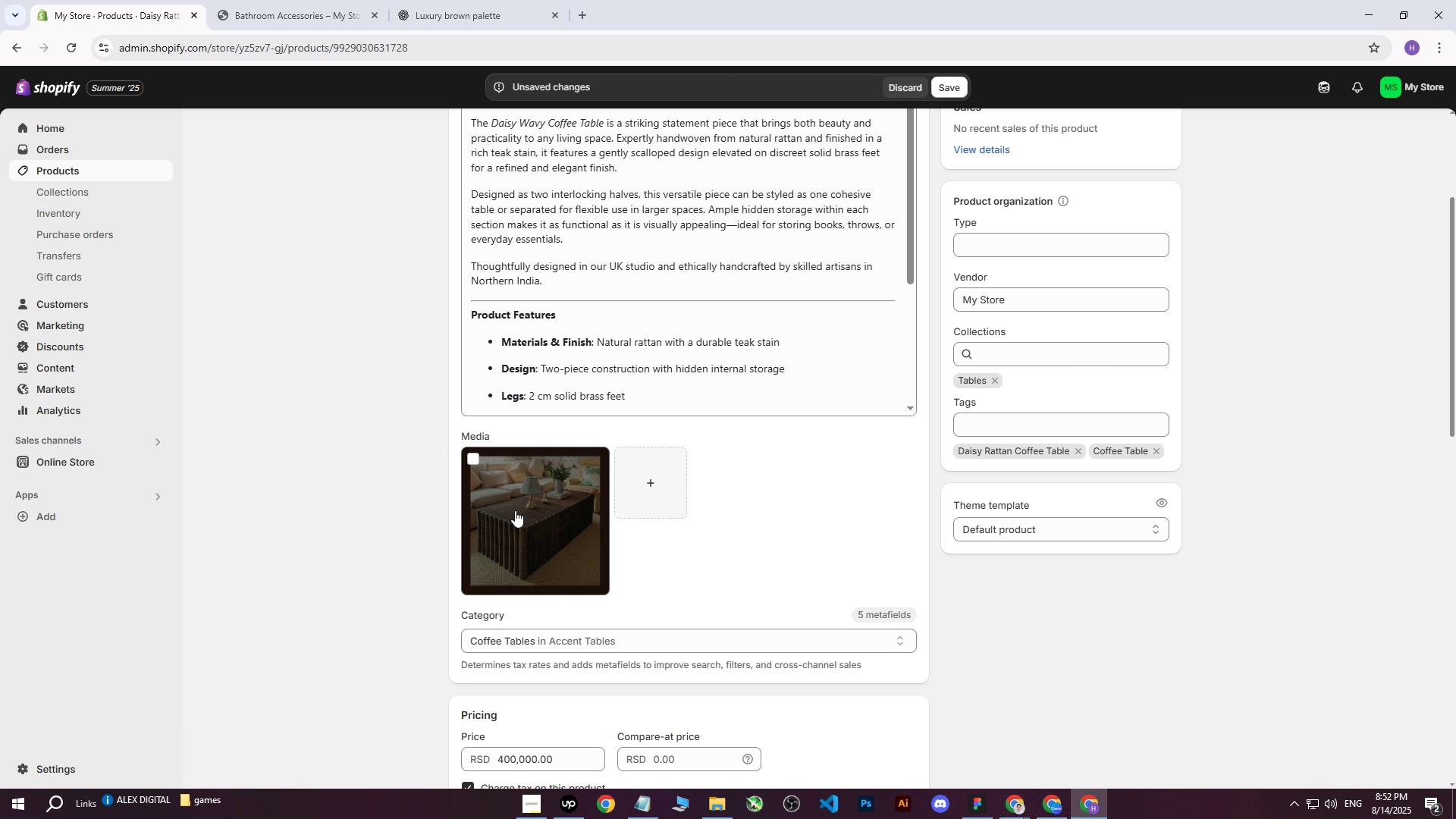 
left_click([567, 535])
 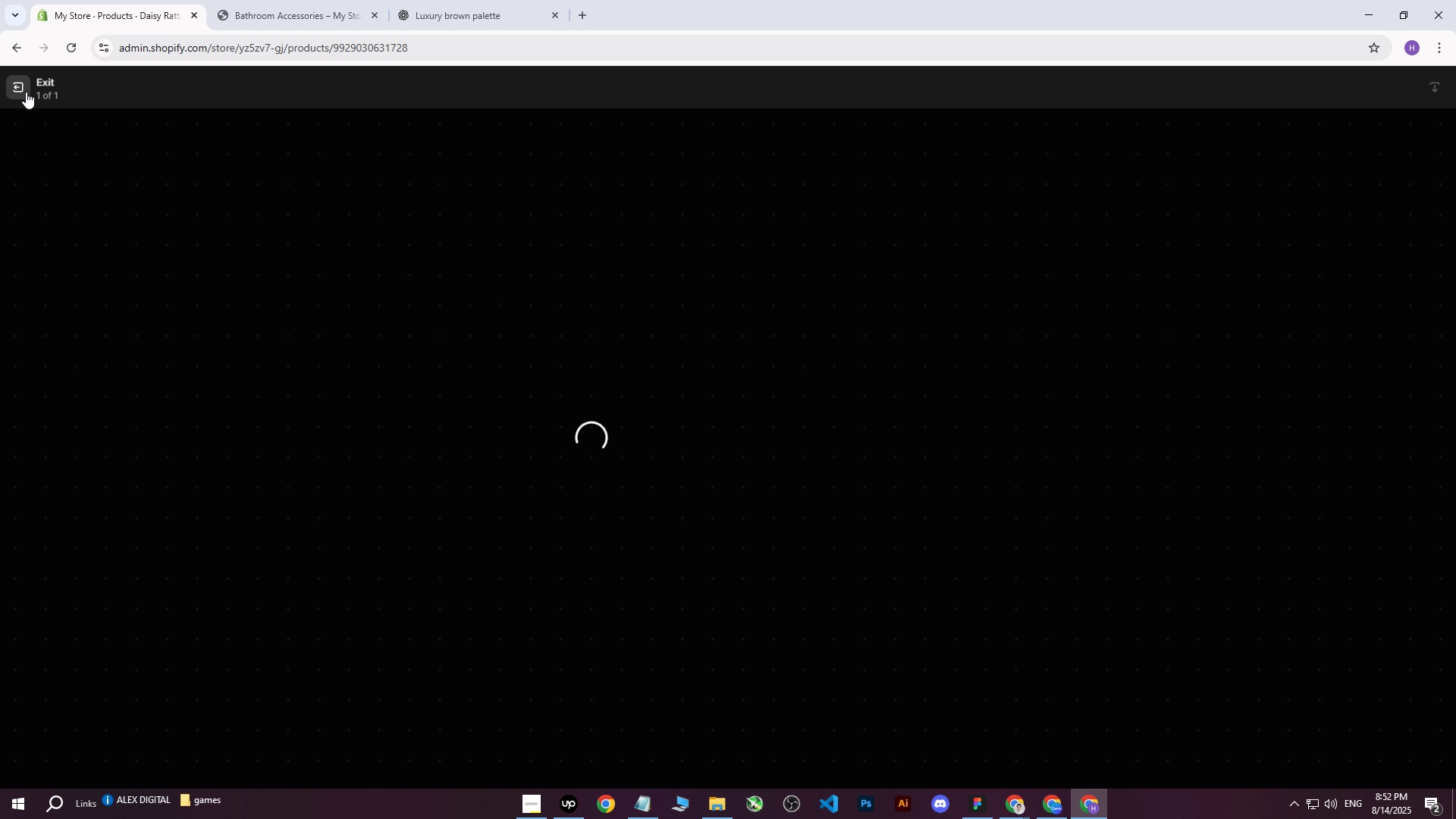 
left_click([25, 92])
 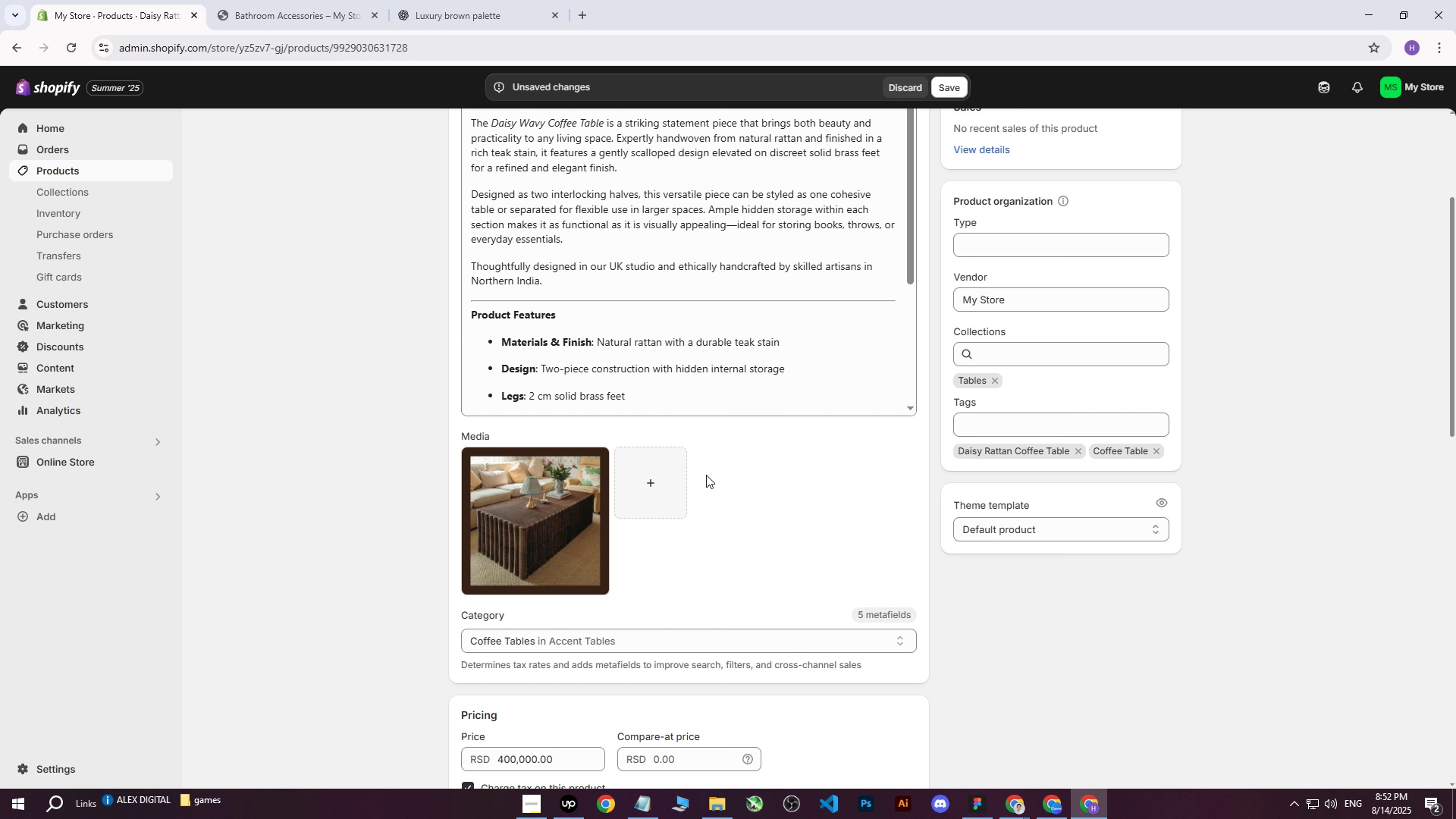 
scroll: coordinate [709, 468], scroll_direction: up, amount: 2.0
 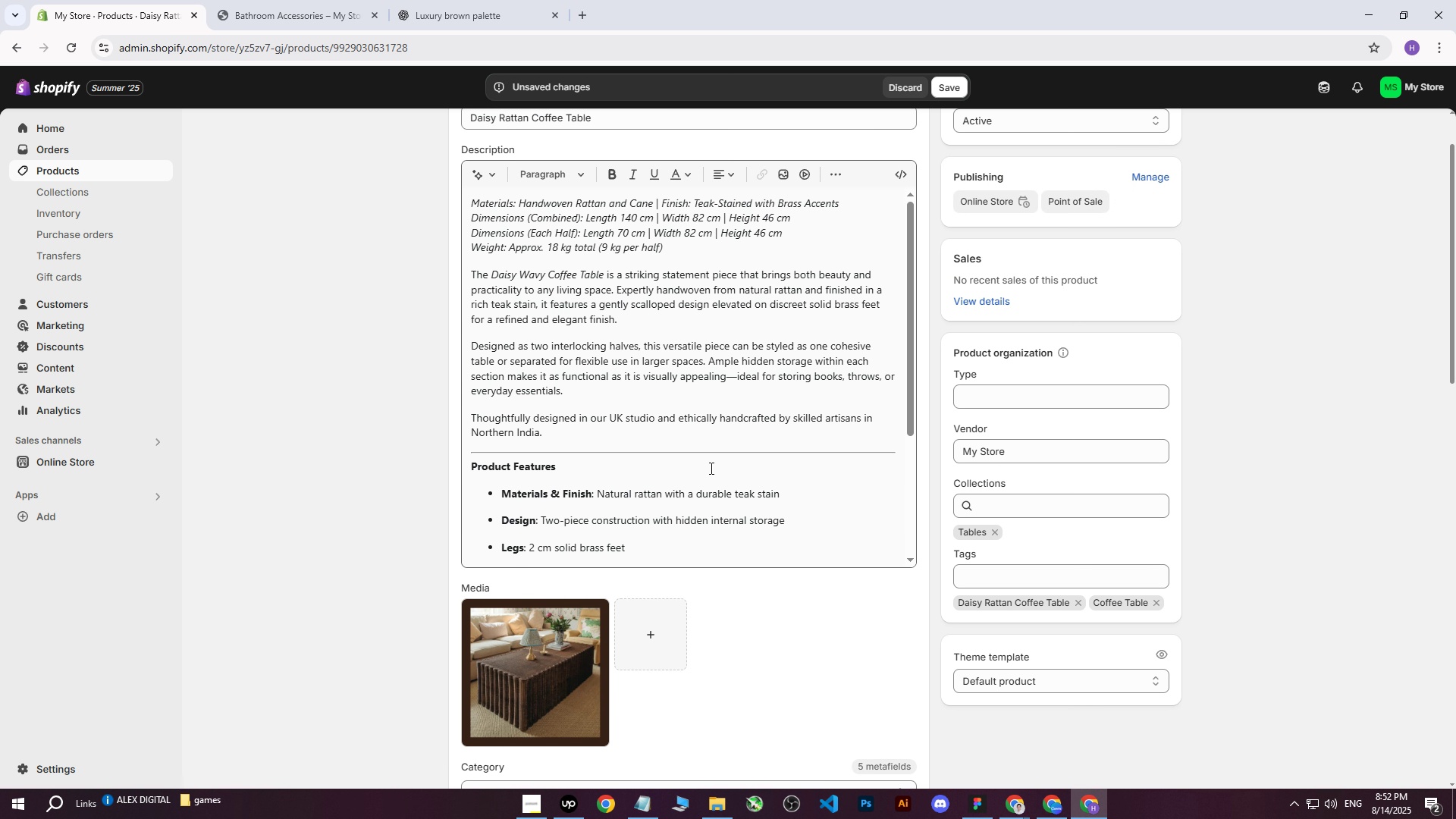 
scroll: coordinate [711, 474], scroll_direction: down, amount: 2.0
 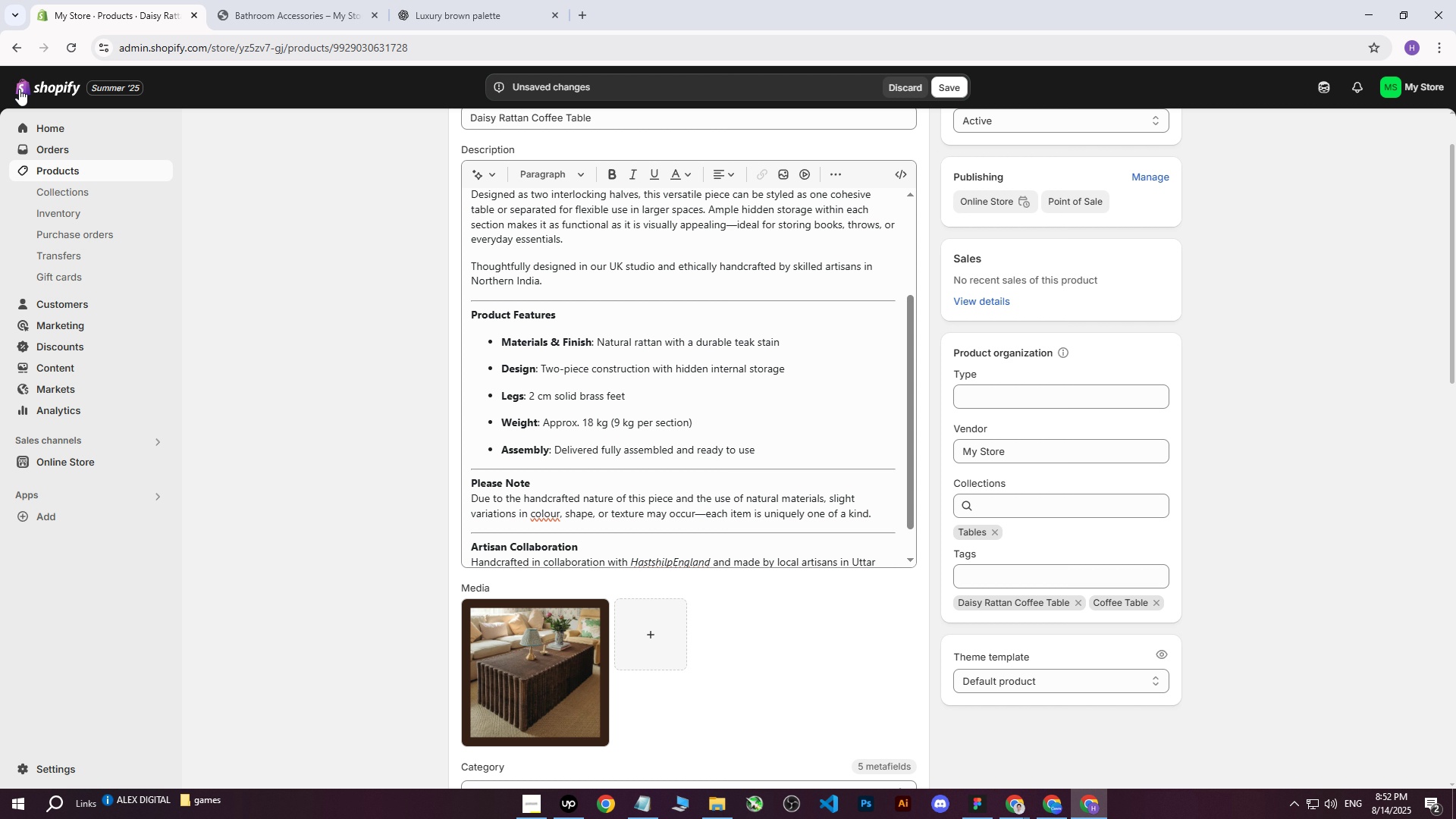 
left_click([19, 89])
 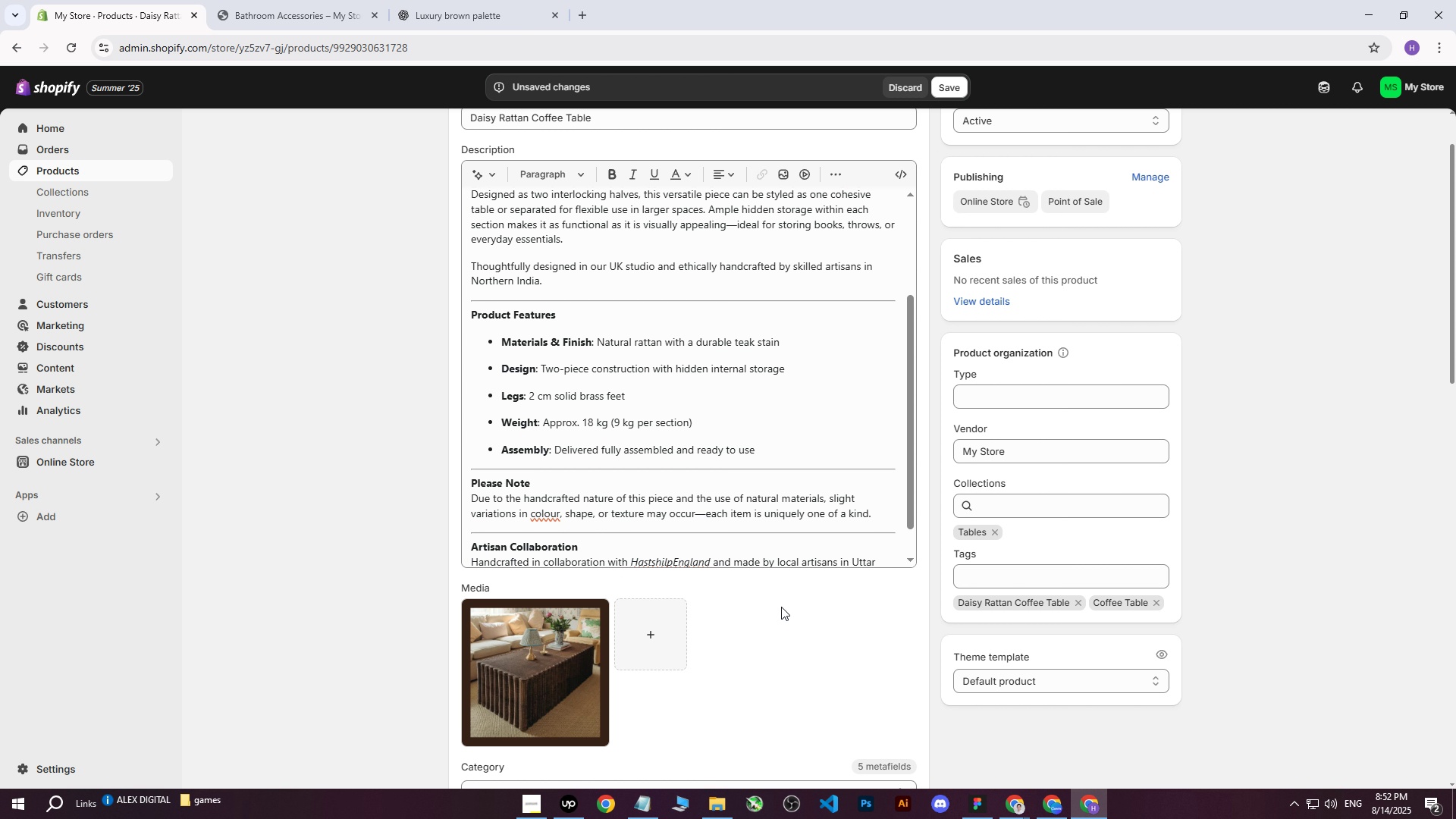 
scroll: coordinate [717, 609], scroll_direction: down, amount: 1.0
 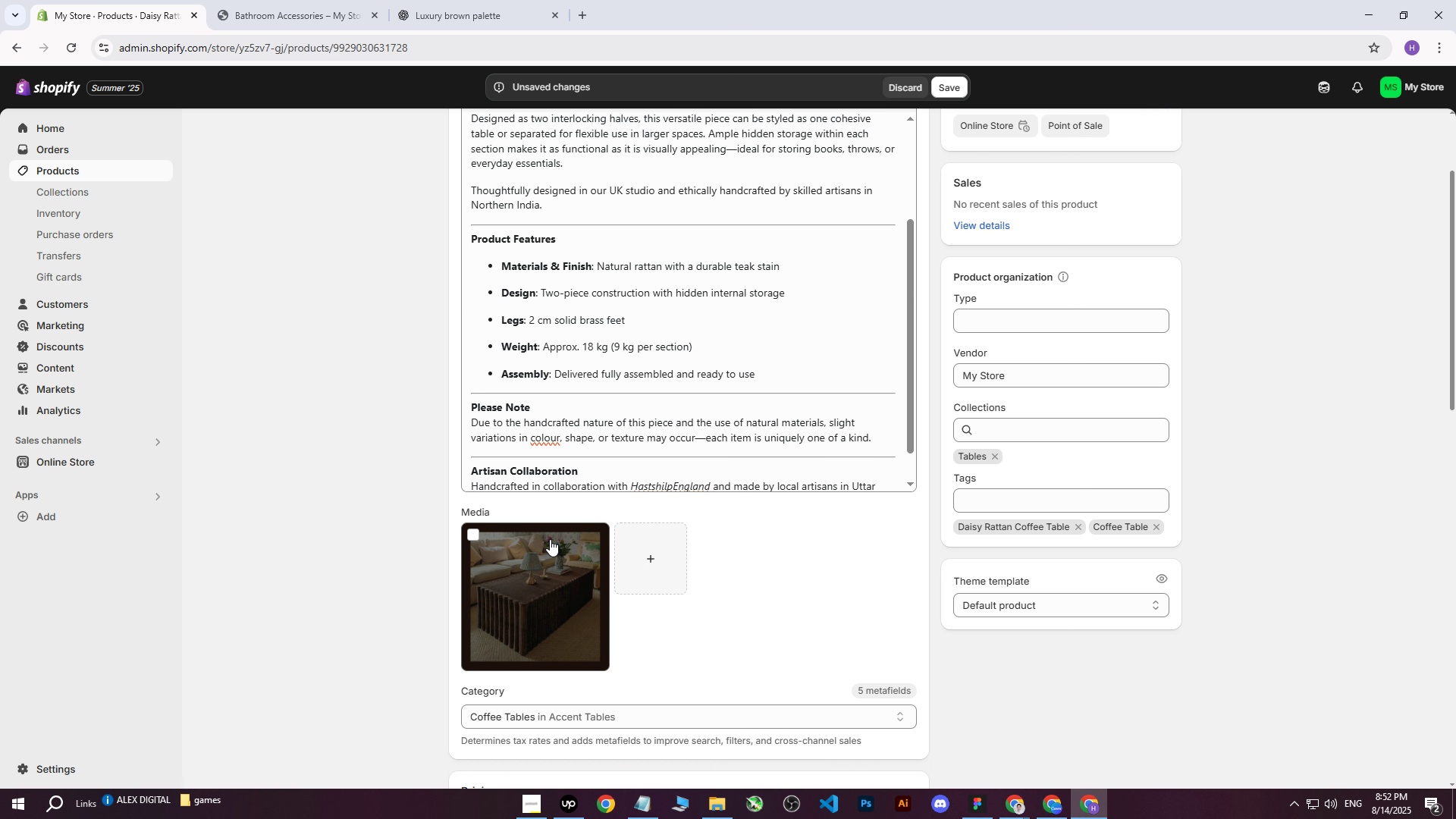 
scroll: coordinate [738, 234], scroll_direction: up, amount: 11.0
 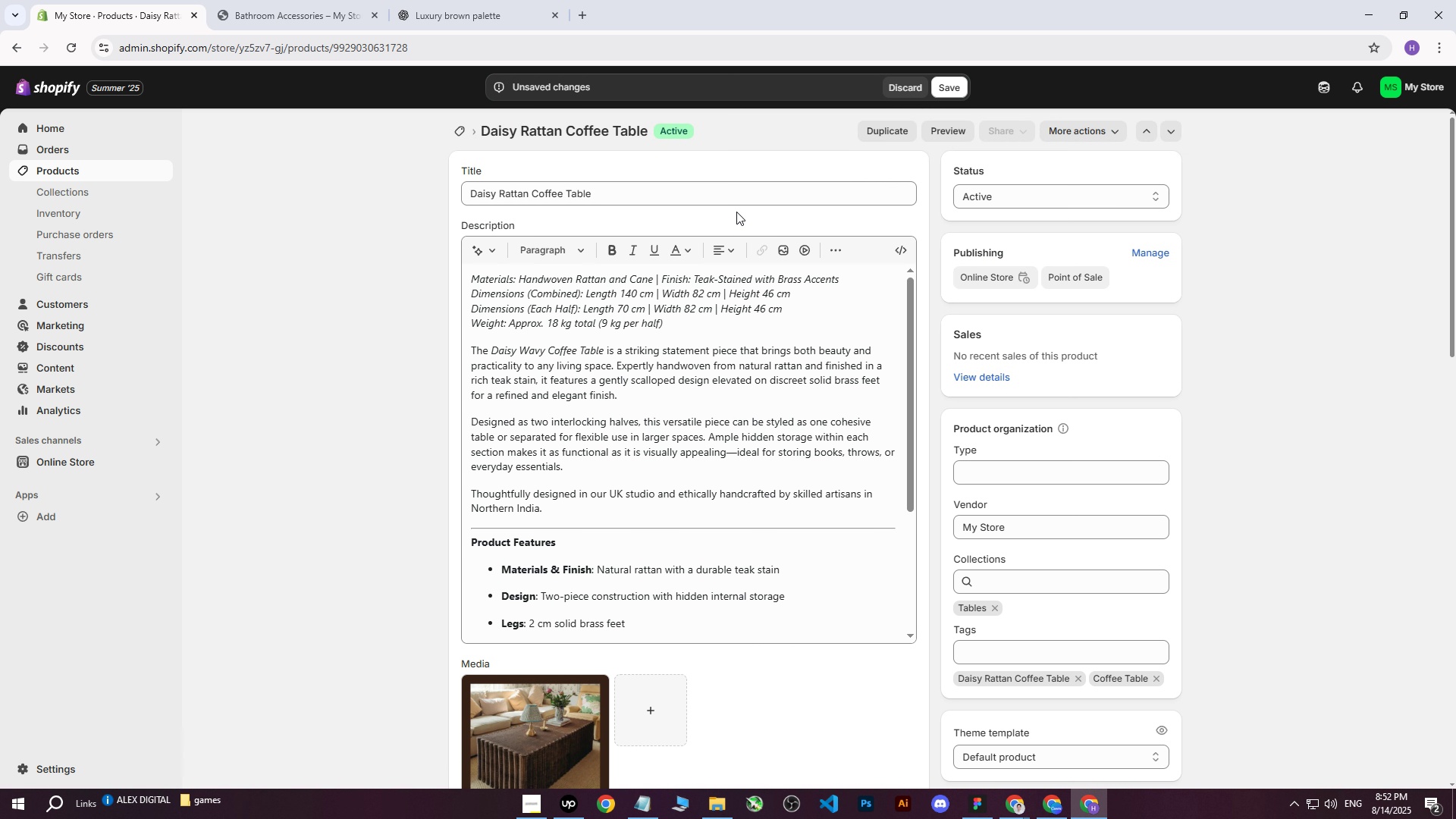 
left_click_drag(start_coordinate=[717, 199], to_coordinate=[366, 193])
 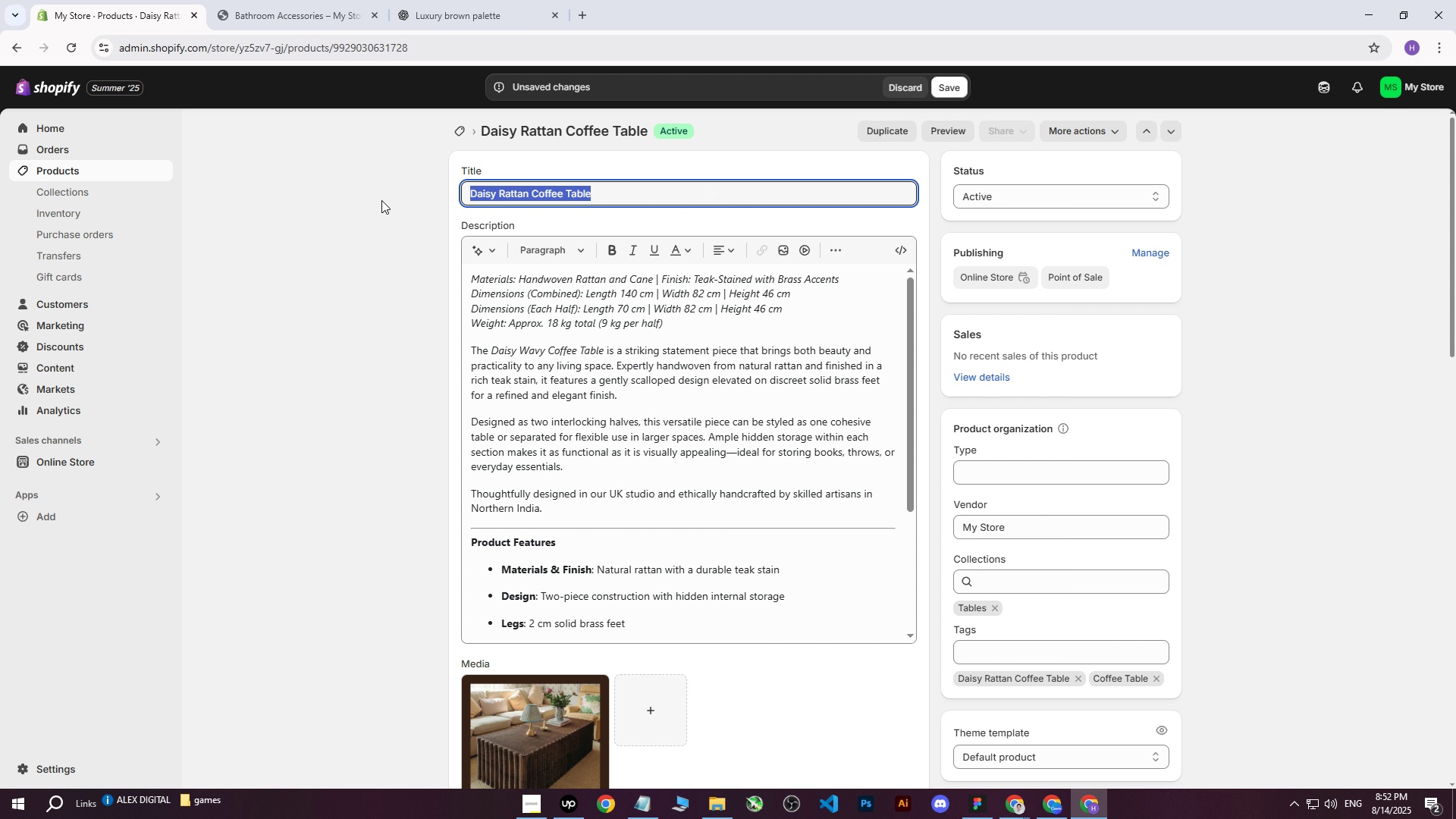 
key(Control+C)
 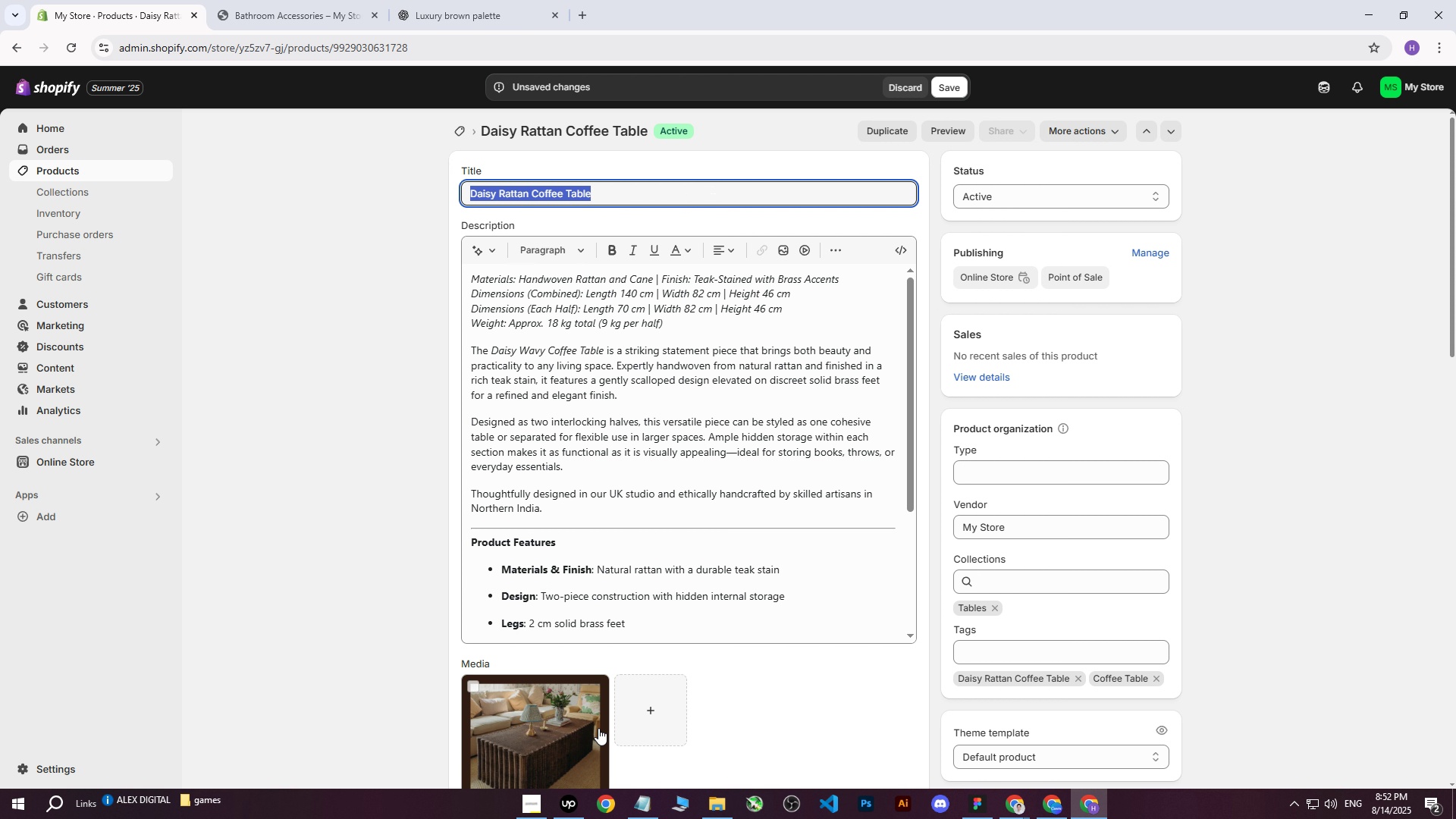 
left_click([557, 736])
 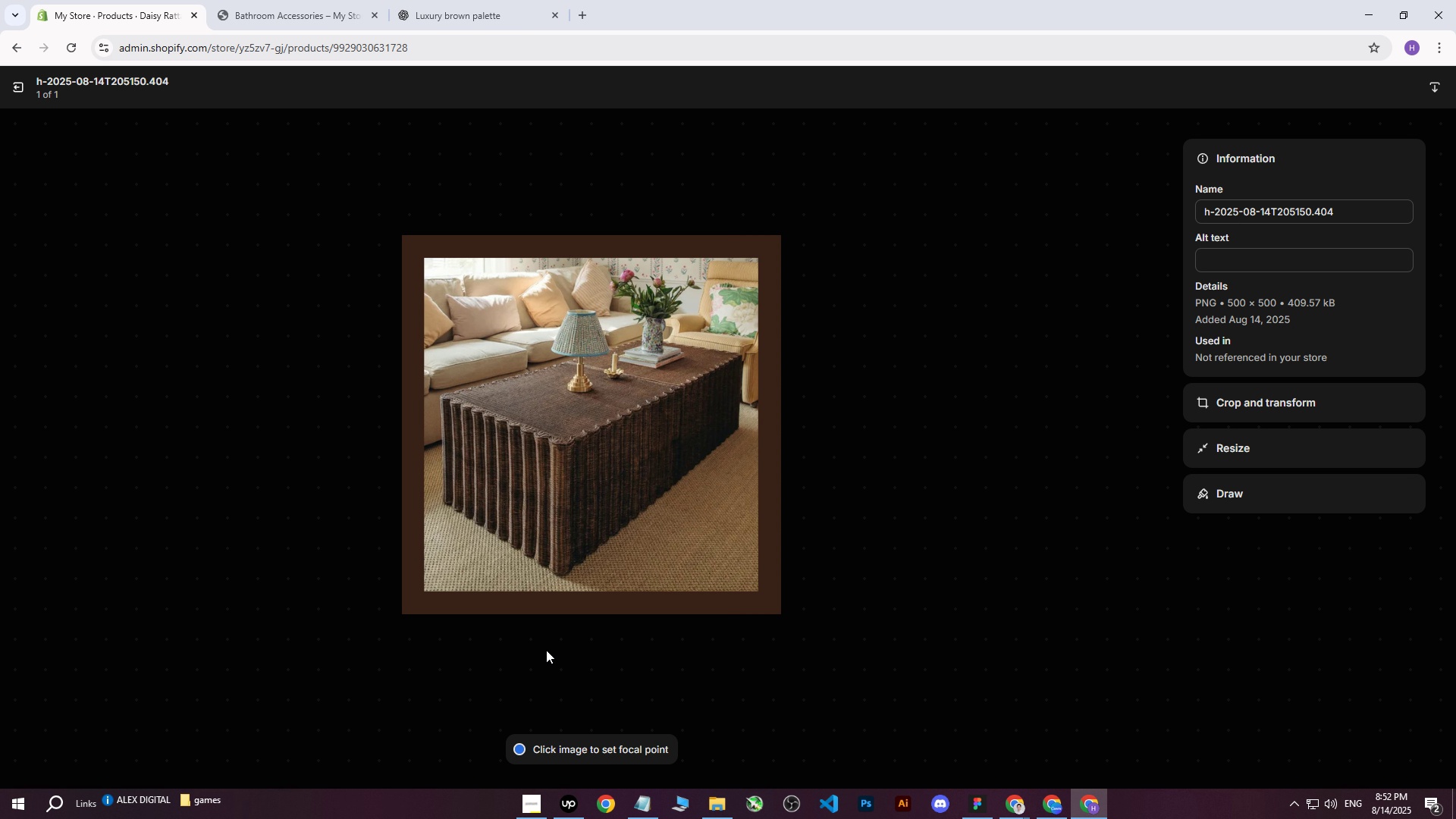 
wait(5.8)
 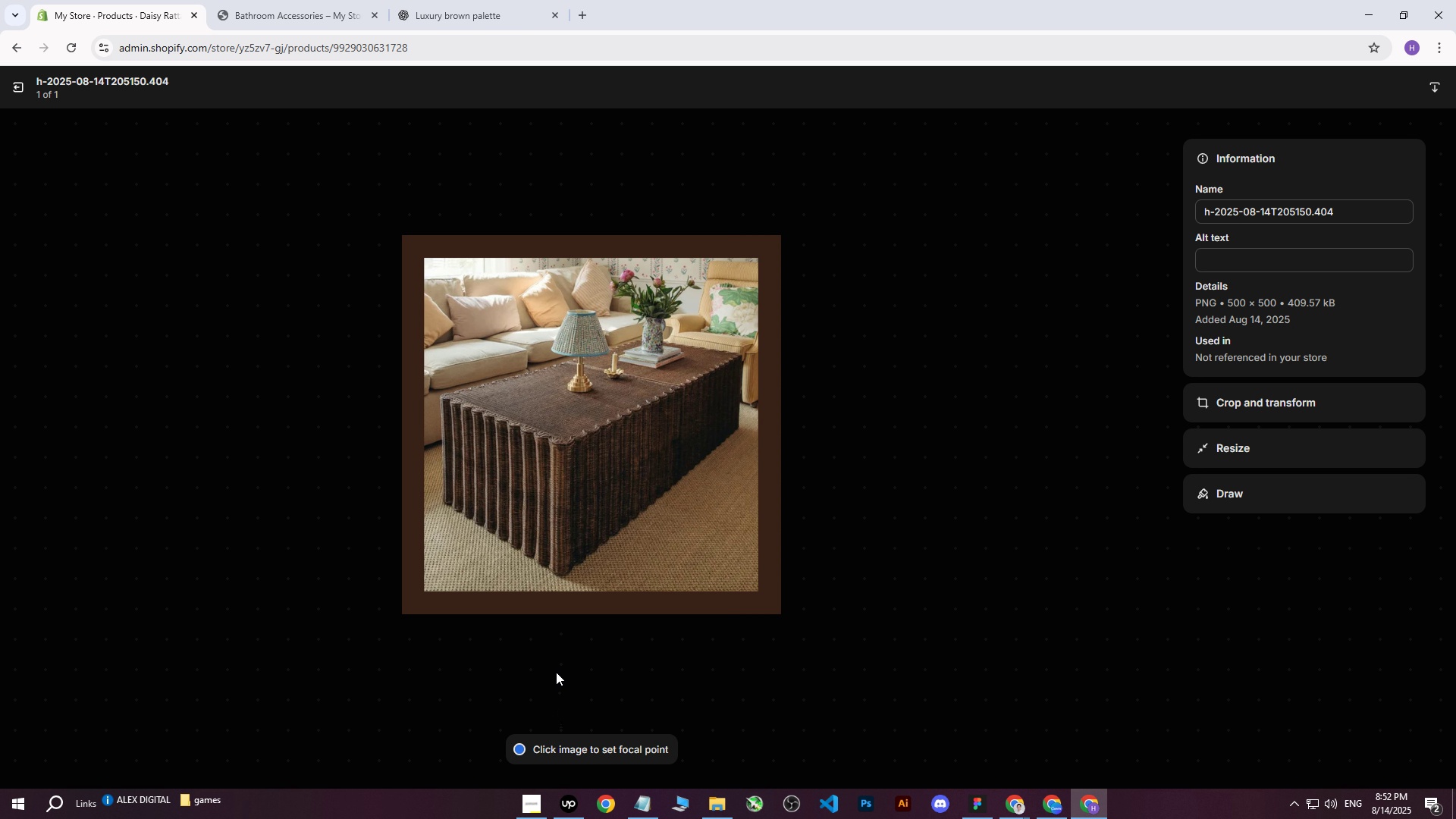 
left_click([253, 0])
 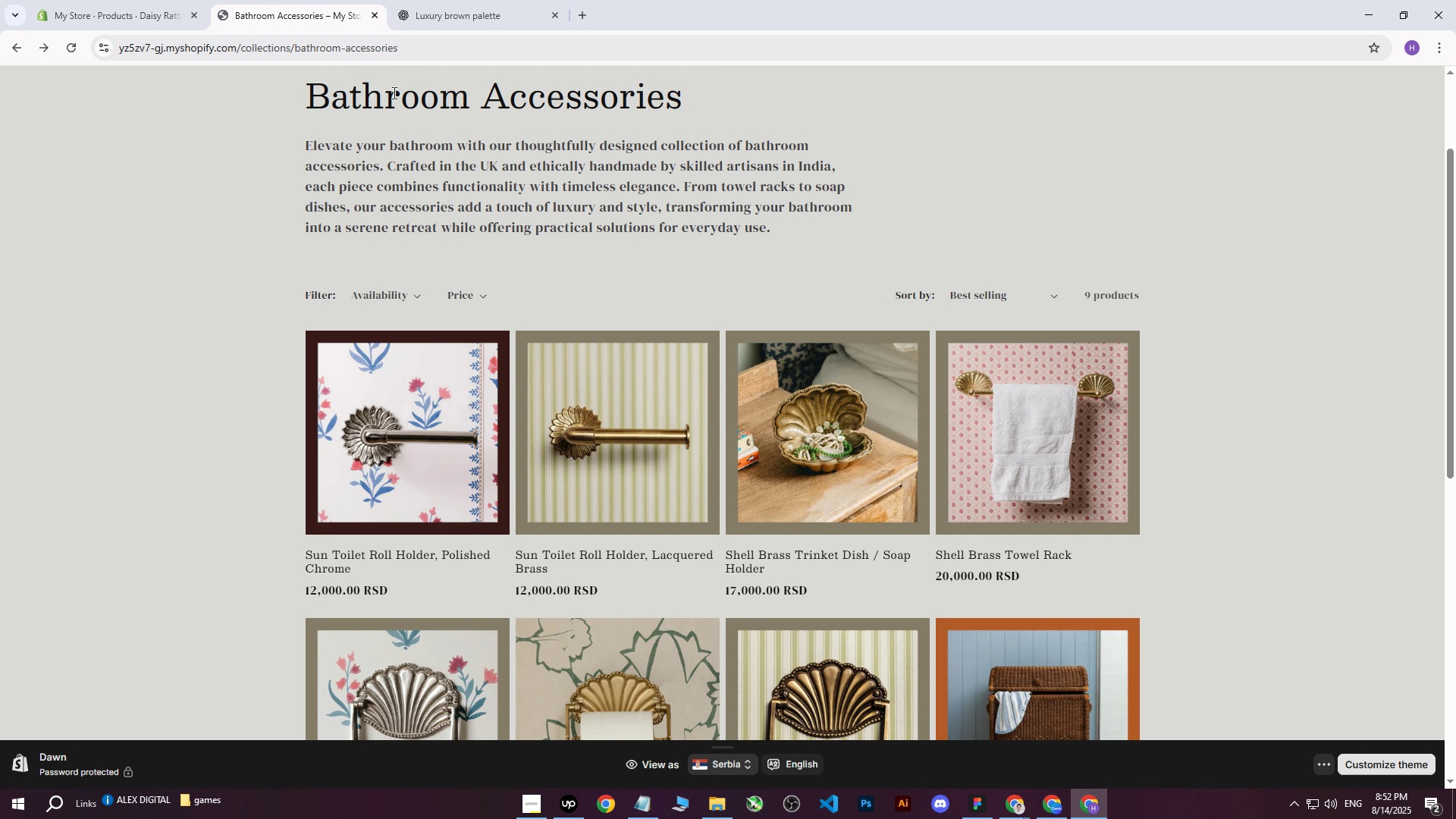 
left_click([473, 0])
 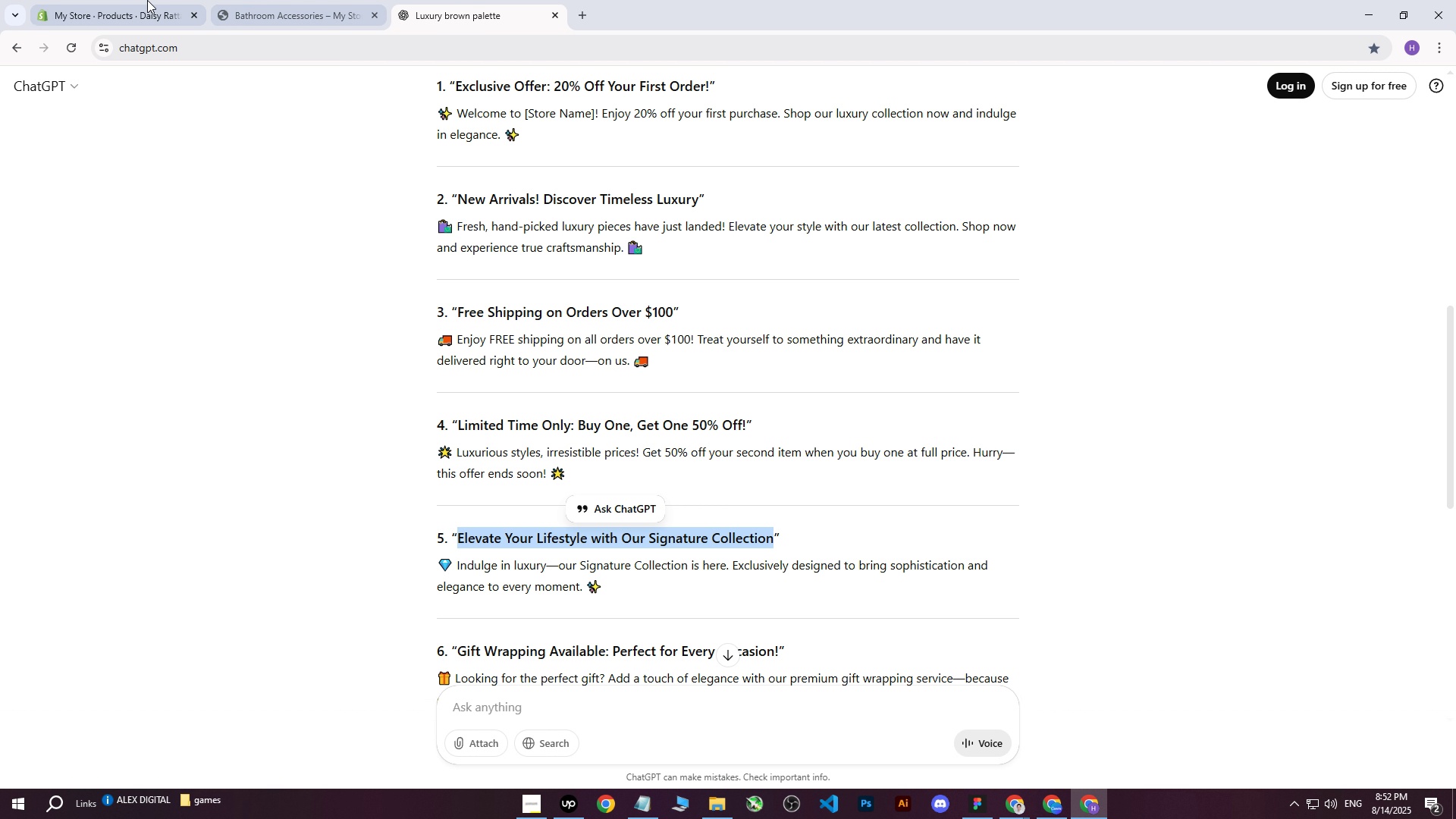 
left_click([112, 0])
 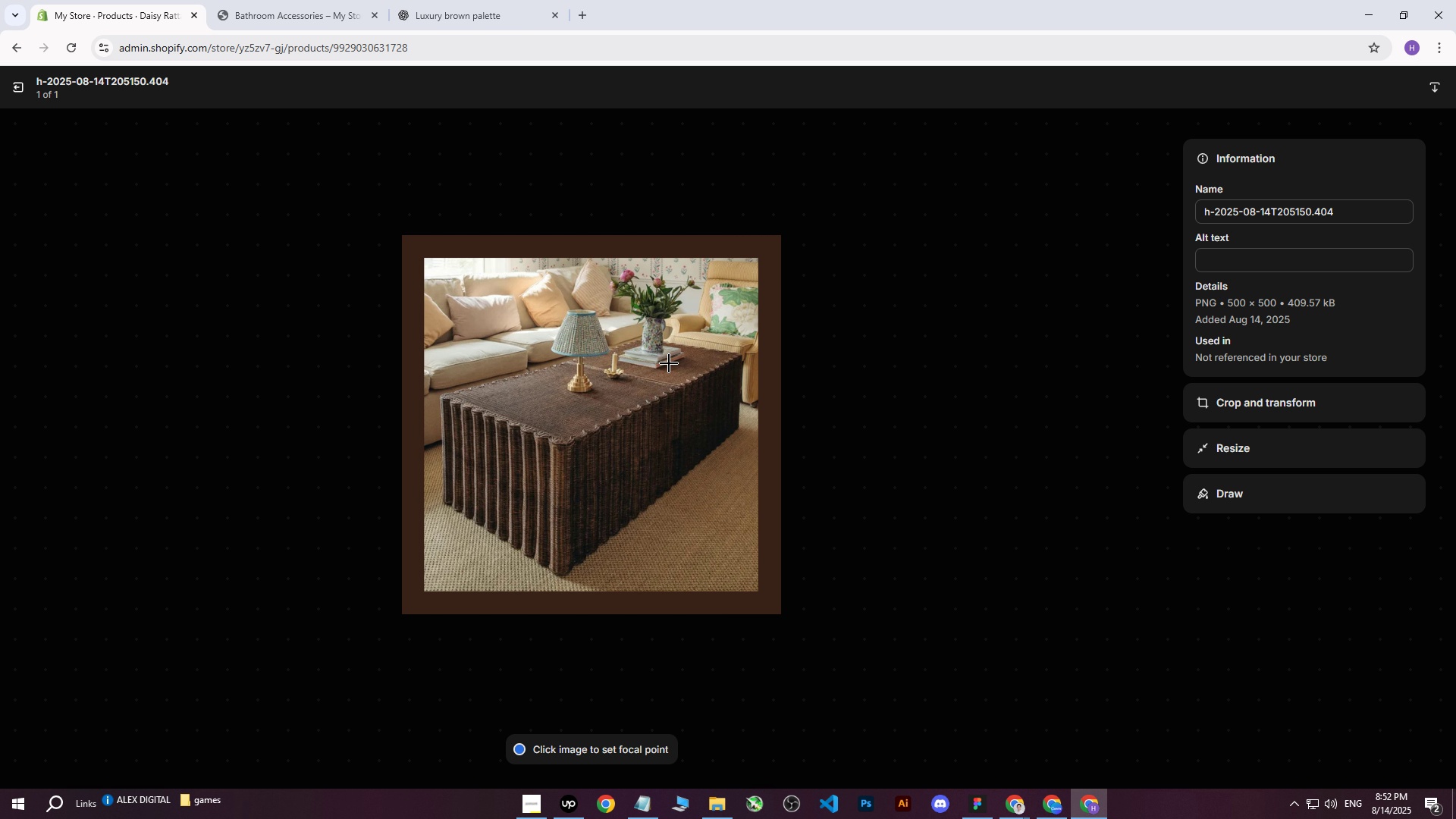 
left_click([268, 3])
 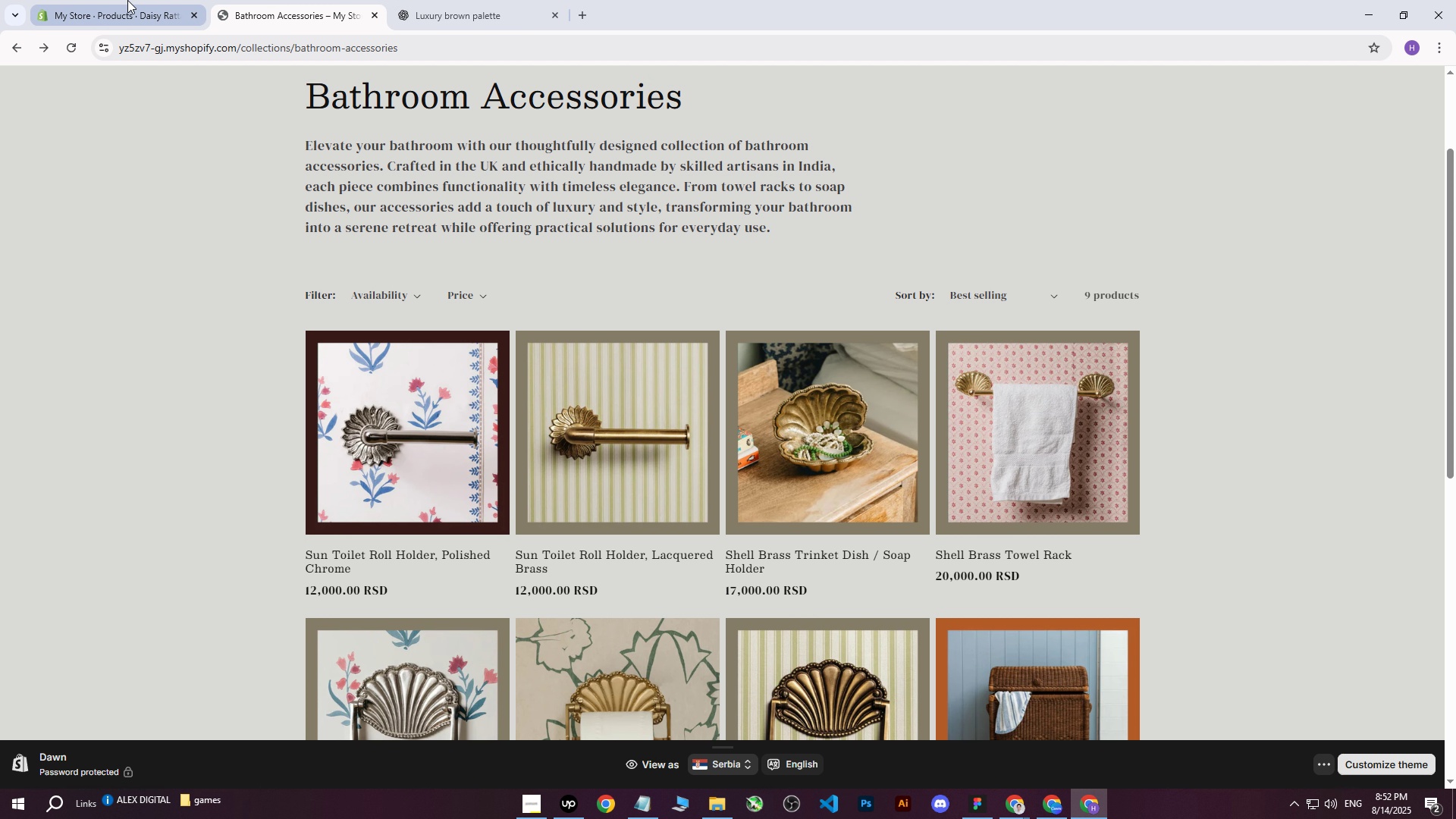 
left_click([138, 0])
 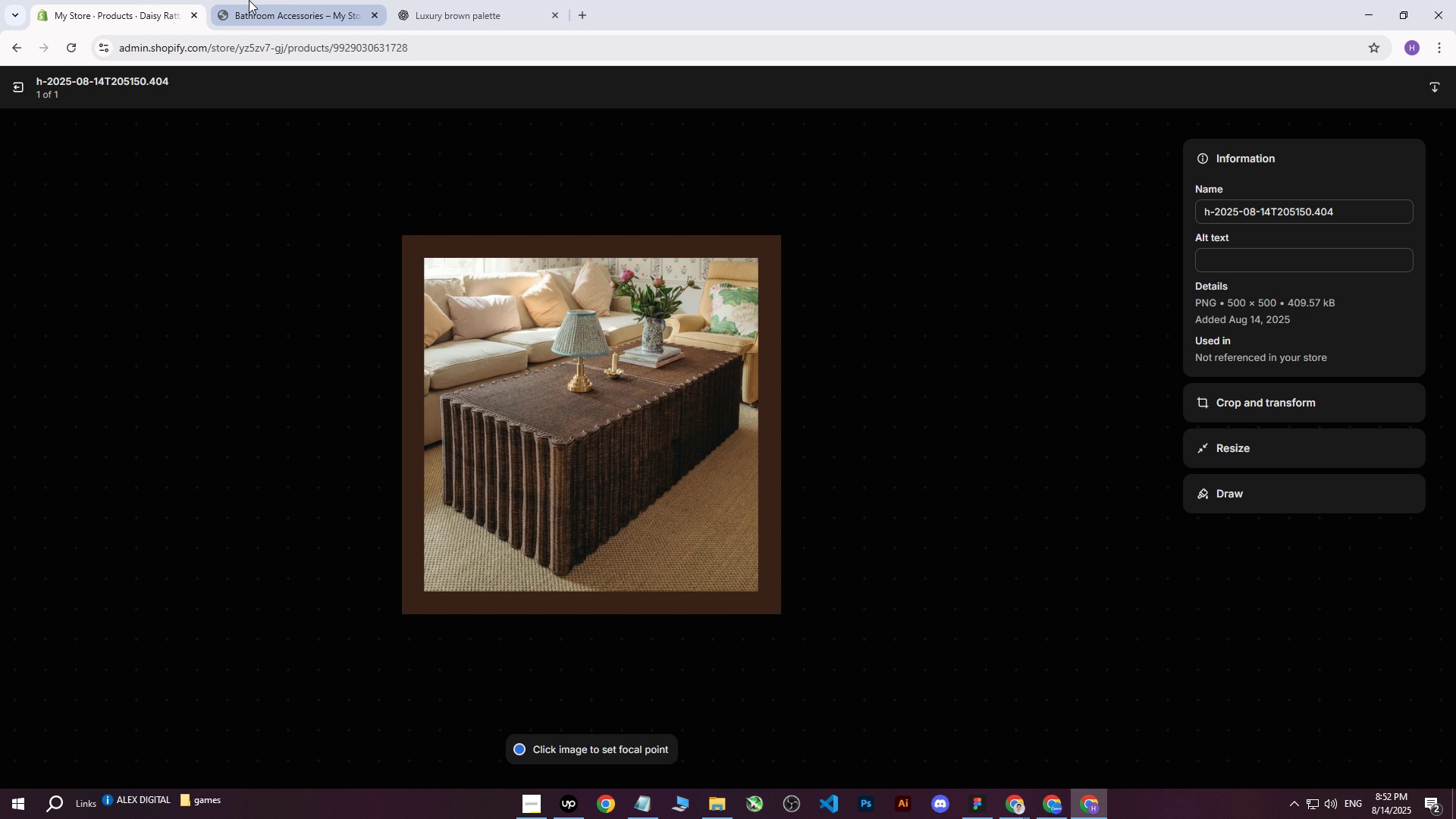 
double_click([102, 0])
 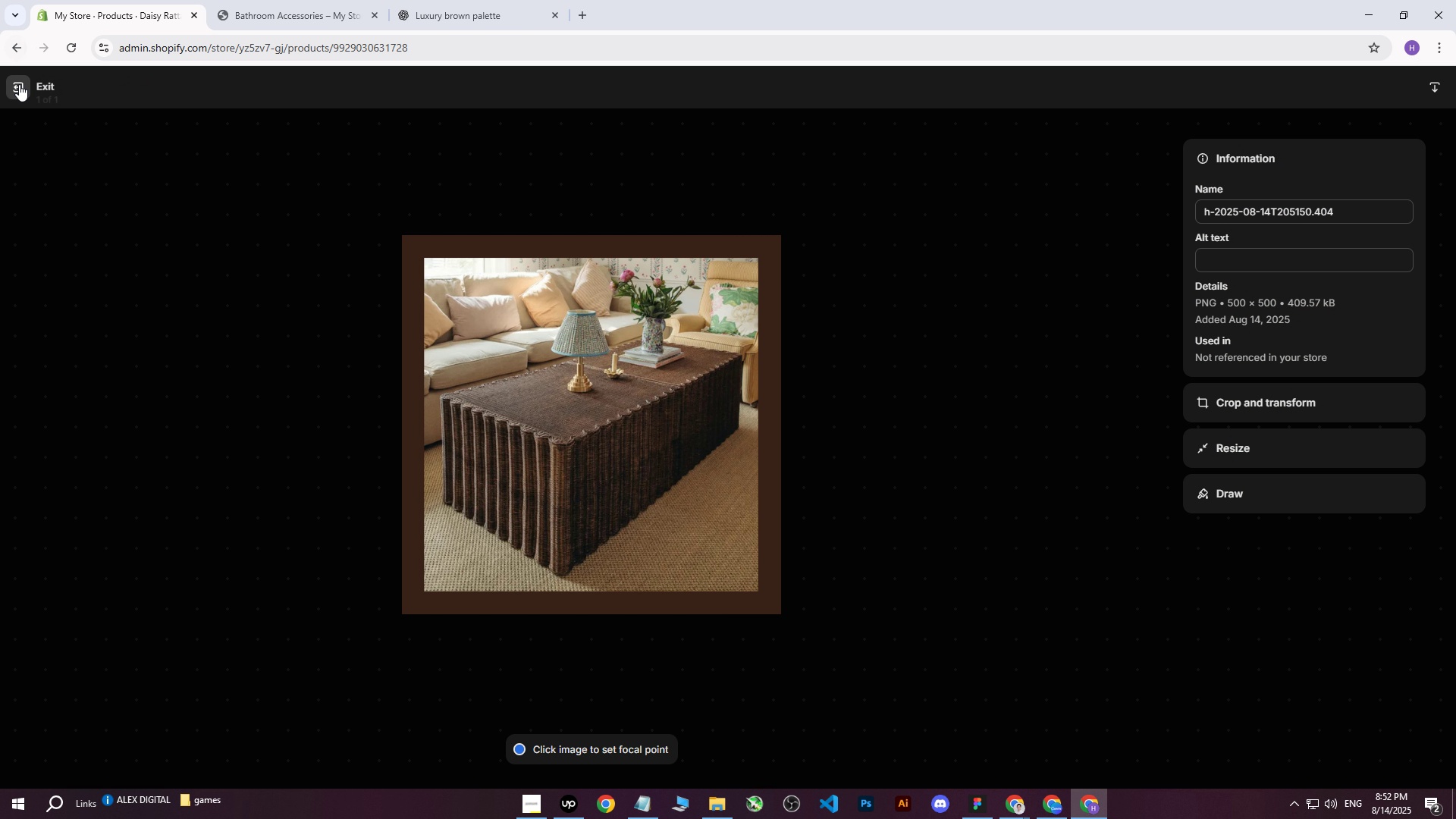 
double_click([228, 0])
 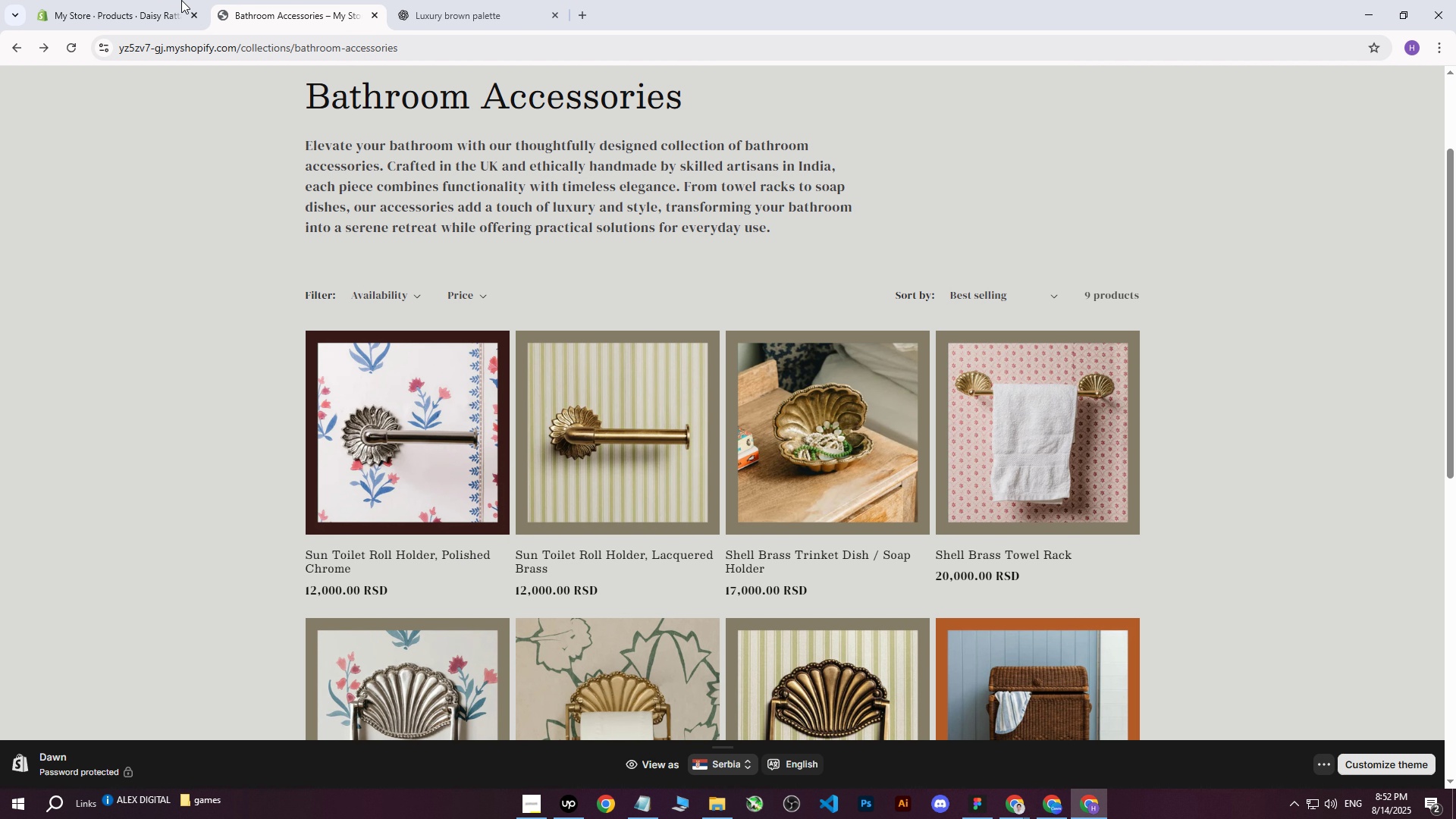 
triple_click([149, 0])
 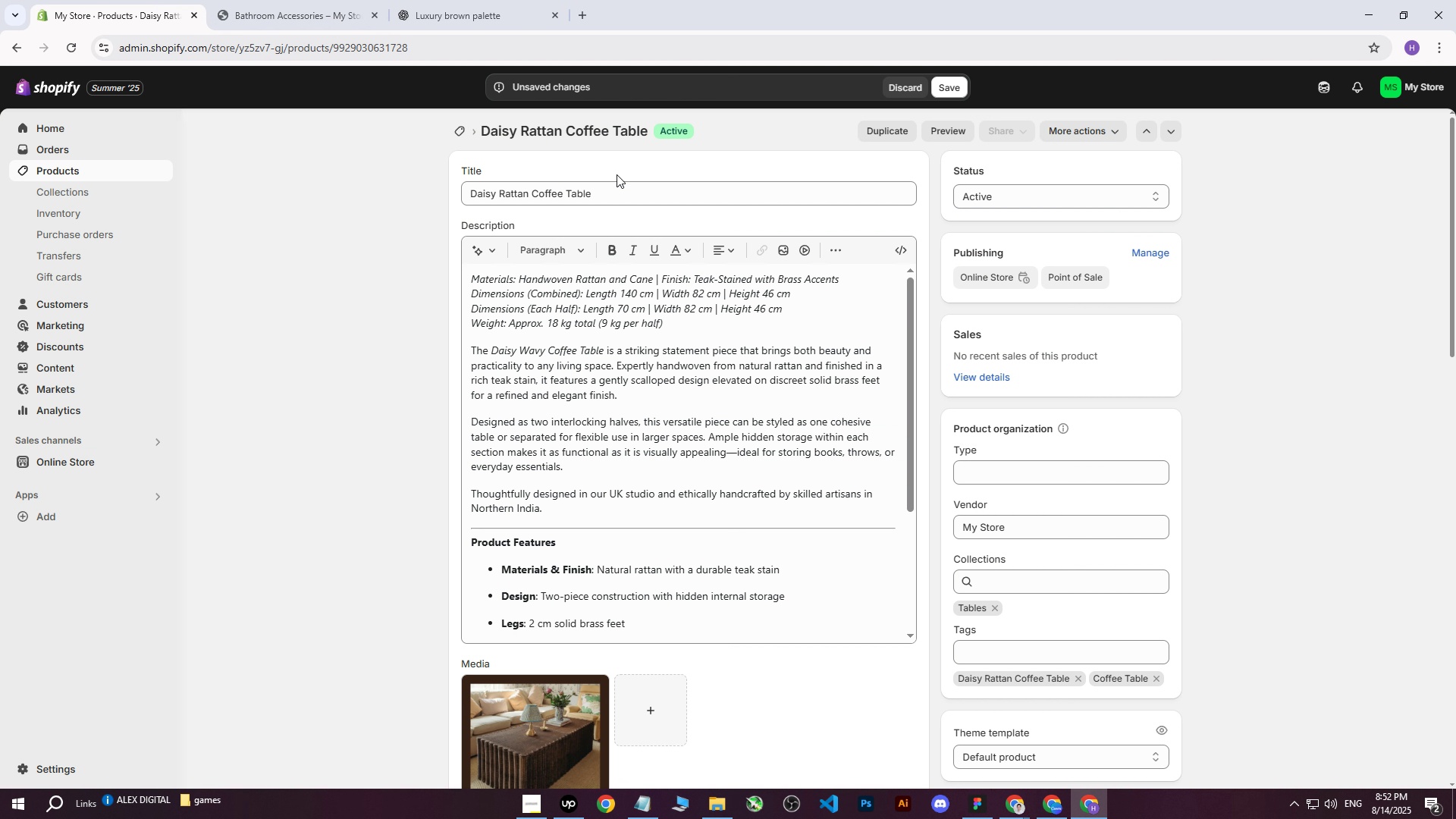 
left_click_drag(start_coordinate=[650, 192], to_coordinate=[431, 190])
 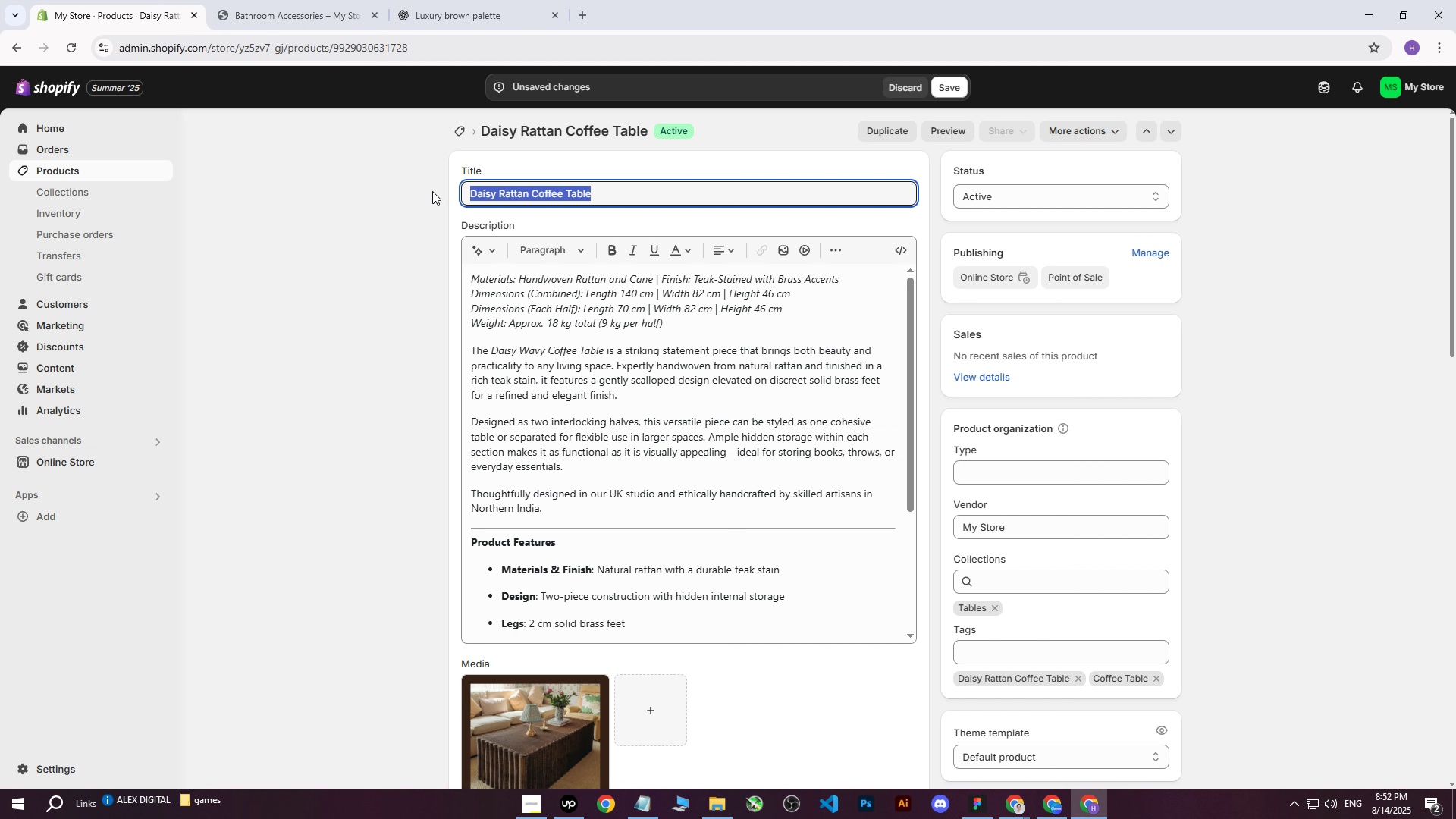 
key(Control+ControlLeft)
 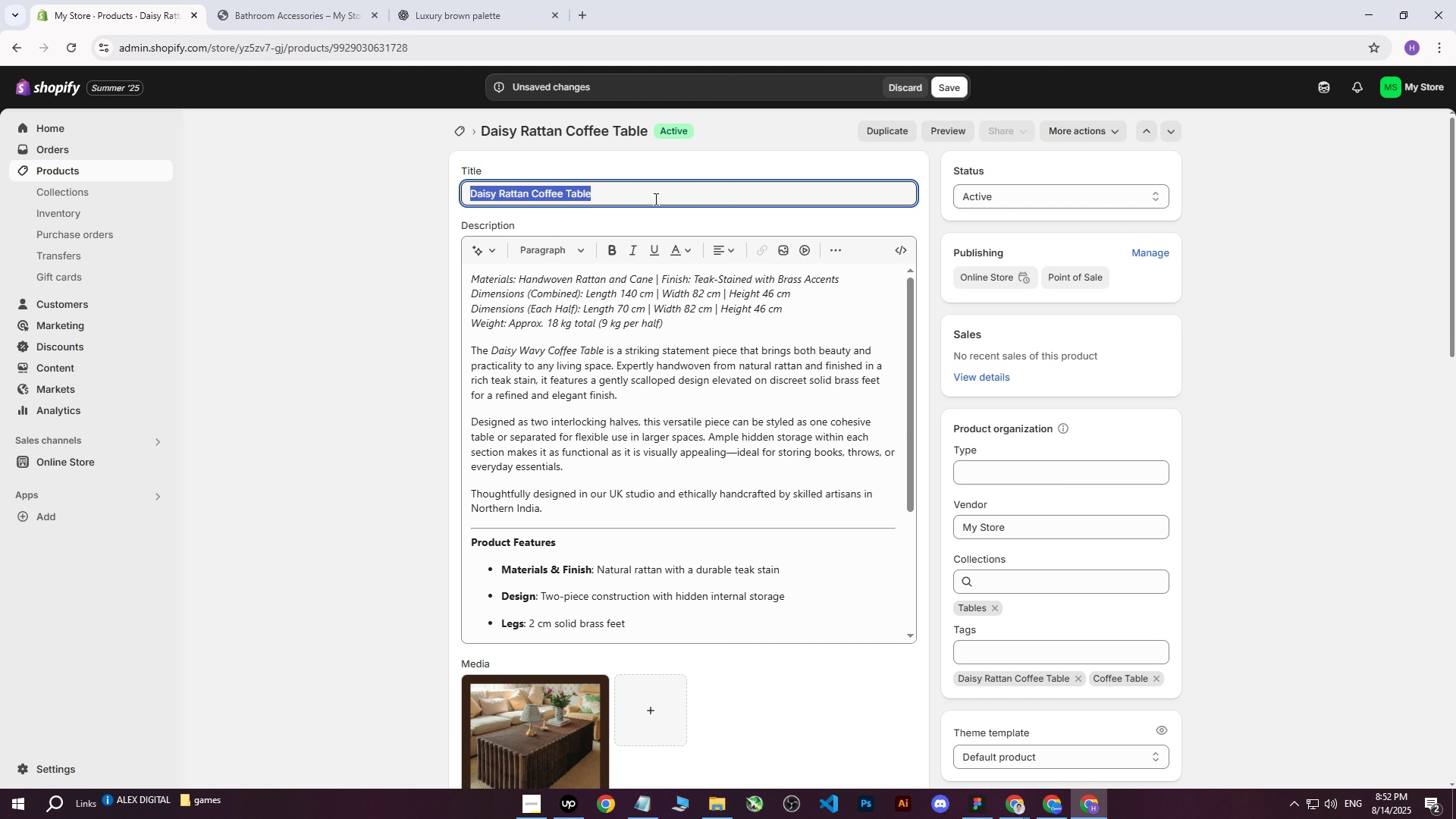 
left_click([657, 197])
 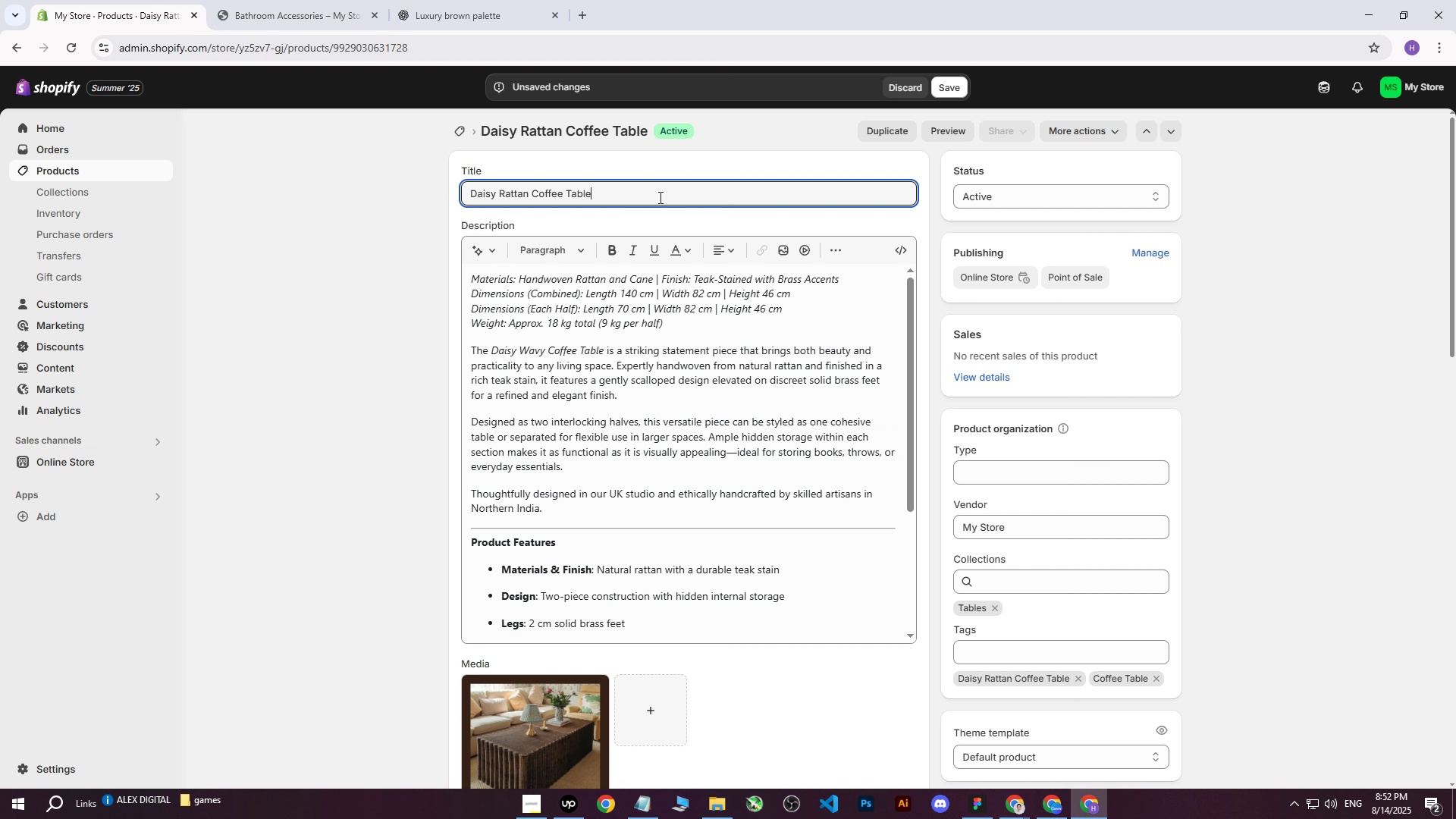 
left_click_drag(start_coordinate=[660, 196], to_coordinate=[413, 193])
 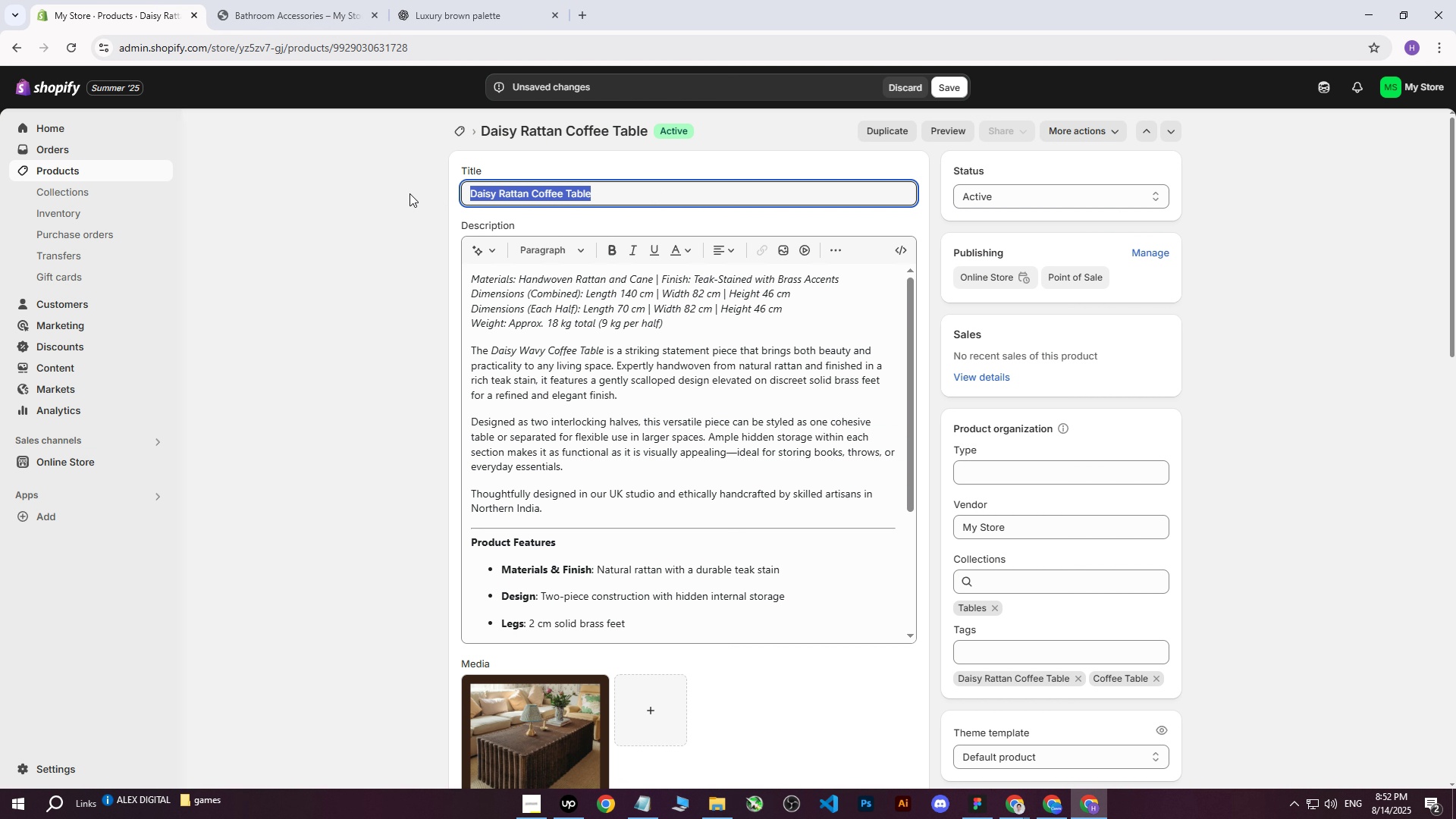 
key(Control+ControlLeft)
 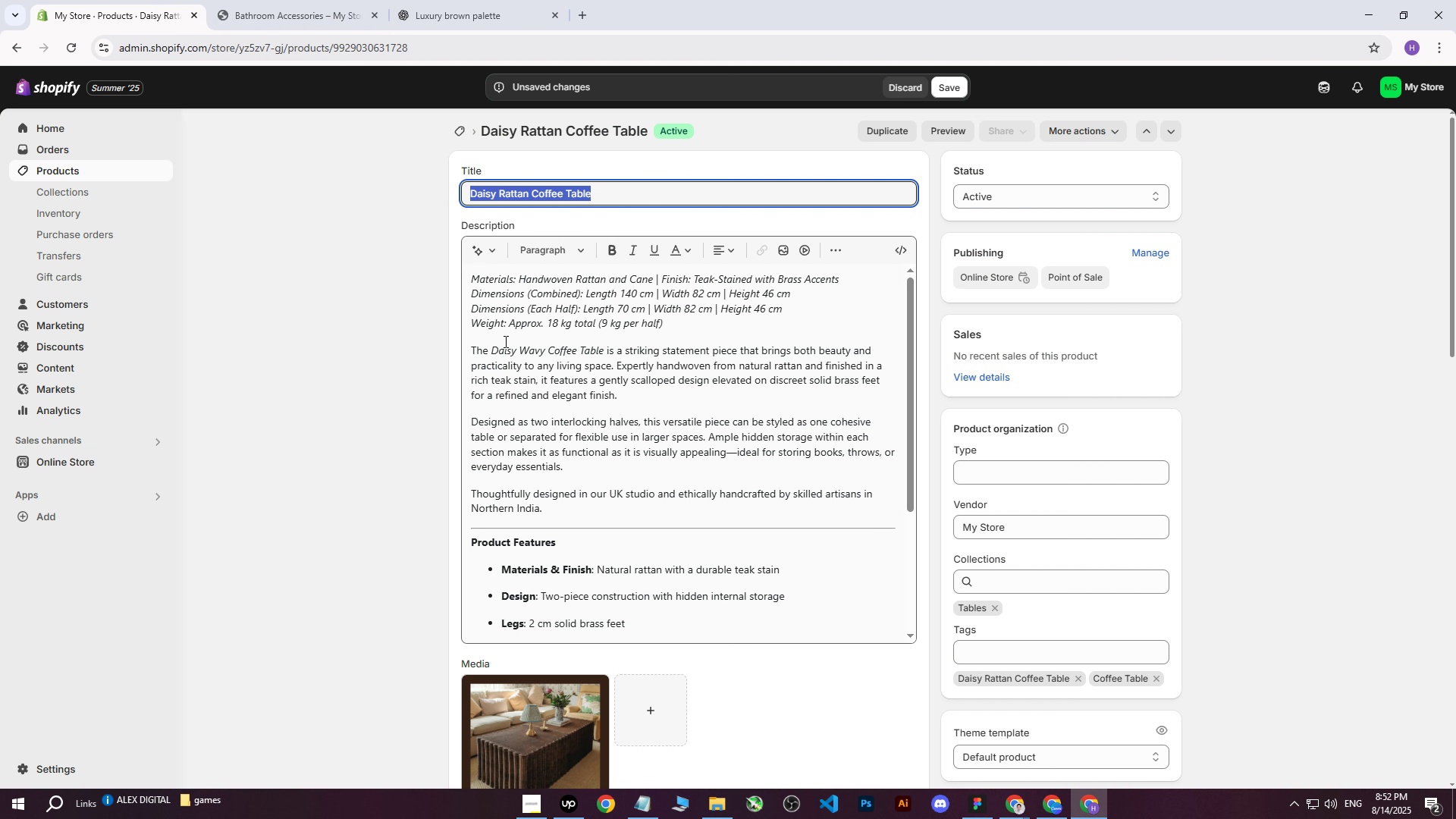 
key(Control+C)
 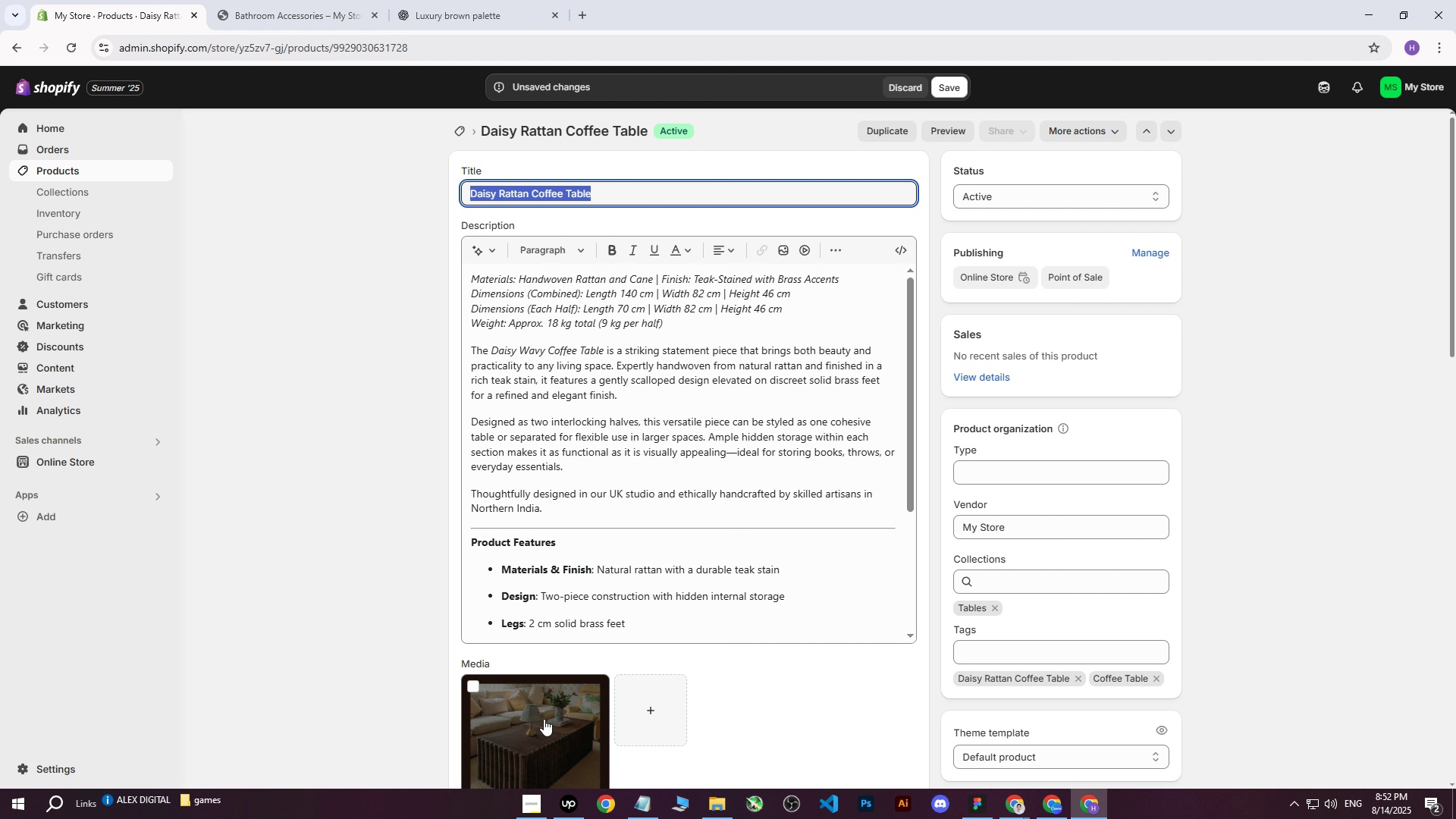 
left_click([544, 719])
 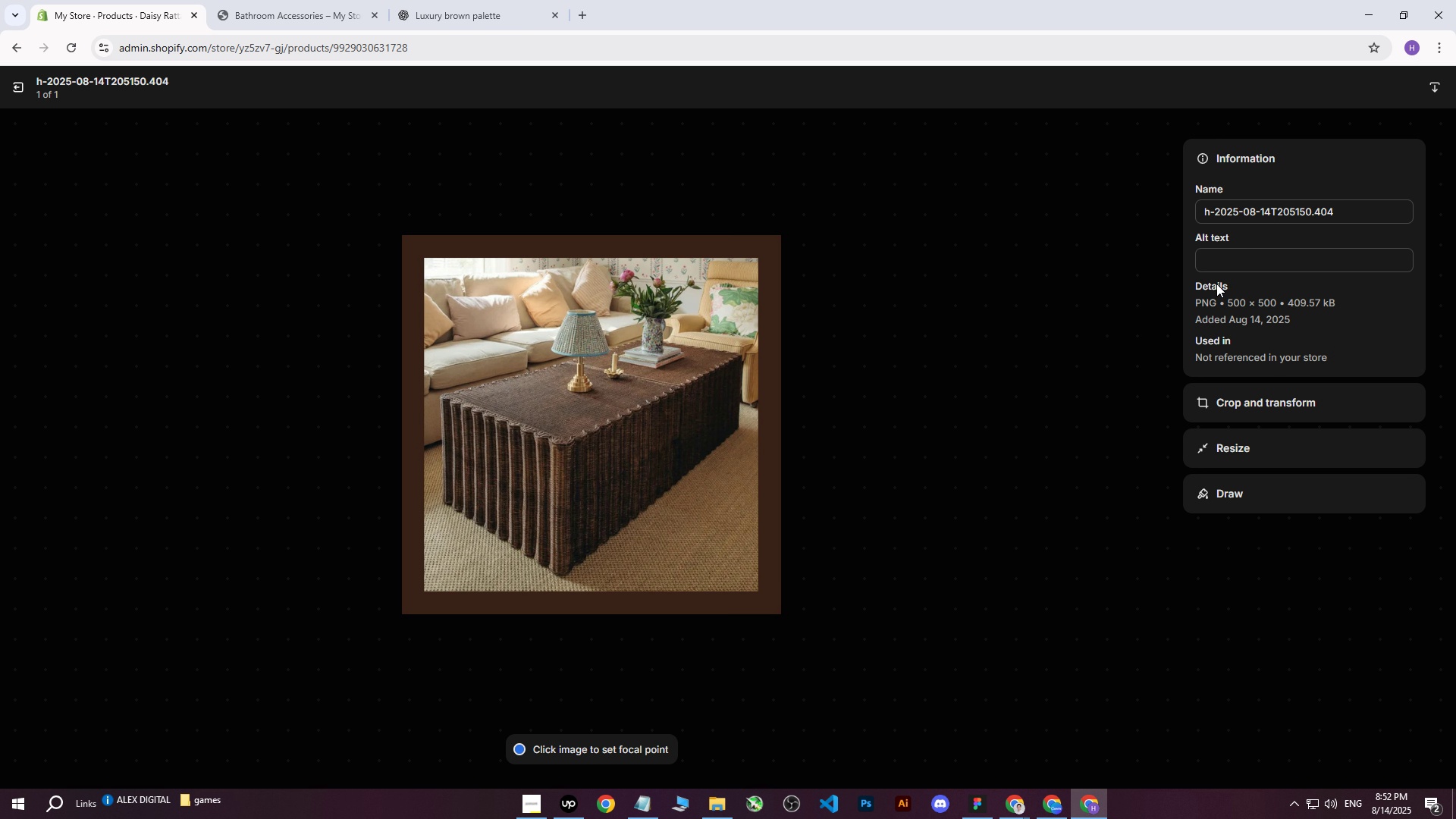 
left_click([1246, 265])
 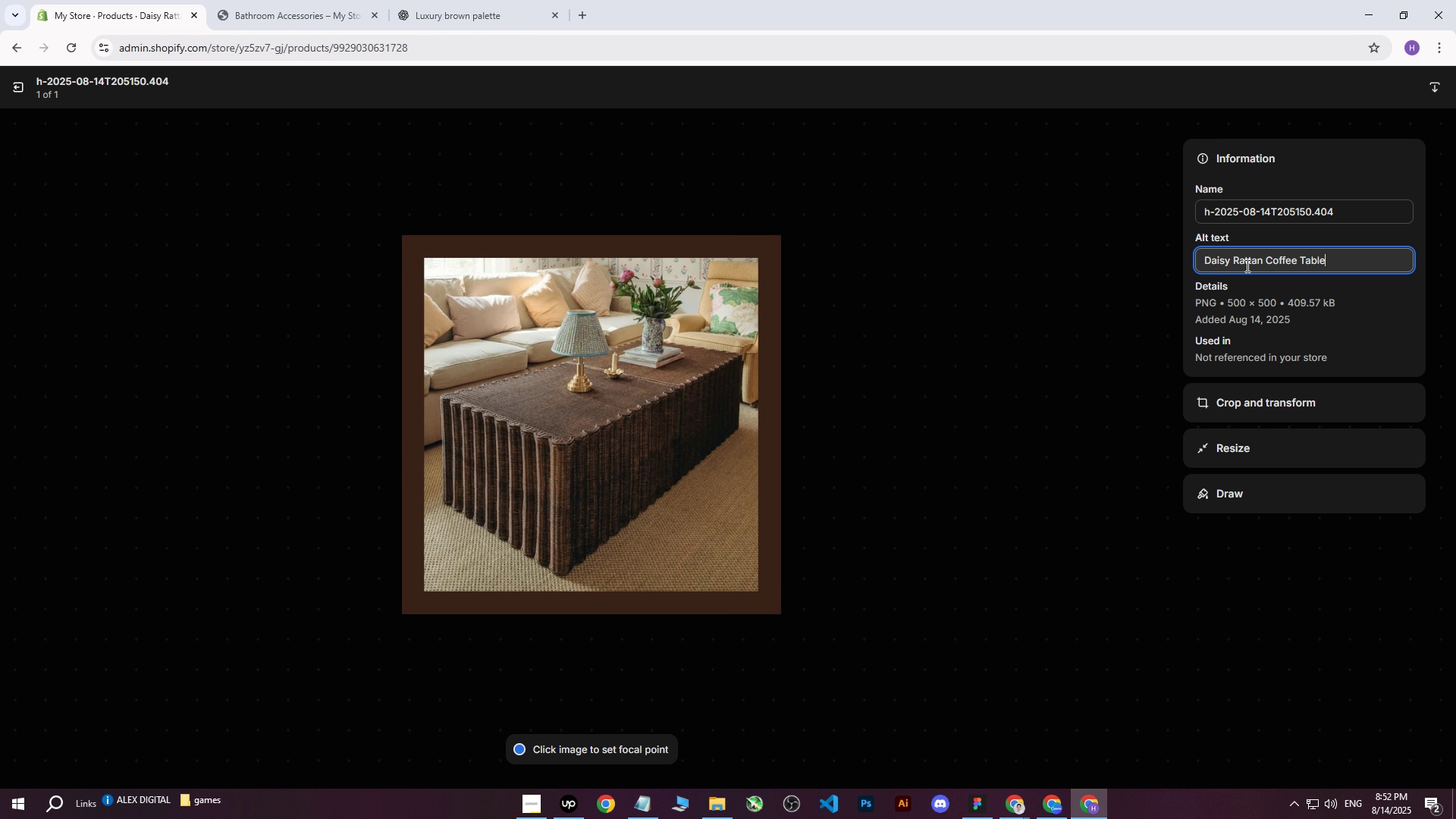 
key(Control+ControlLeft)
 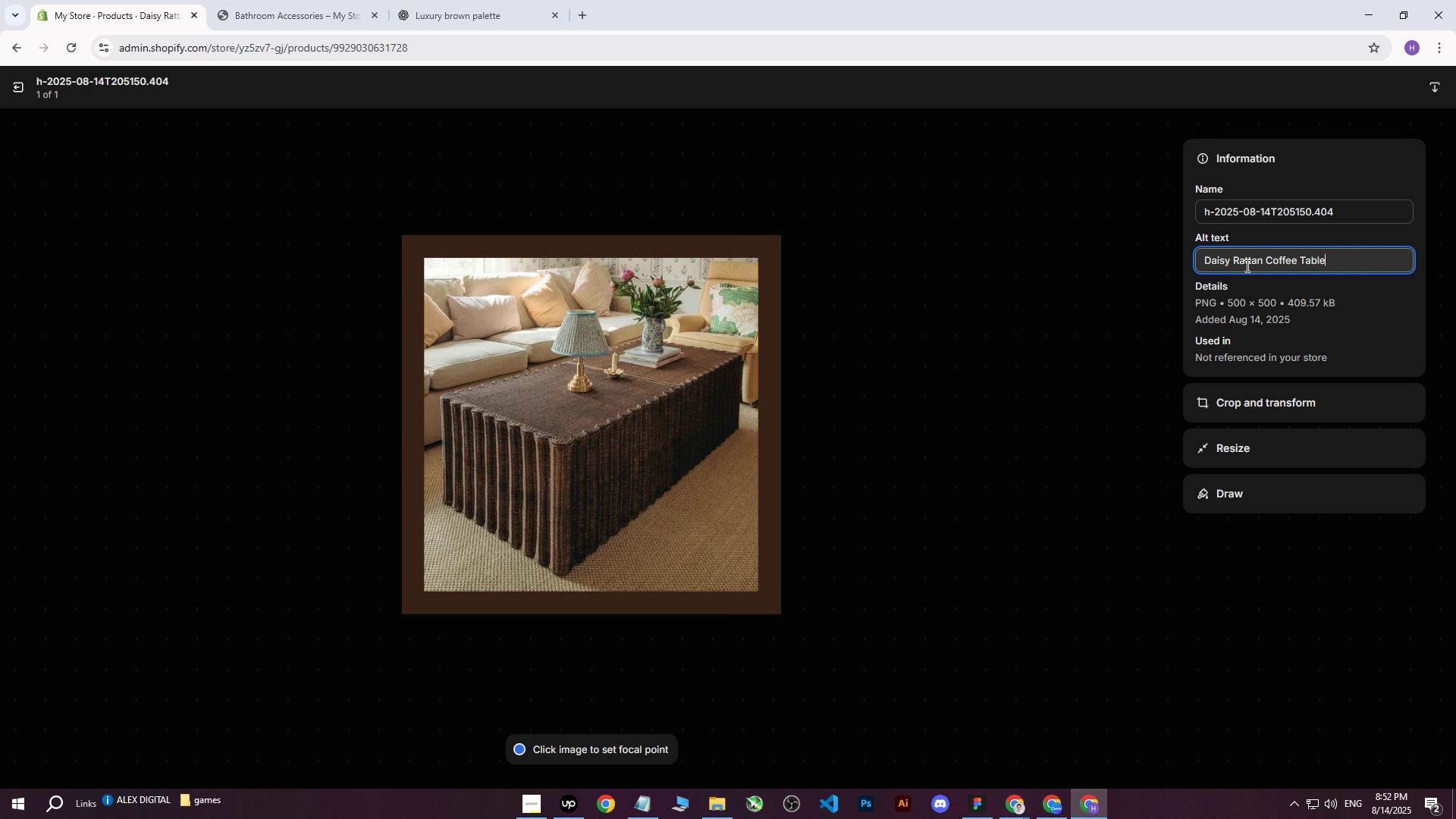 
key(Control+V)
 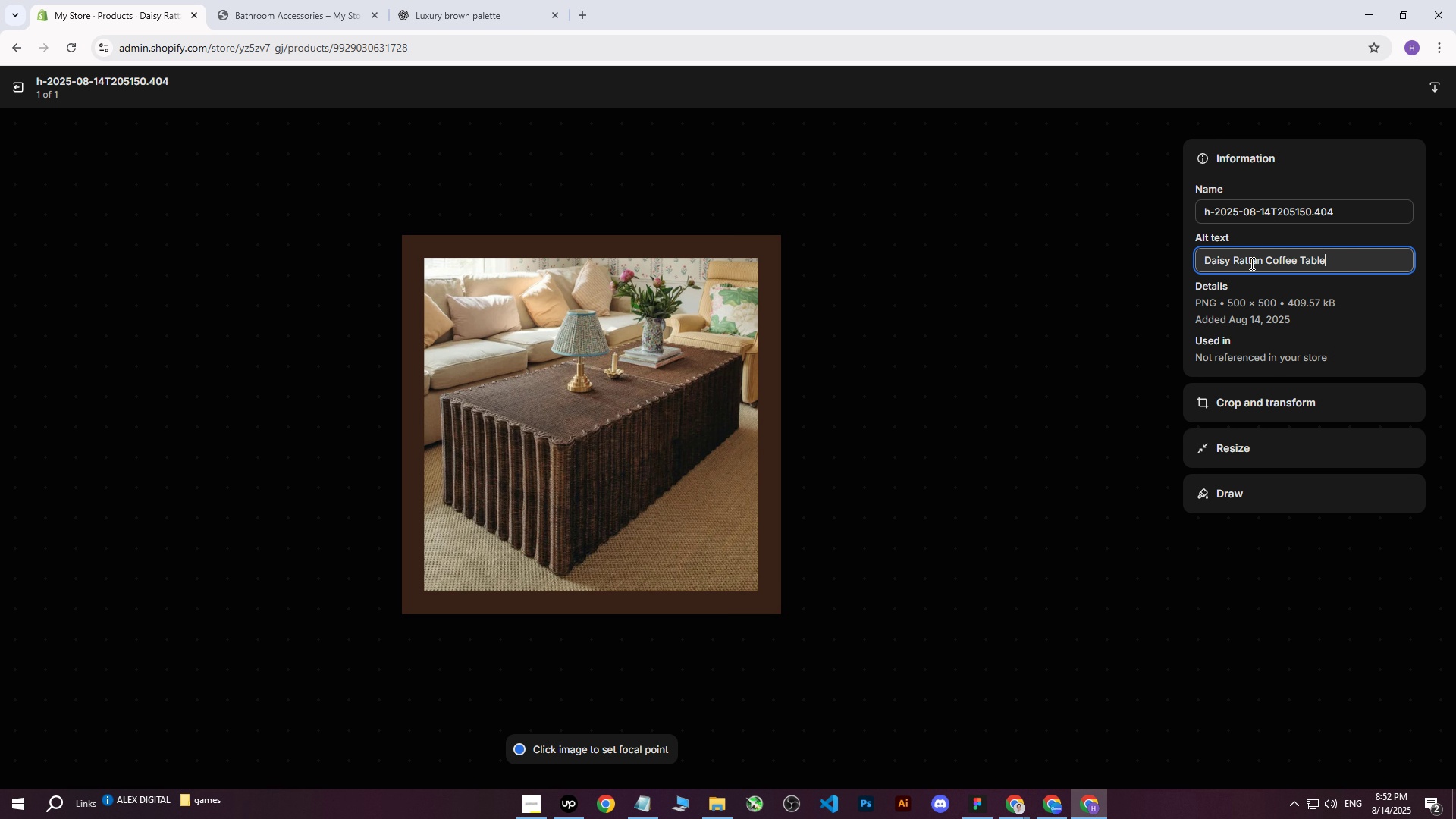 
type( in fr)
key(Backspace)
key(Backspace)
type(middle of living room with lamp and)
key(Backspace)
type(d flower on it .)
key(Backspace)
key(Backspace)
type(. )
 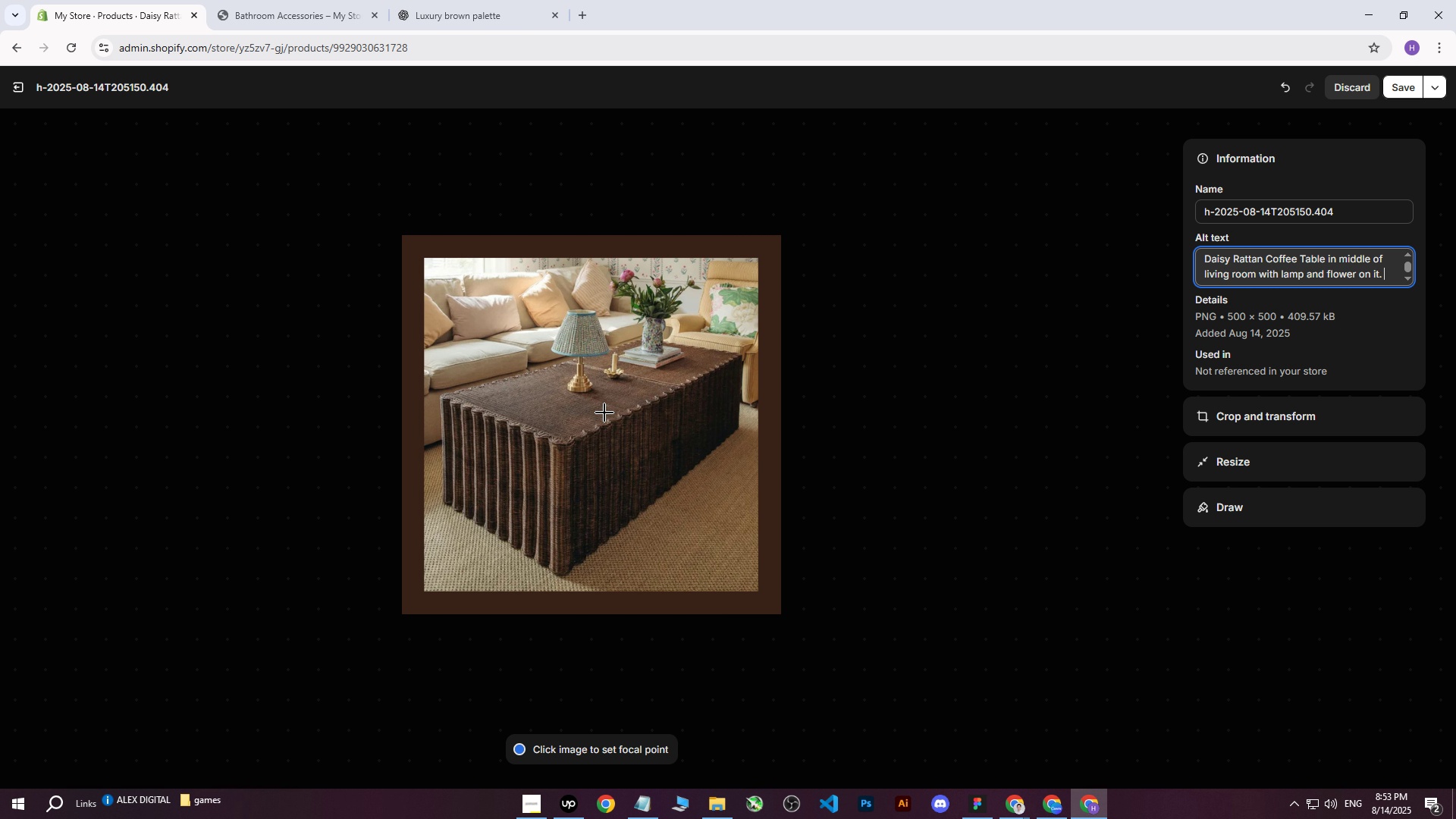 
double_click([599, 416])
 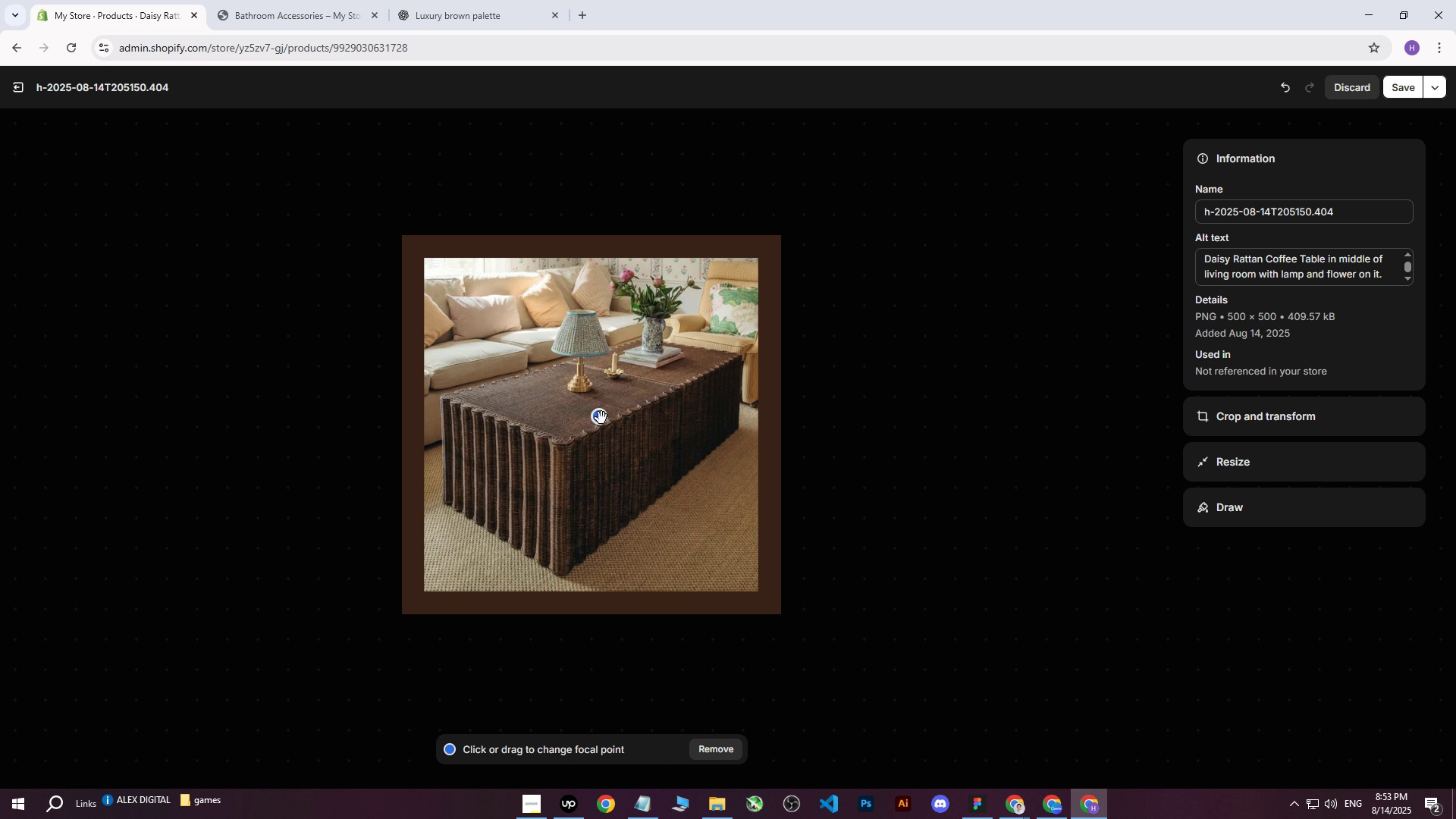 
triple_click([601, 419])
 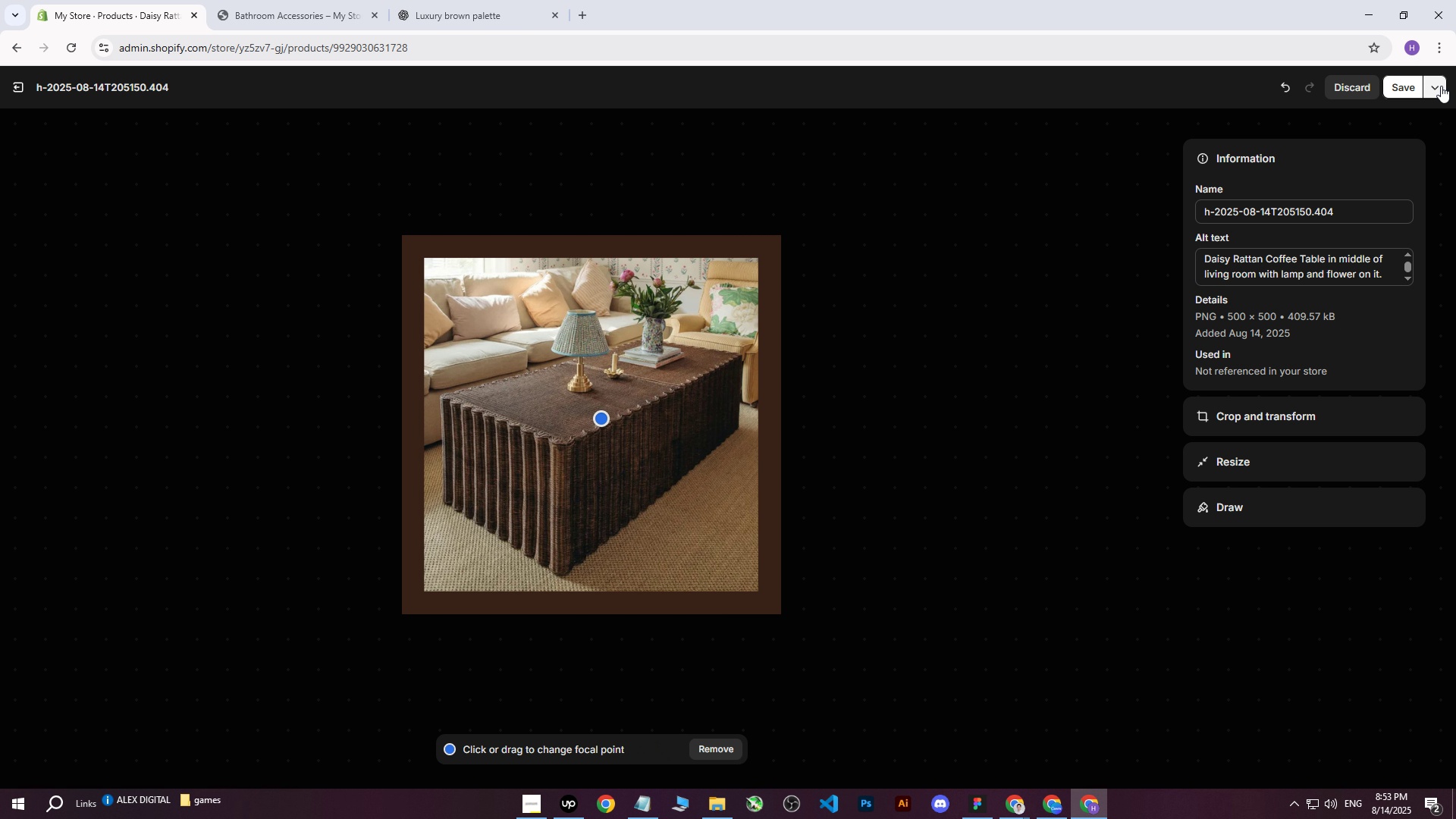 
left_click([1404, 84])
 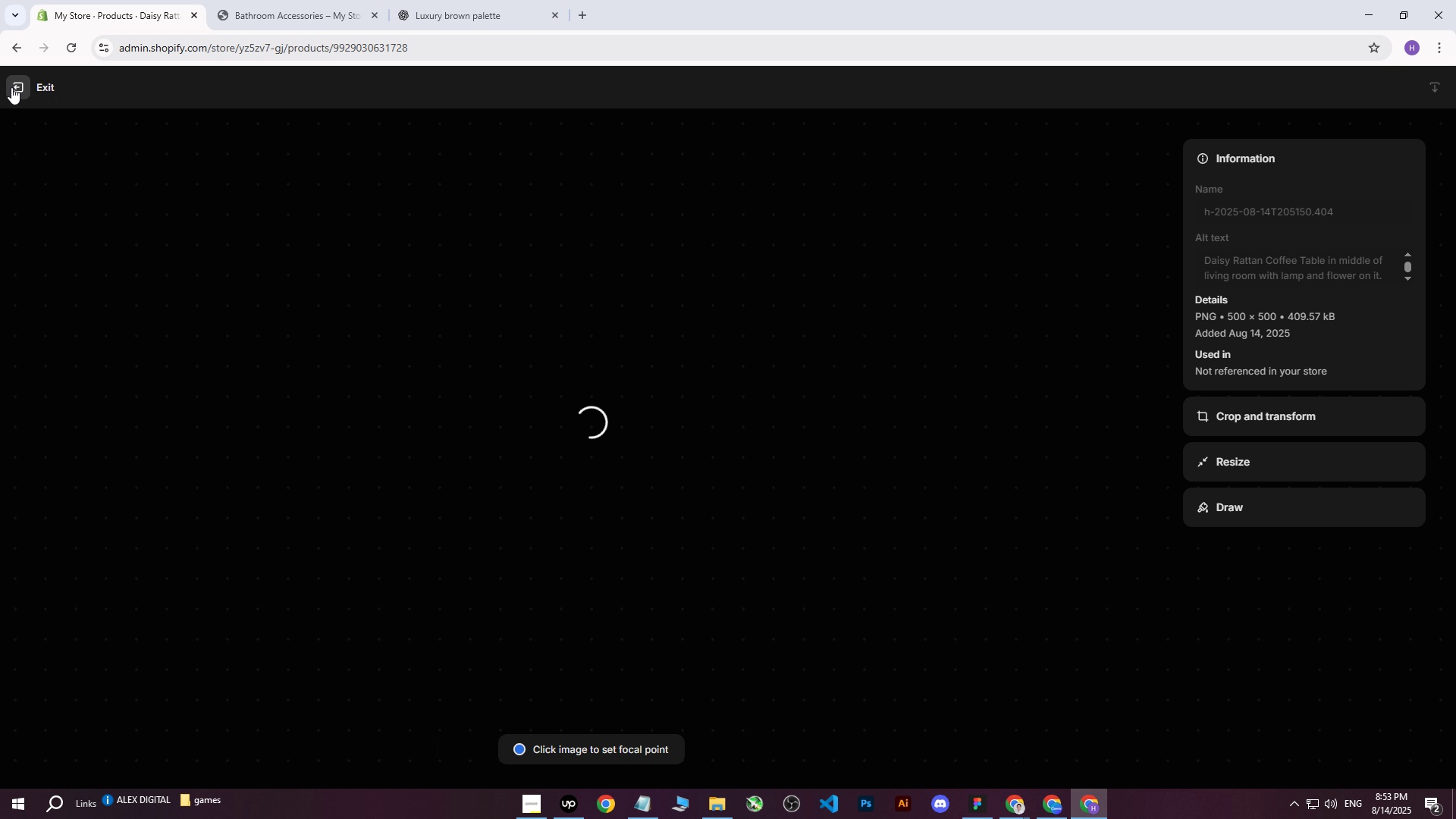 
left_click([11, 87])
 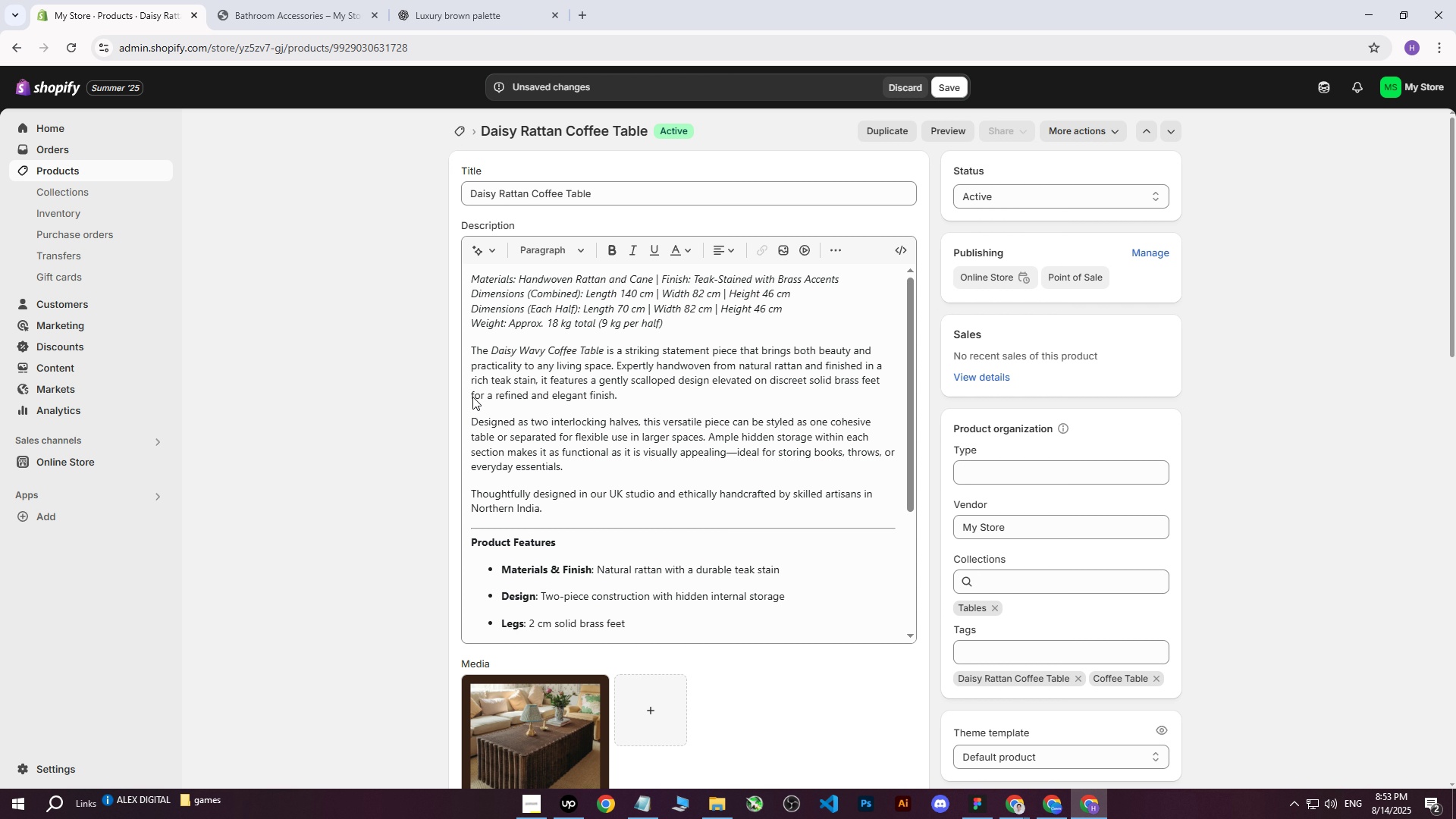 
scroll: coordinate [908, 197], scroll_direction: down, amount: 17.0
 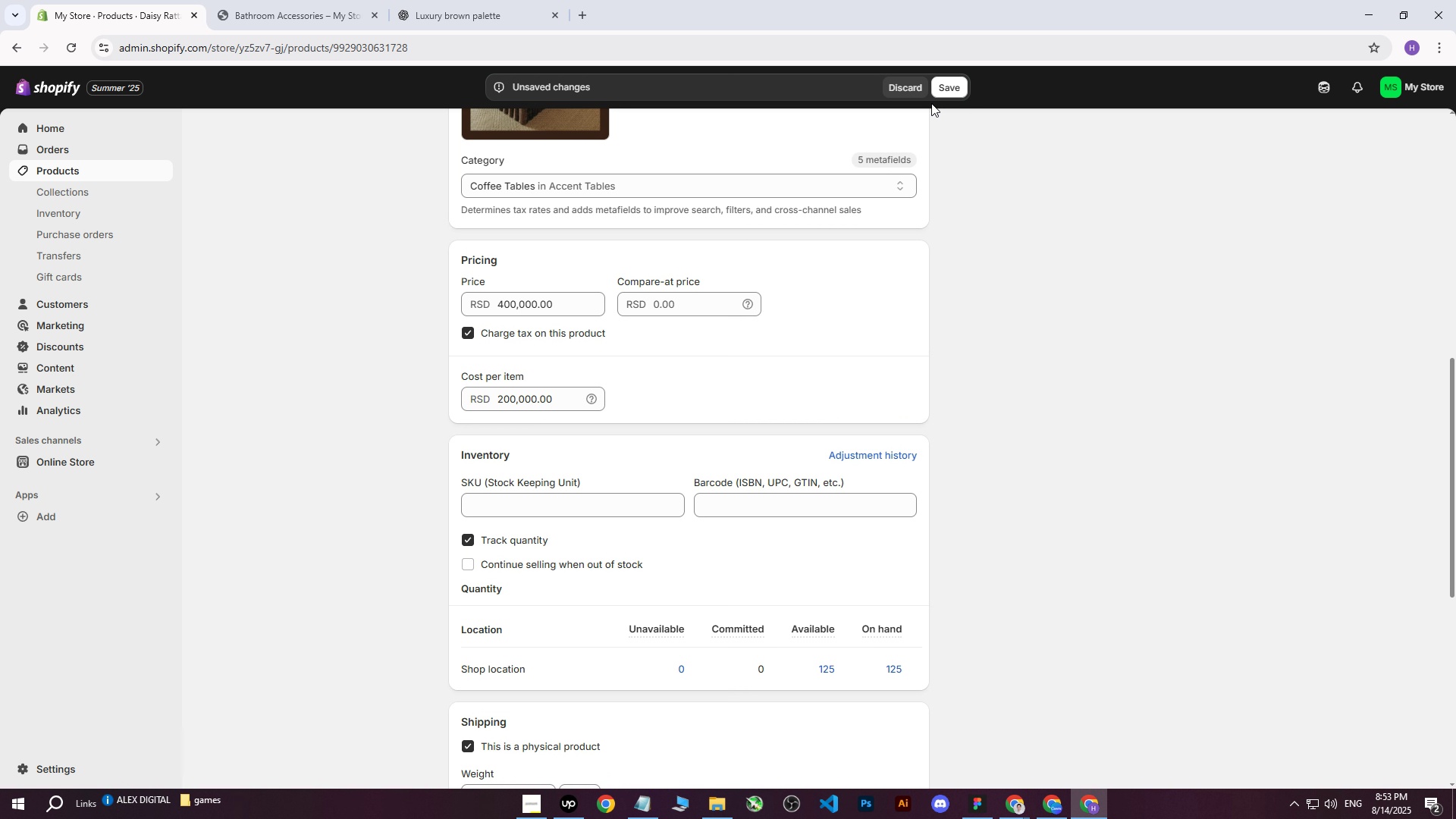 
left_click([945, 85])
 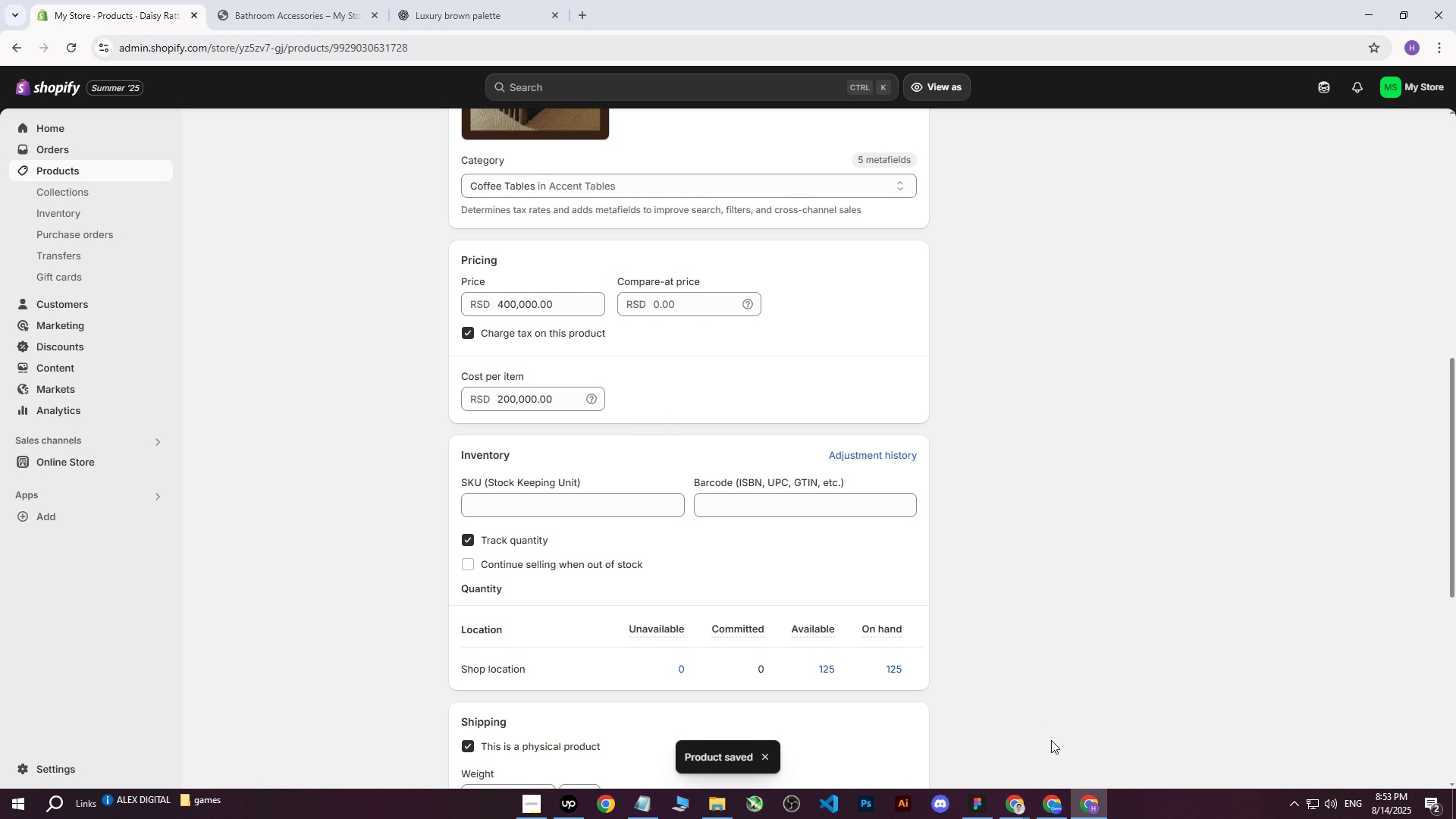 
scroll: coordinate [398, 370], scroll_direction: up, amount: 5.0
 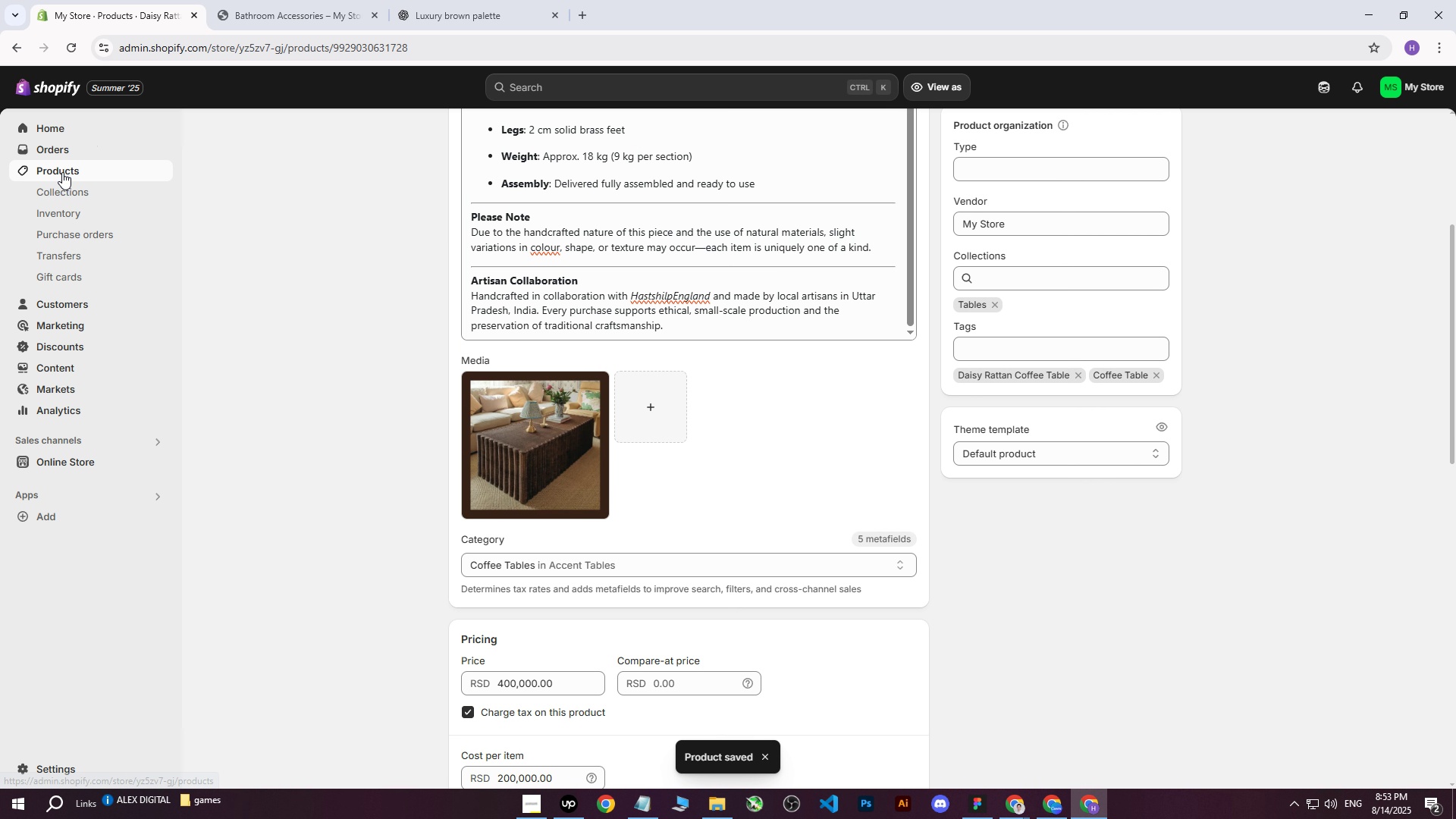 
left_click([62, 172])
 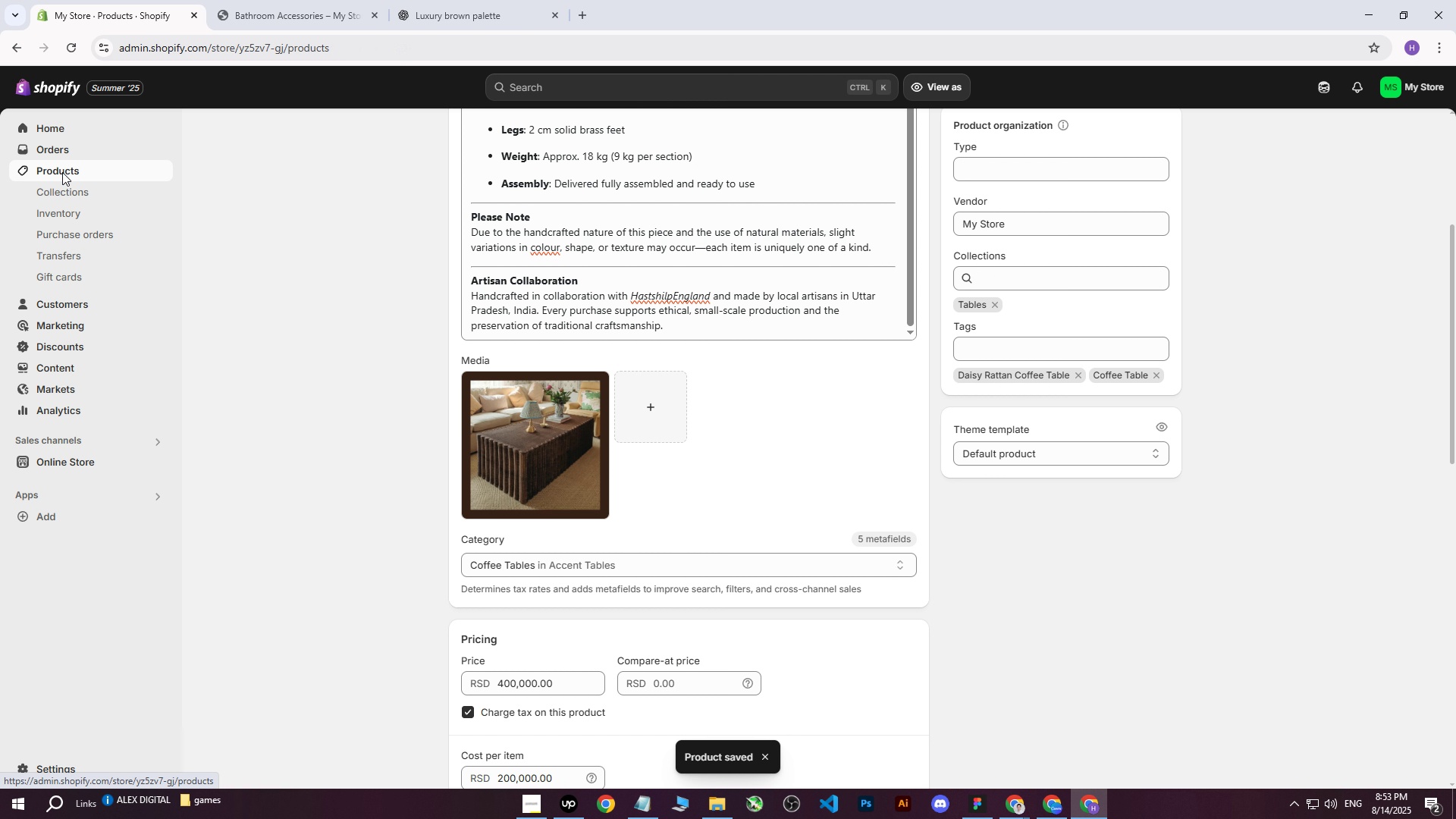 
scroll: coordinate [80, 180], scroll_direction: up, amount: 1.0
 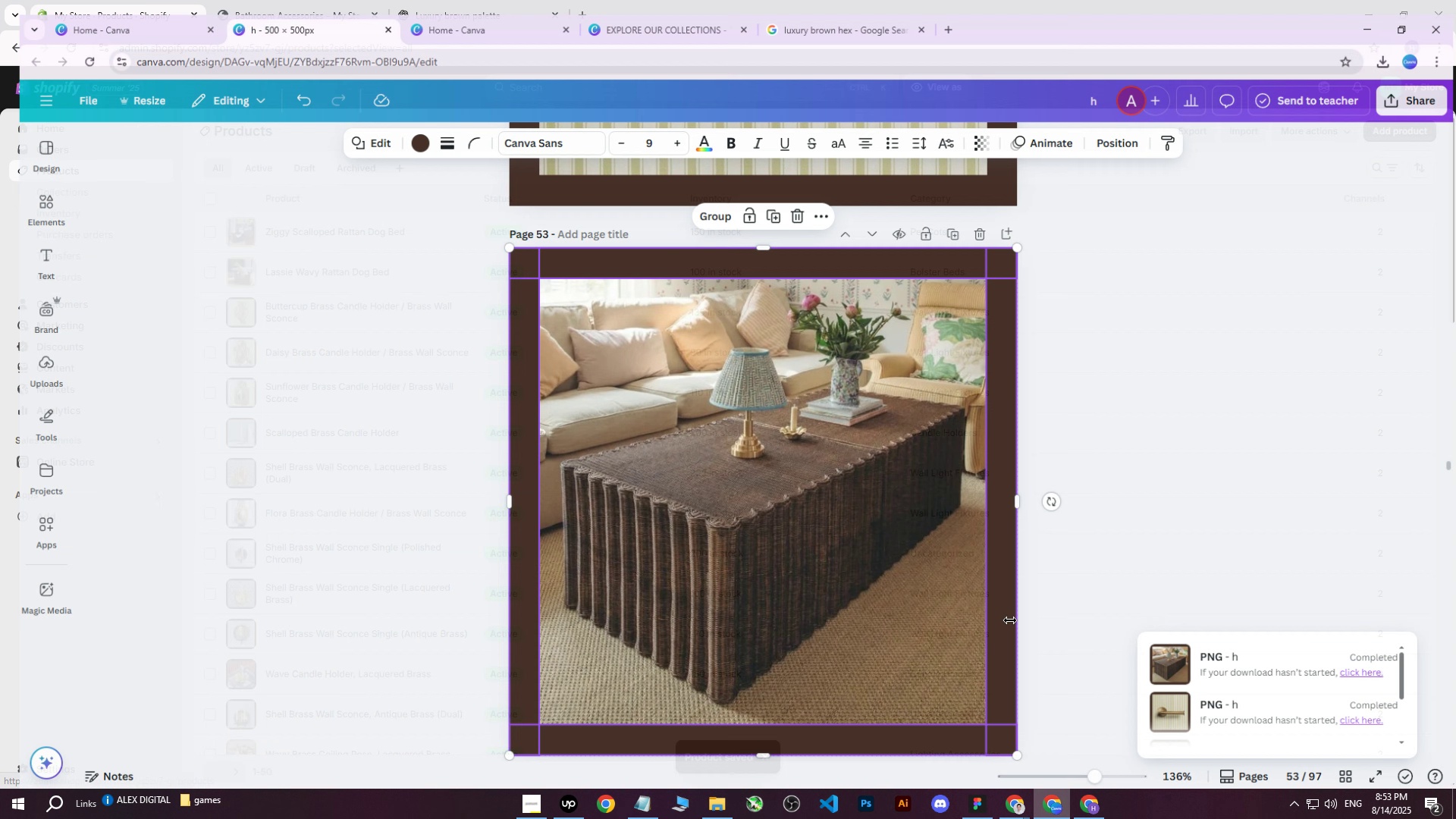 
scroll: coordinate [953, 508], scroll_direction: down, amount: 7.0
 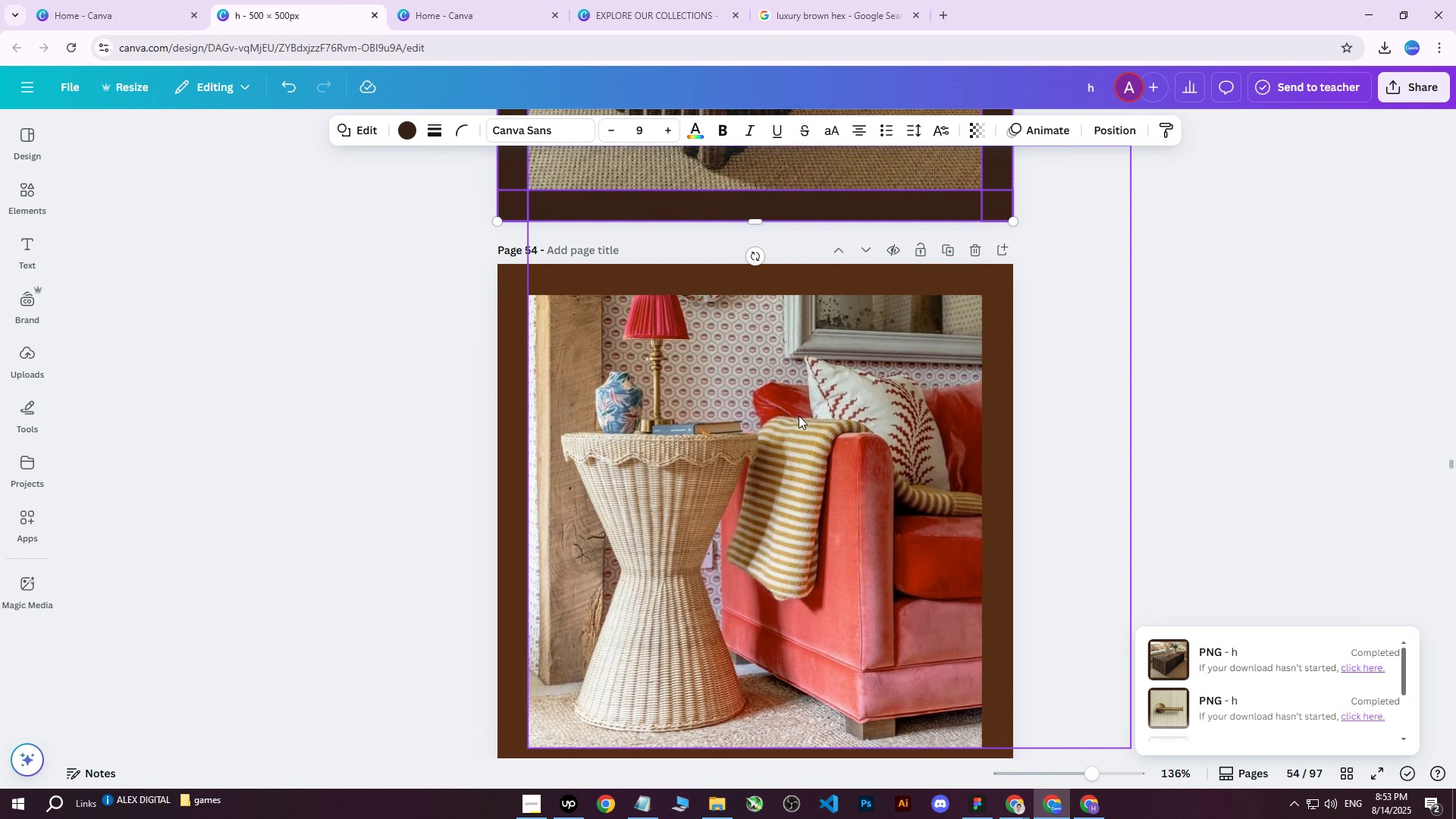 
left_click([715, 384])
 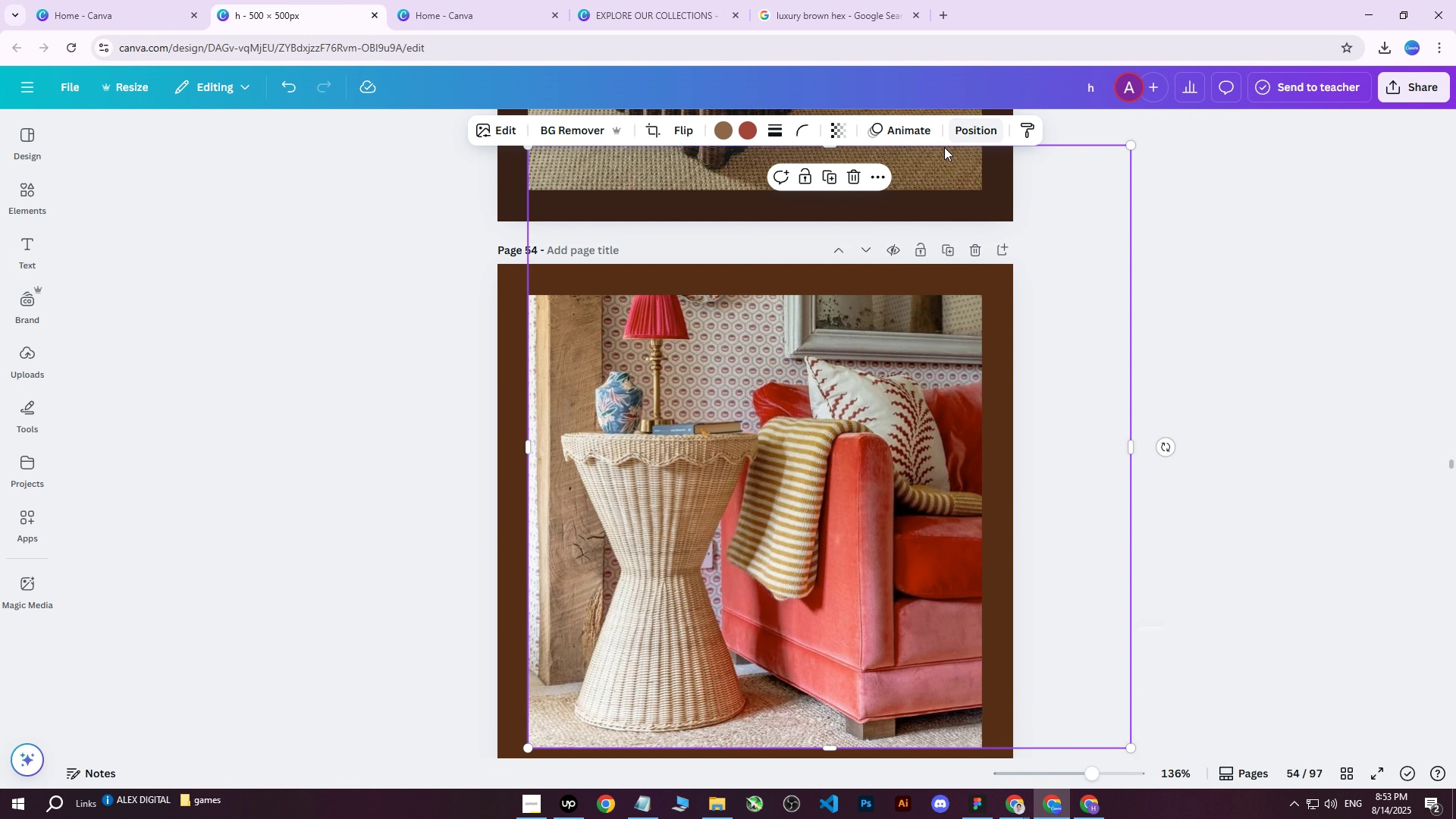 
left_click([507, 315])
 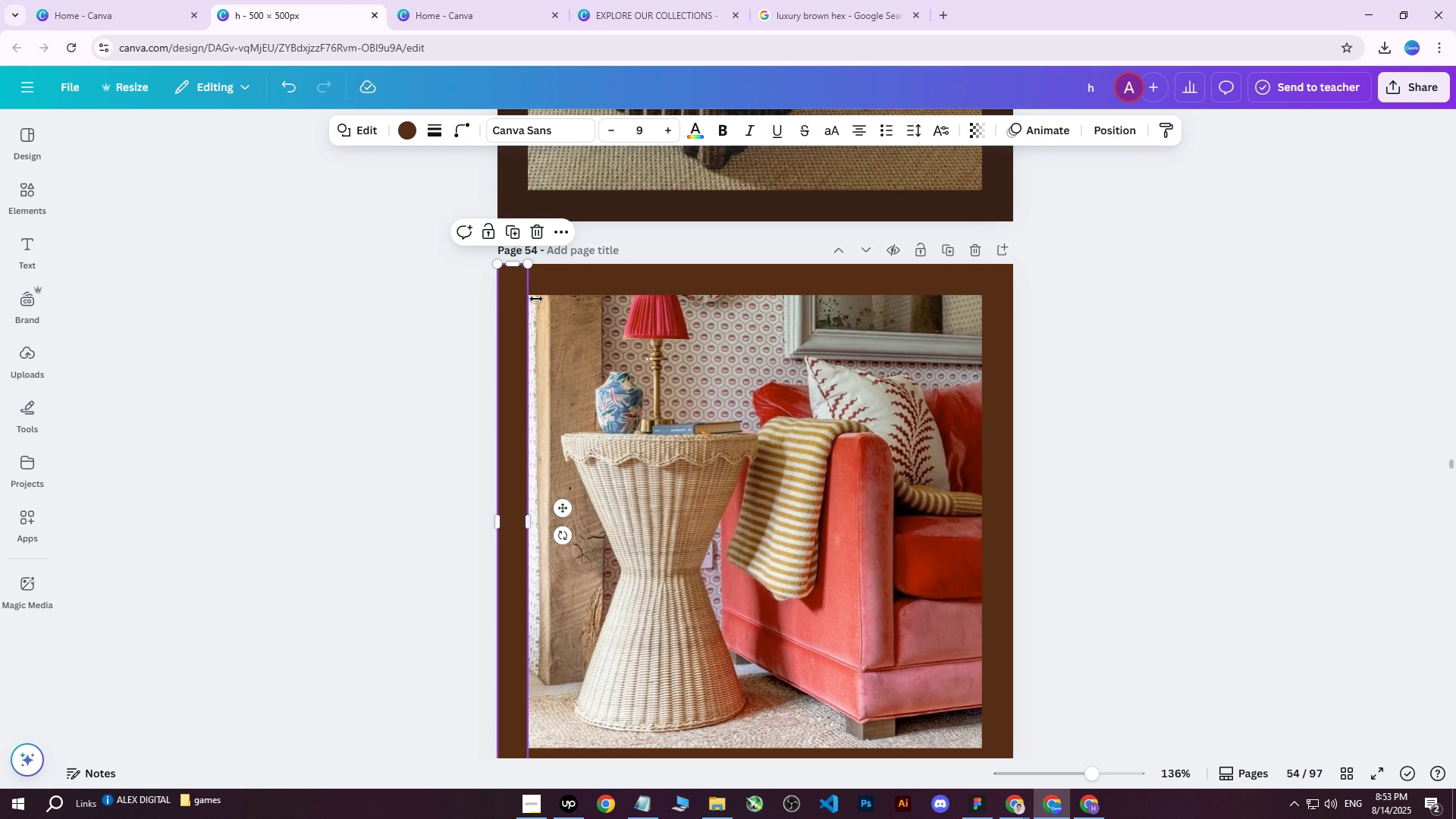 
hold_key(key=ShiftLeft, duration=1.53)
double_click([631, 269])
 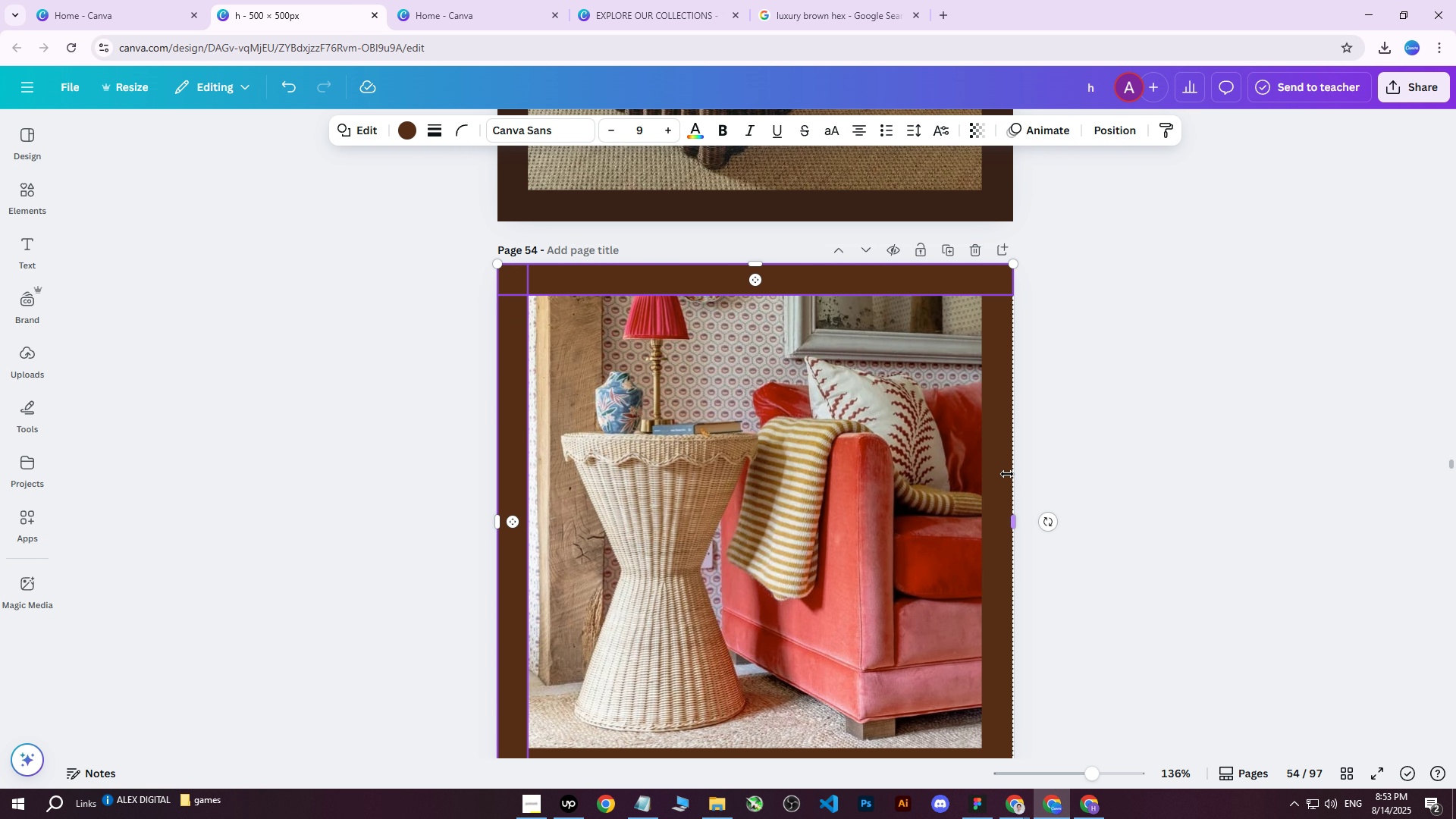 
left_click([999, 475])
 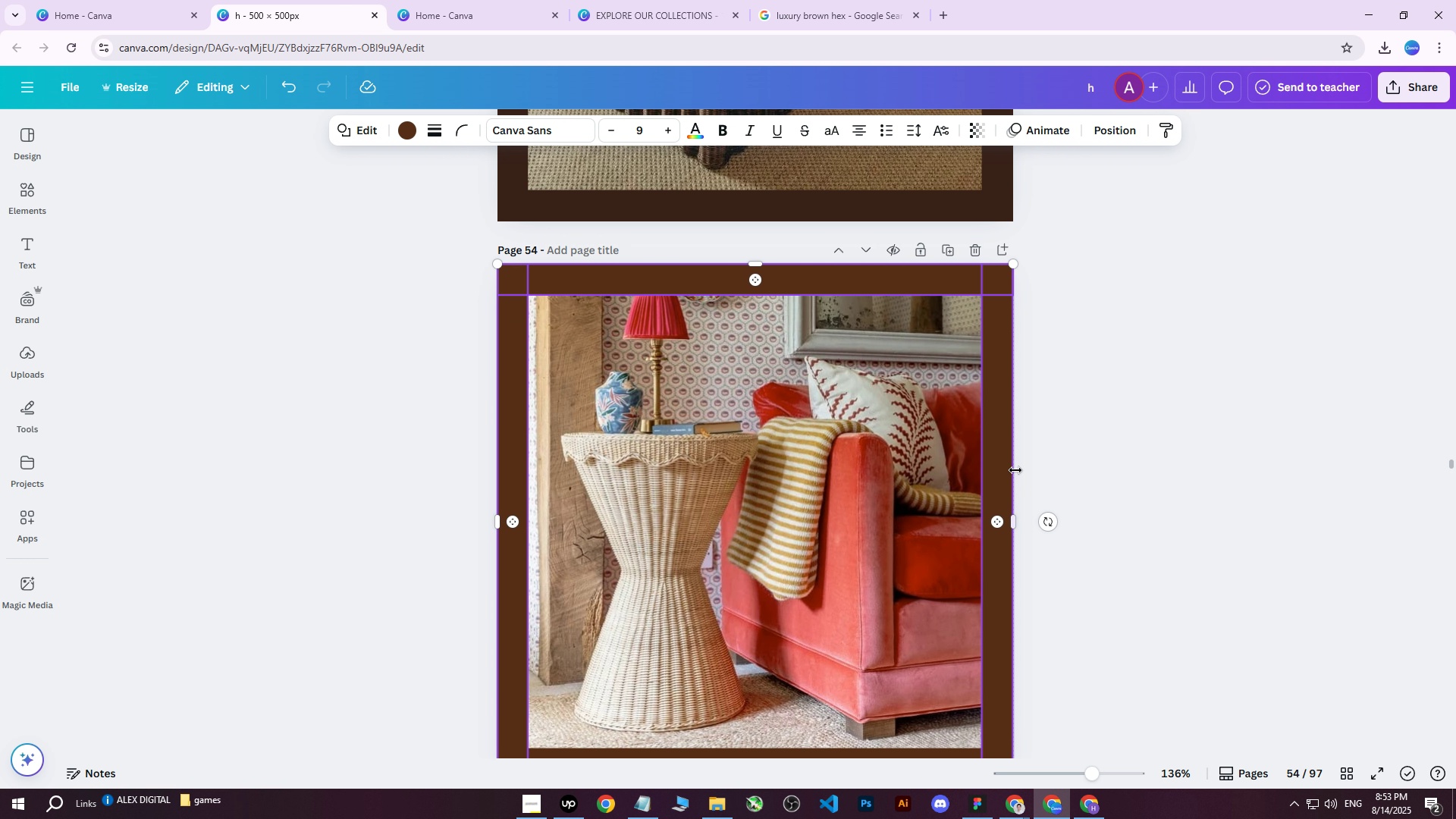 
scroll: coordinate [1058, 543], scroll_direction: down, amount: 5.0
 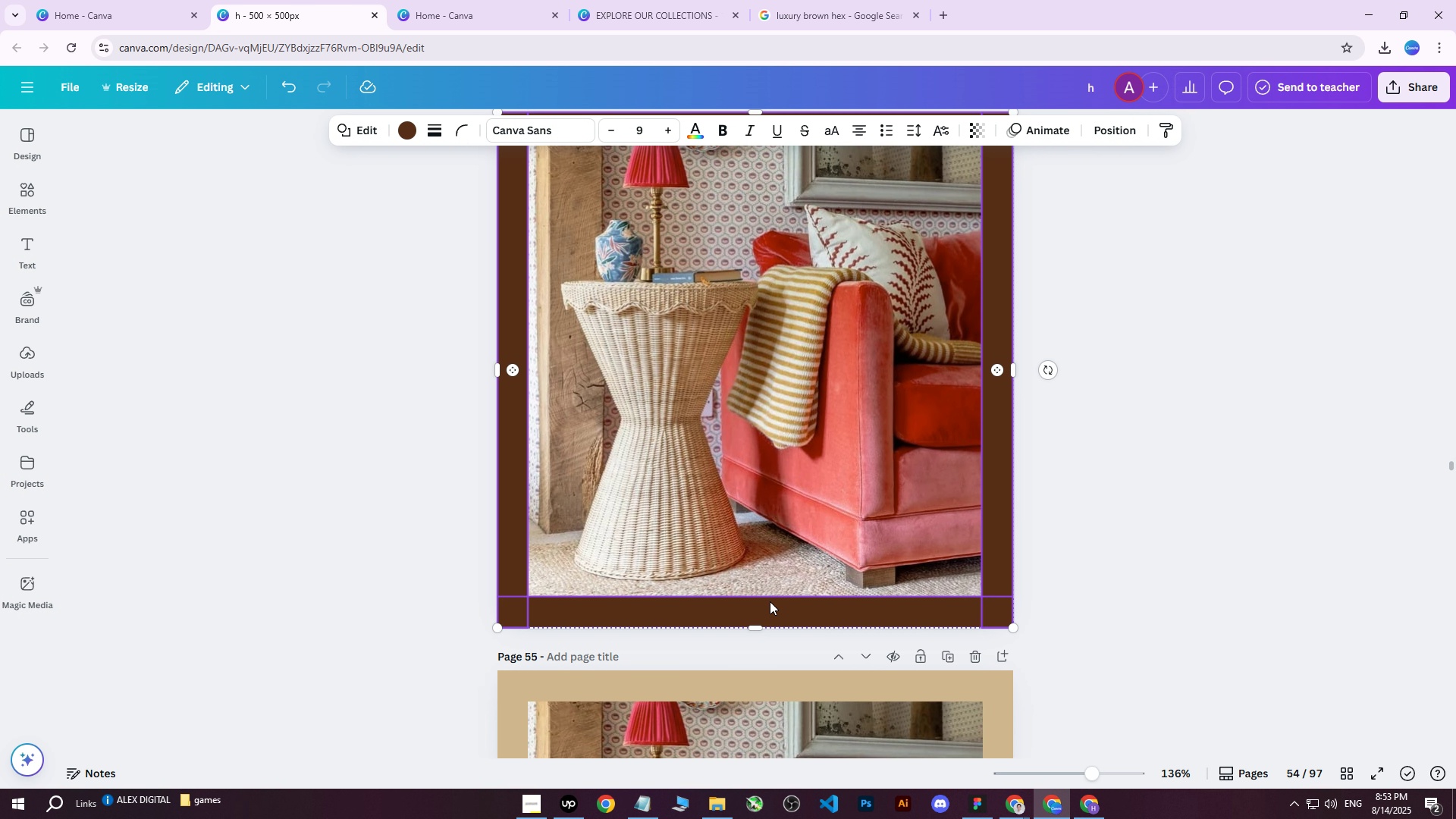 
key(Shift+ShiftLeft)
 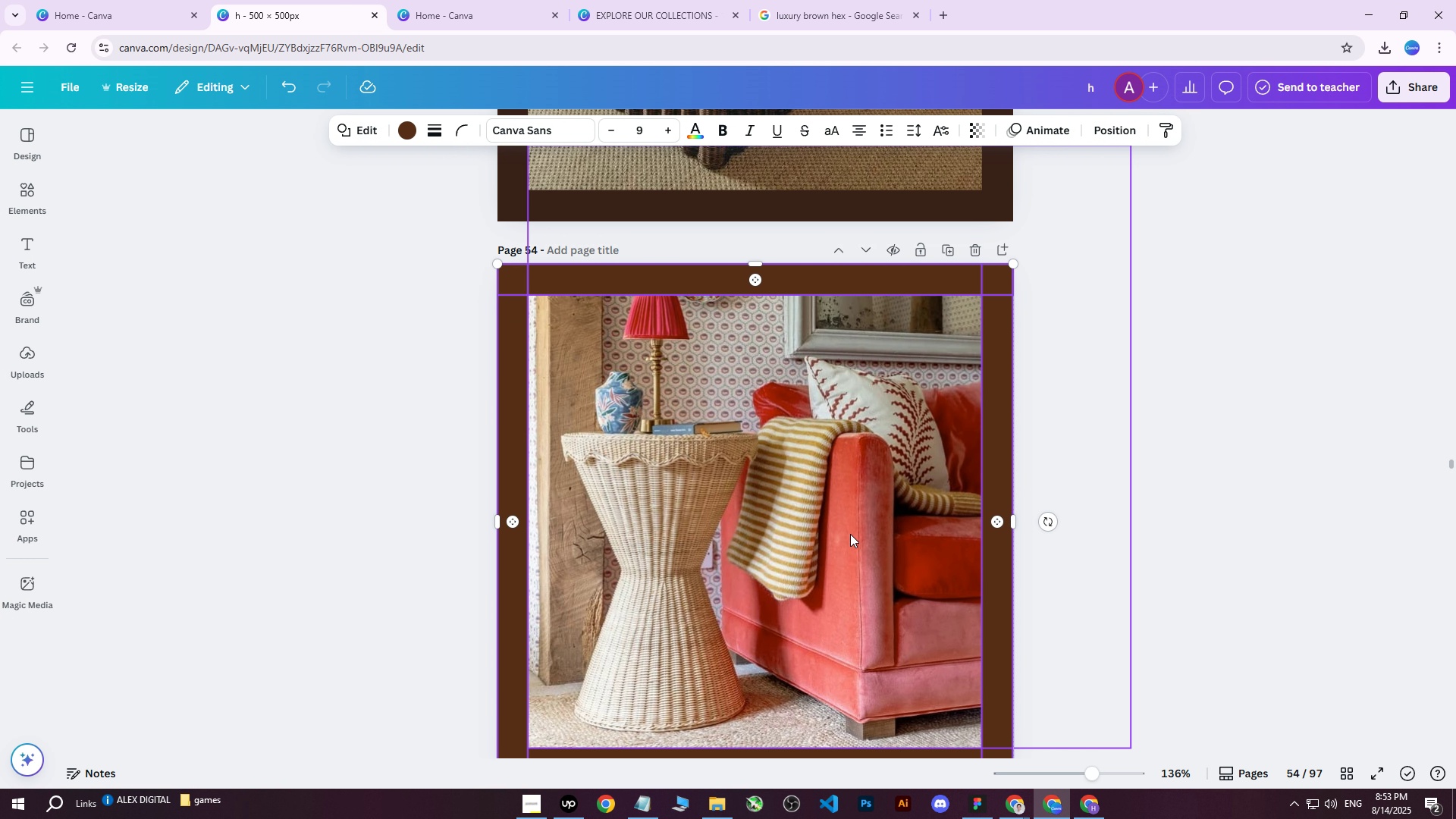 
key(Shift+ShiftLeft)
 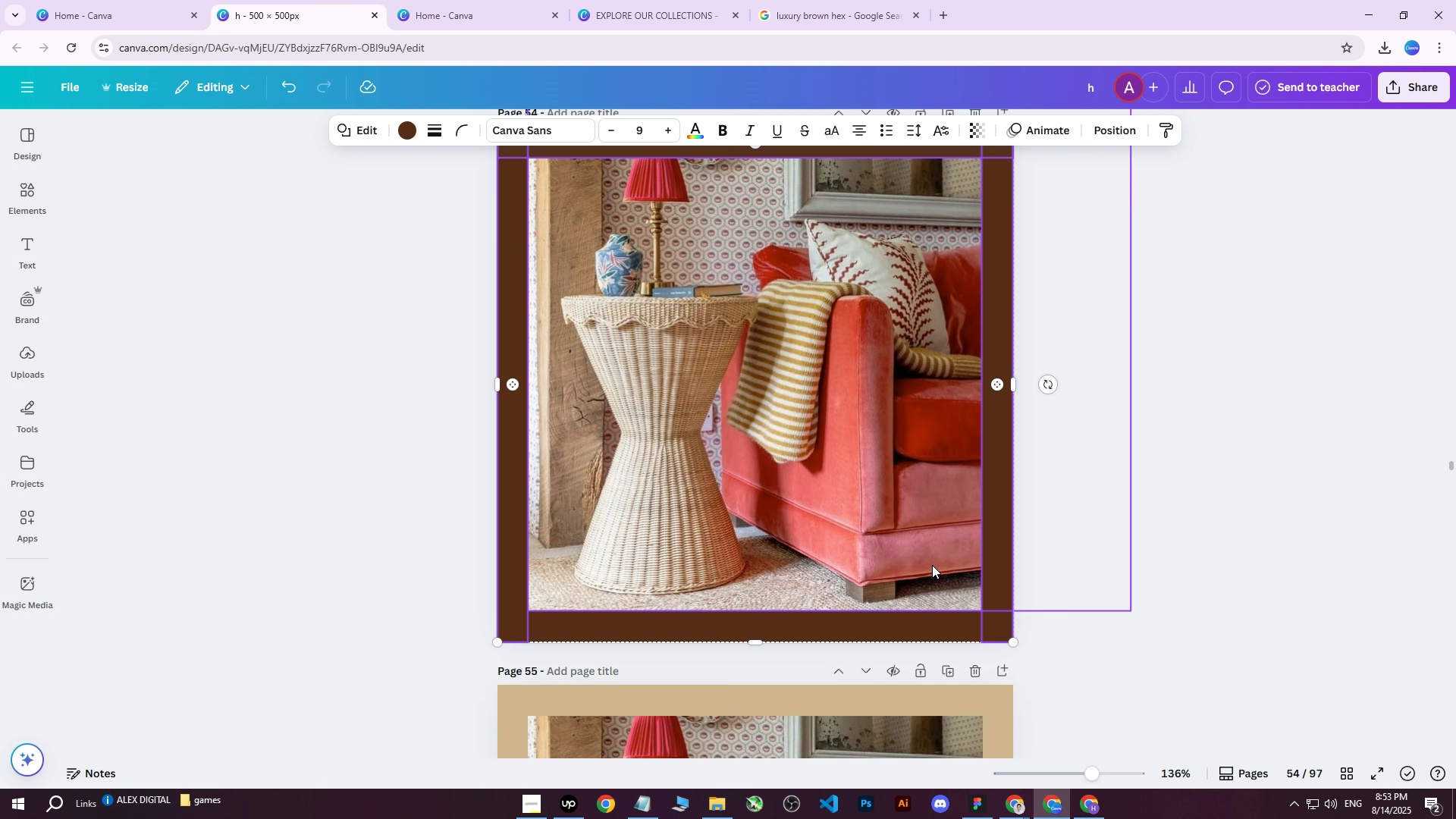 
hold_key(key=ShiftLeft, duration=0.64)
left_click([761, 607])
 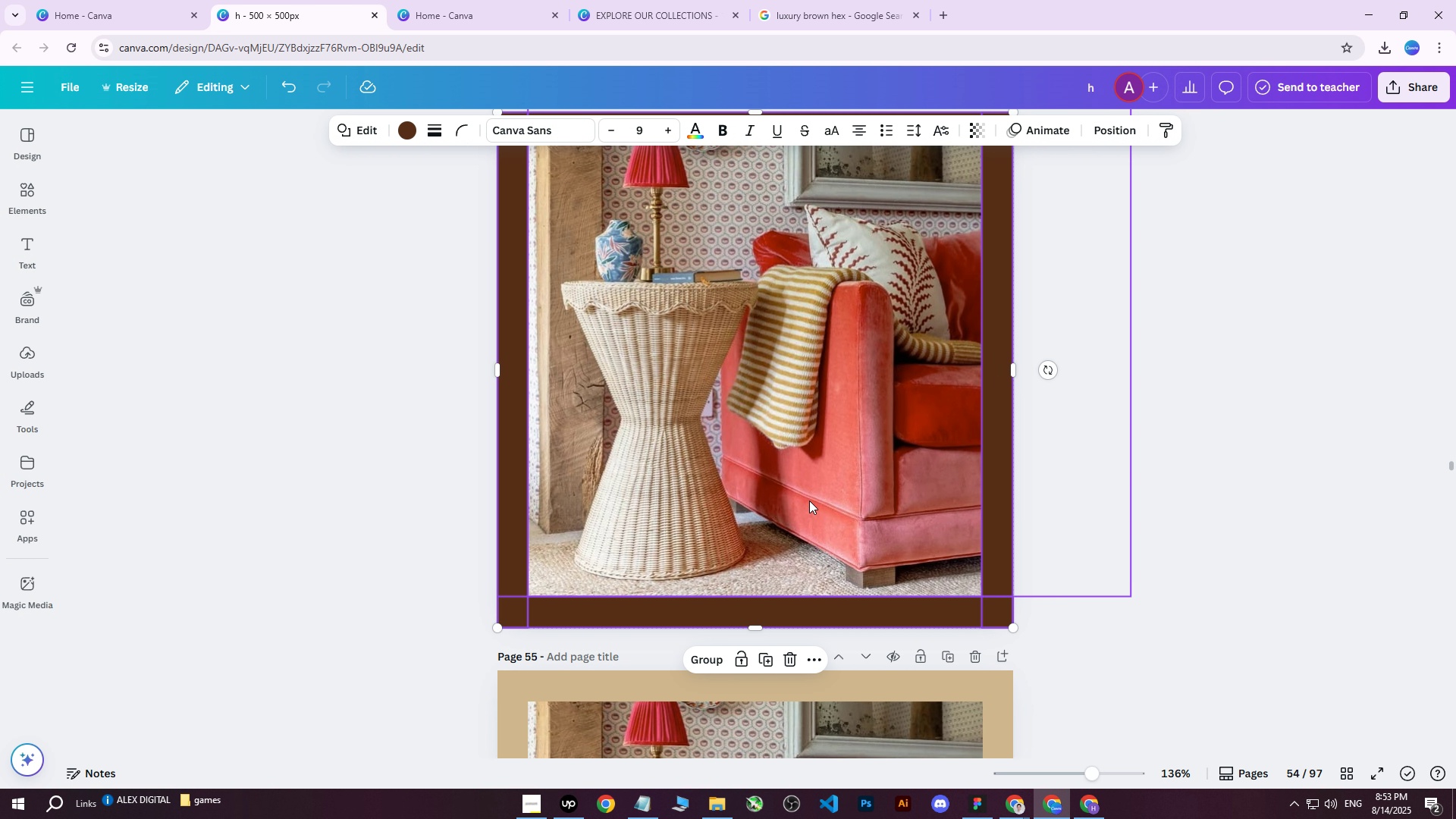 
scroll: coordinate [768, 346], scroll_direction: up, amount: 2.0
 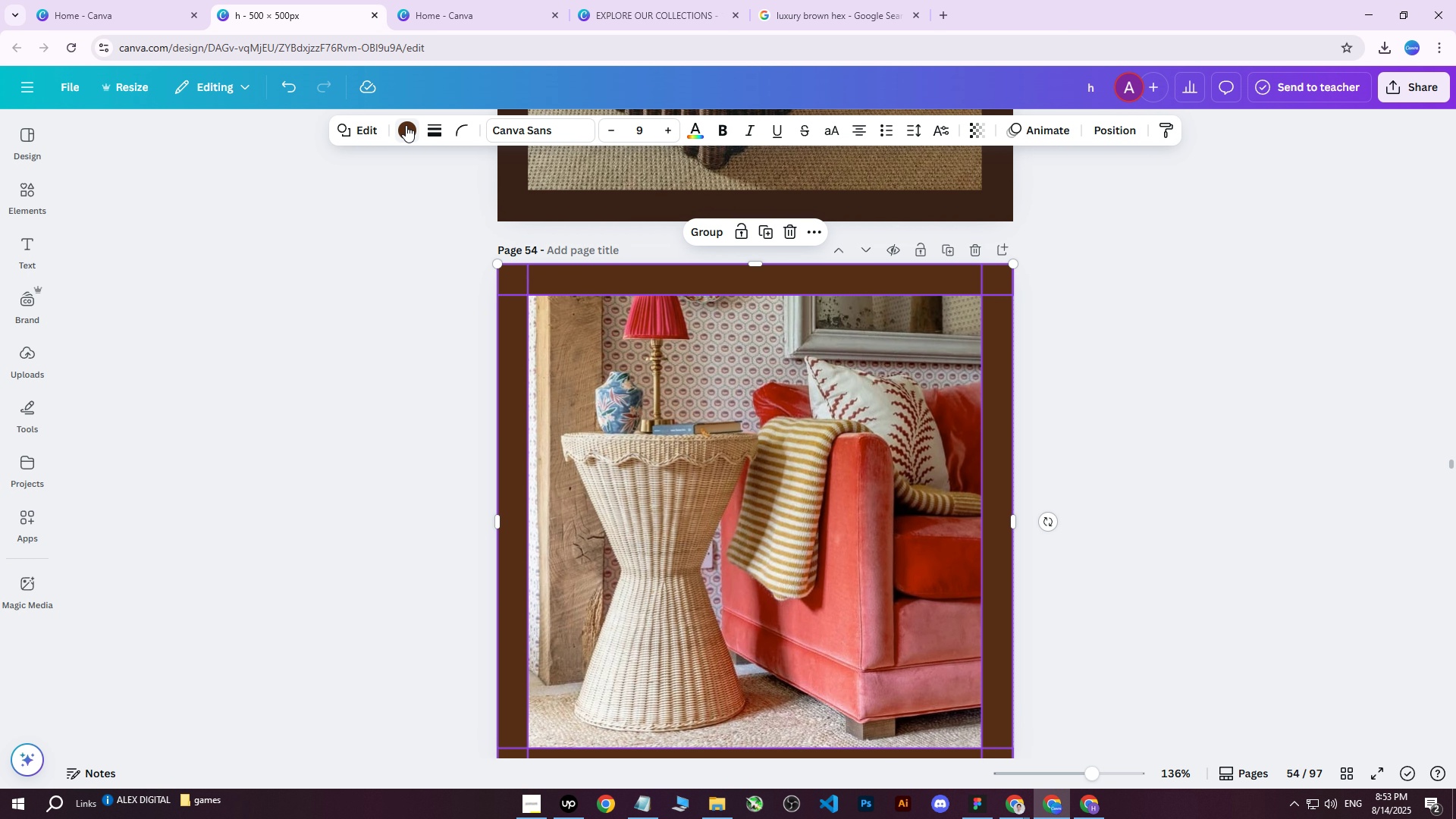 
left_click([406, 125])
 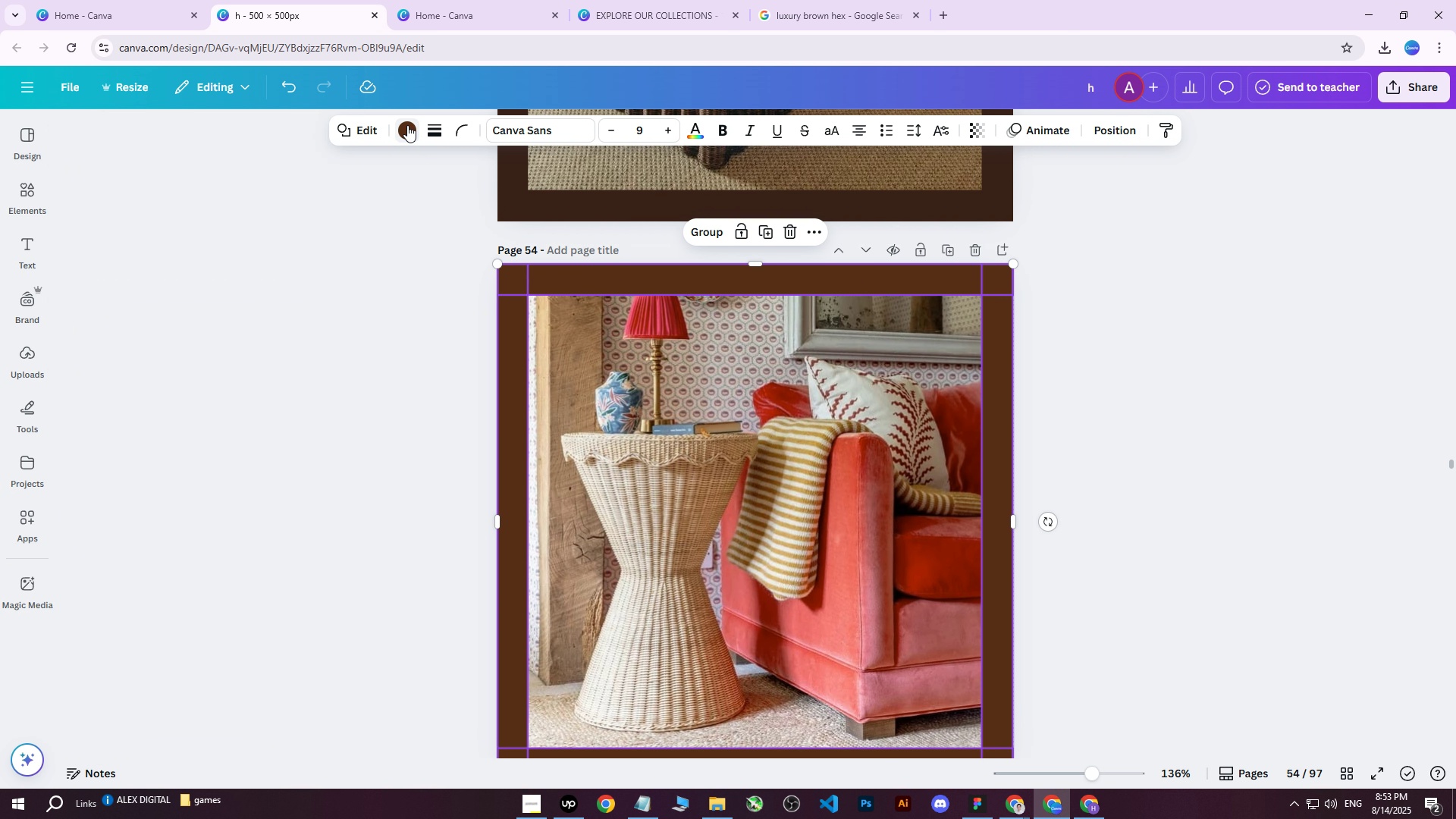 
triple_click([407, 125])
 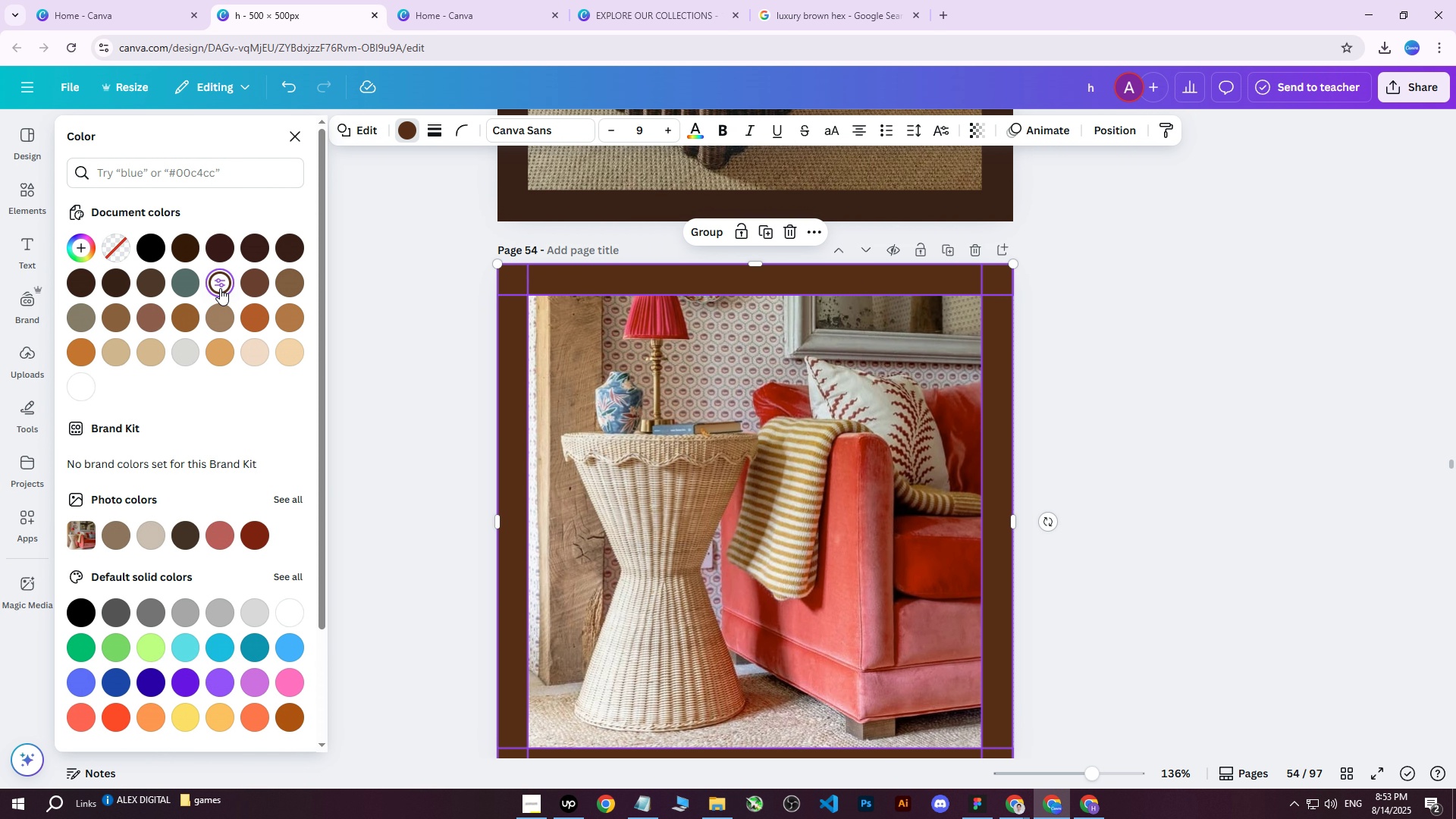 
double_click([220, 288])
 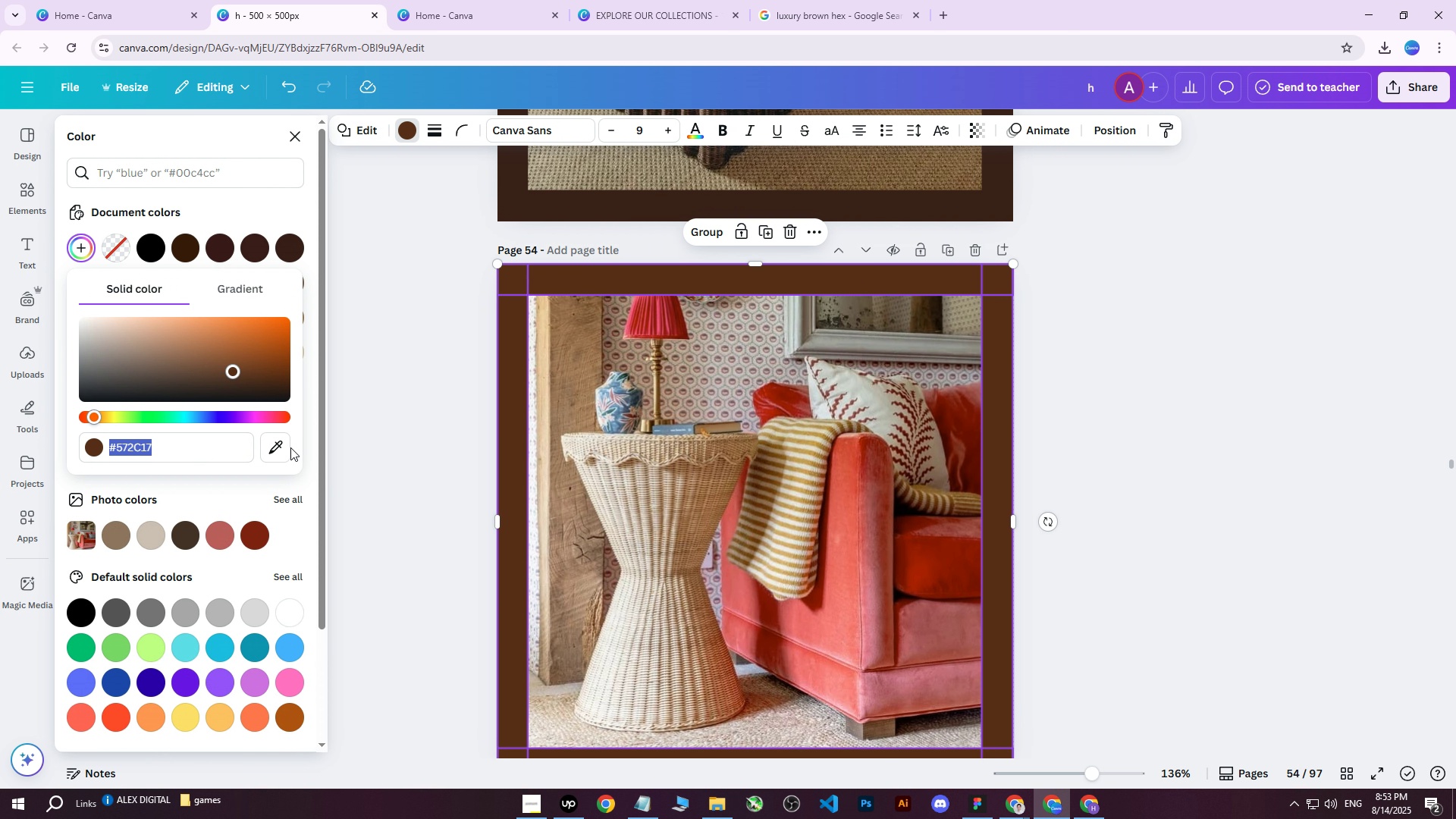 
left_click([284, 454])
 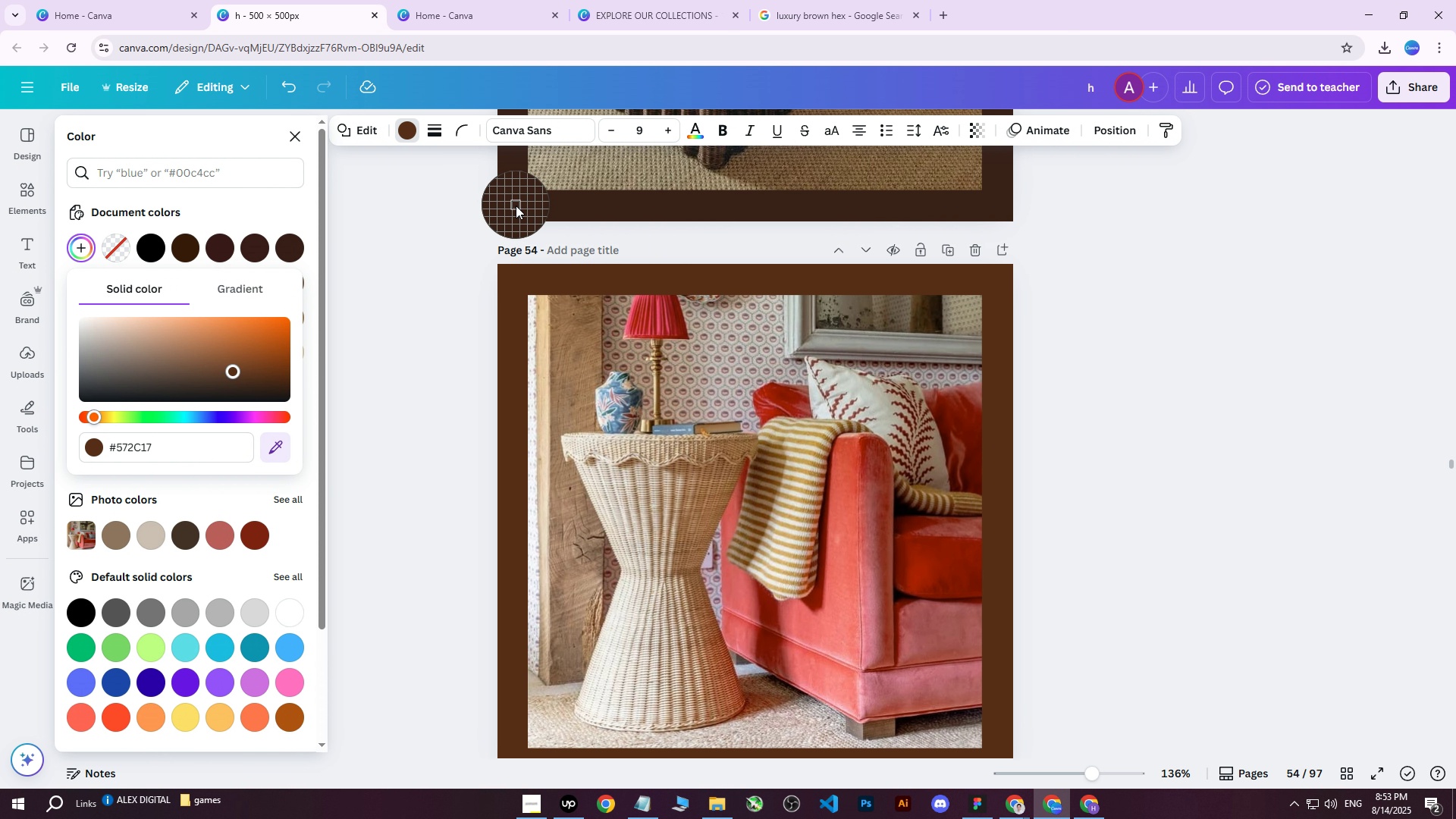 
left_click([516, 206])
 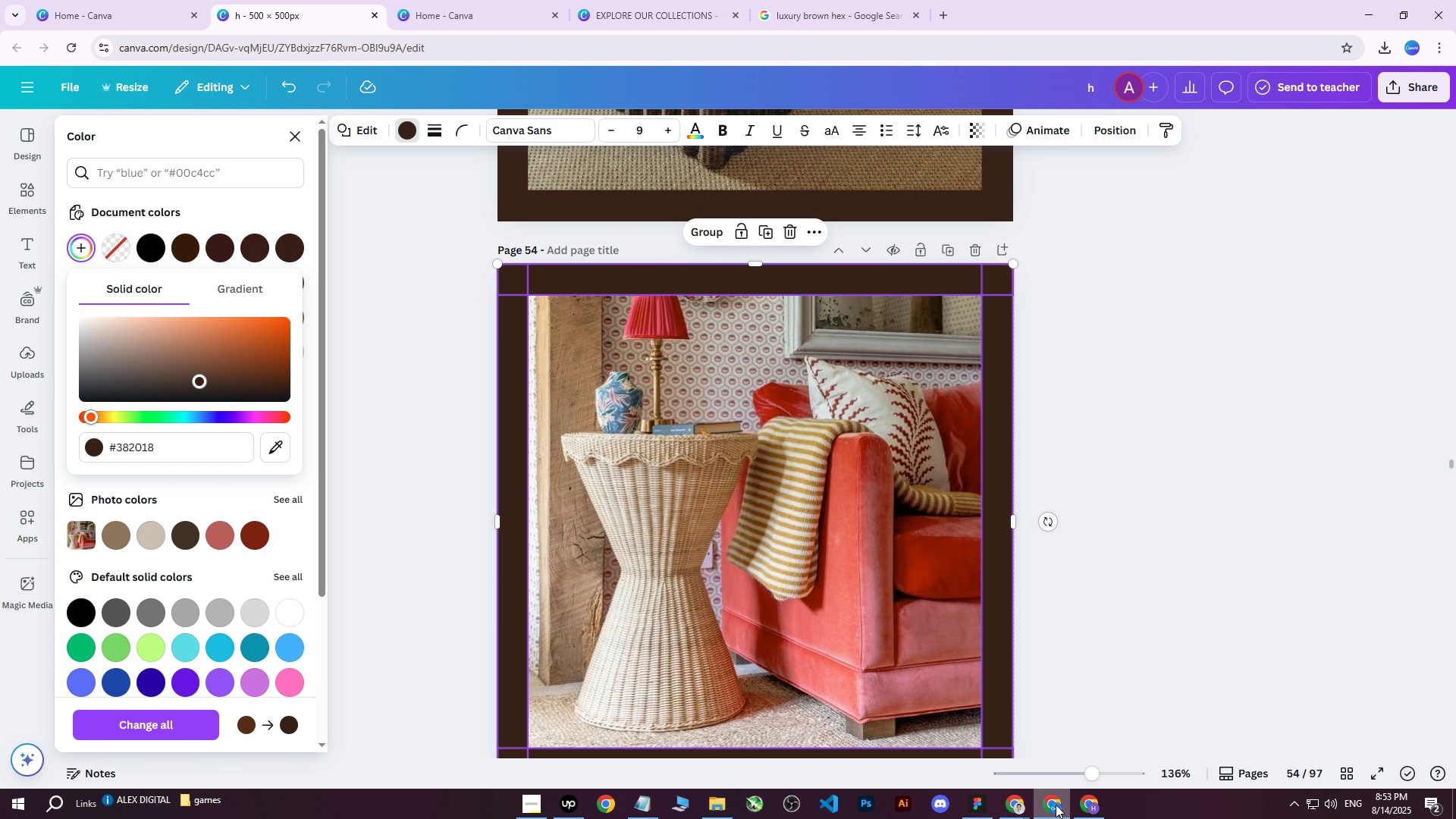 
wait(8.21)
 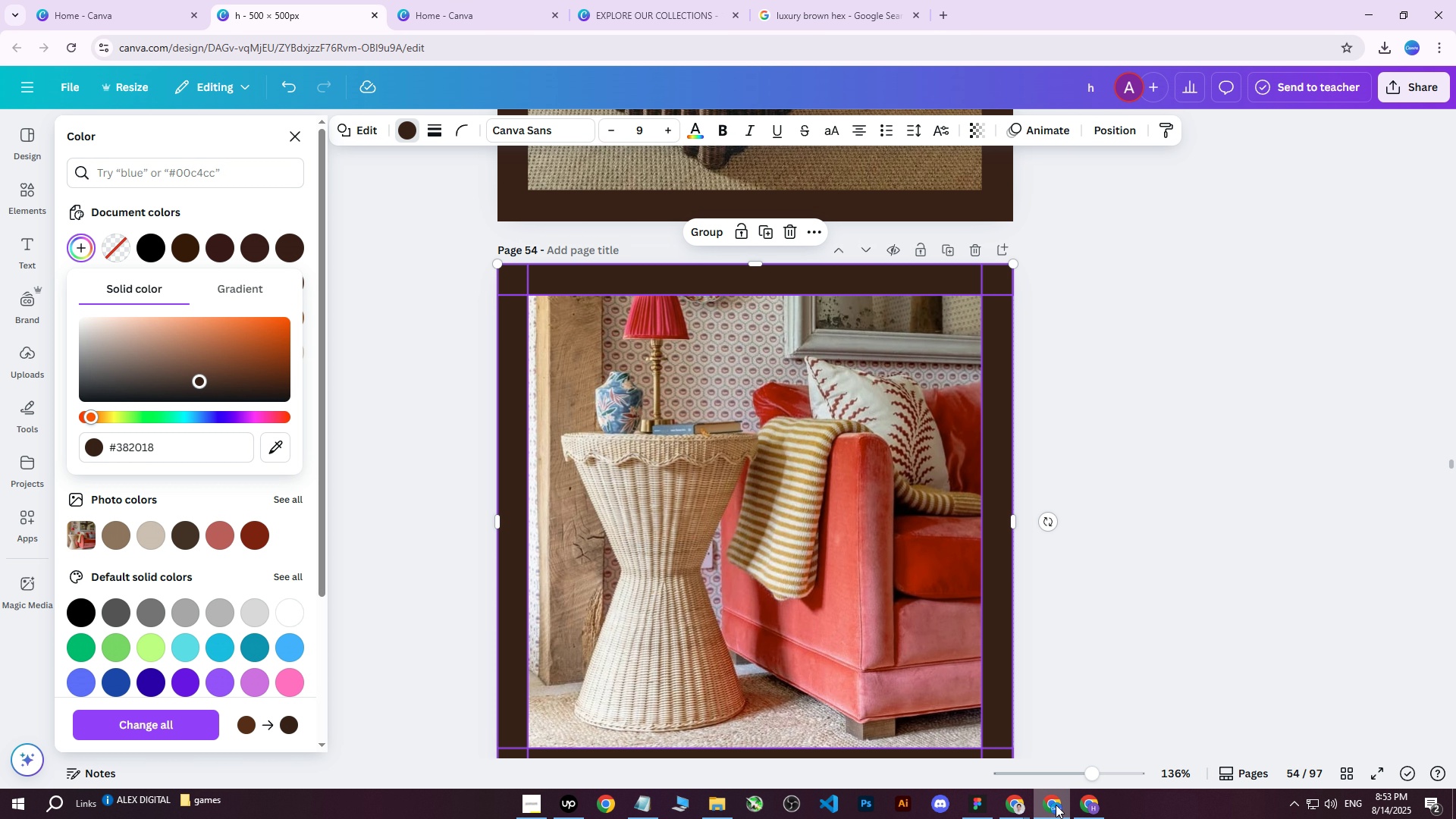 
double_click([1215, 403])
 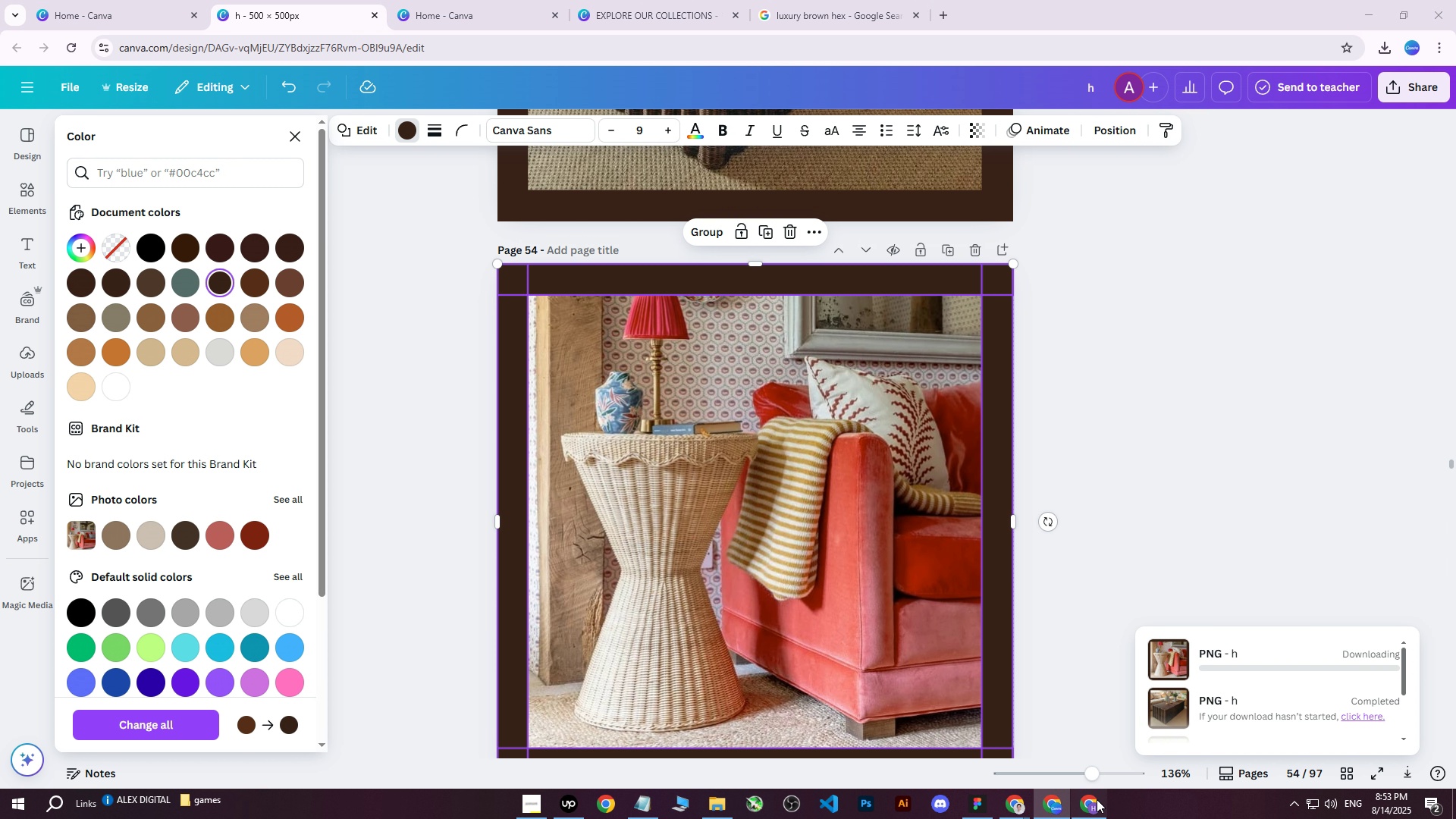 
scroll: coordinate [339, 412], scroll_direction: down, amount: 5.0
 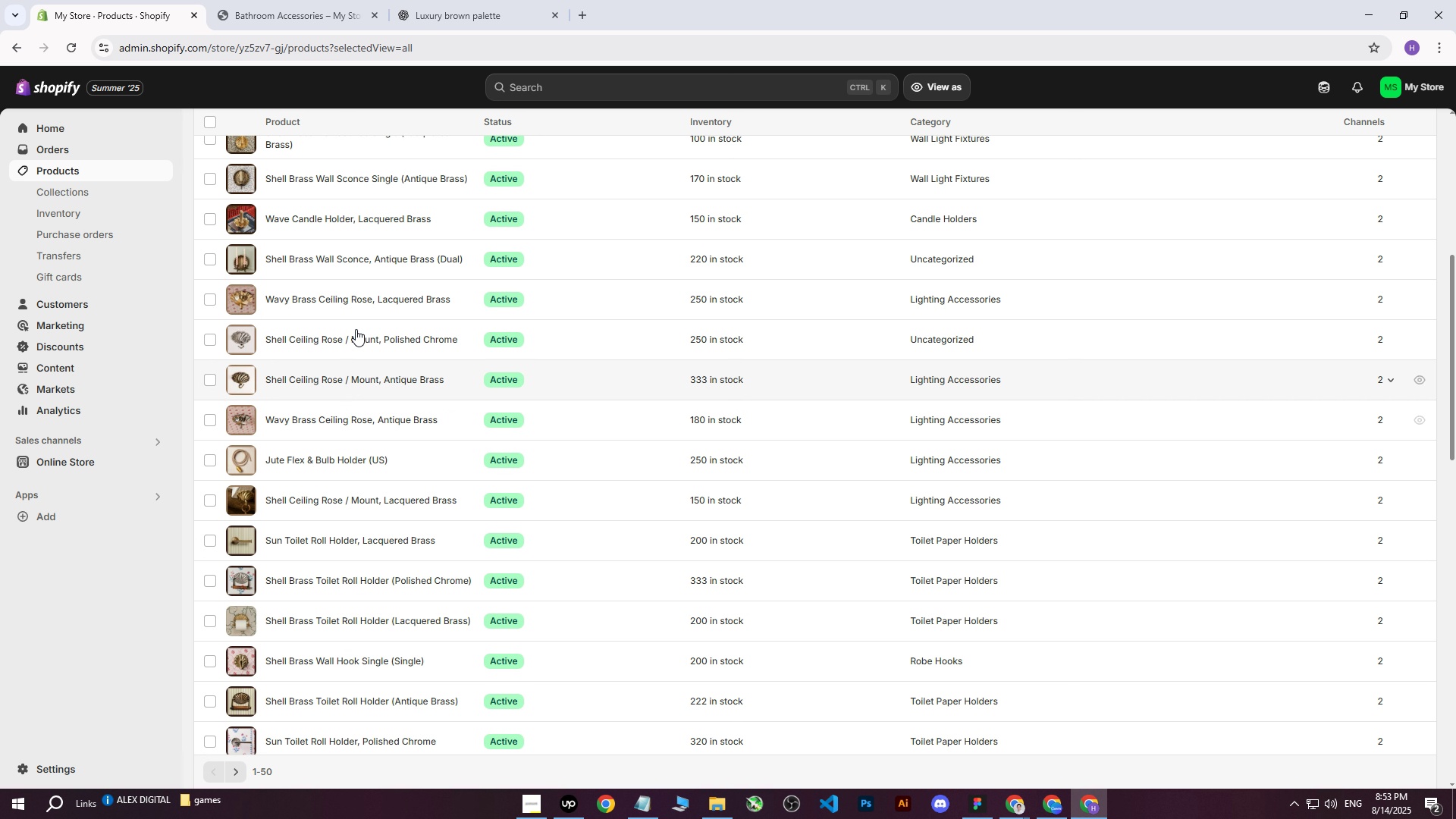 
scroll: coordinate [298, 164], scroll_direction: up, amount: 10.0
 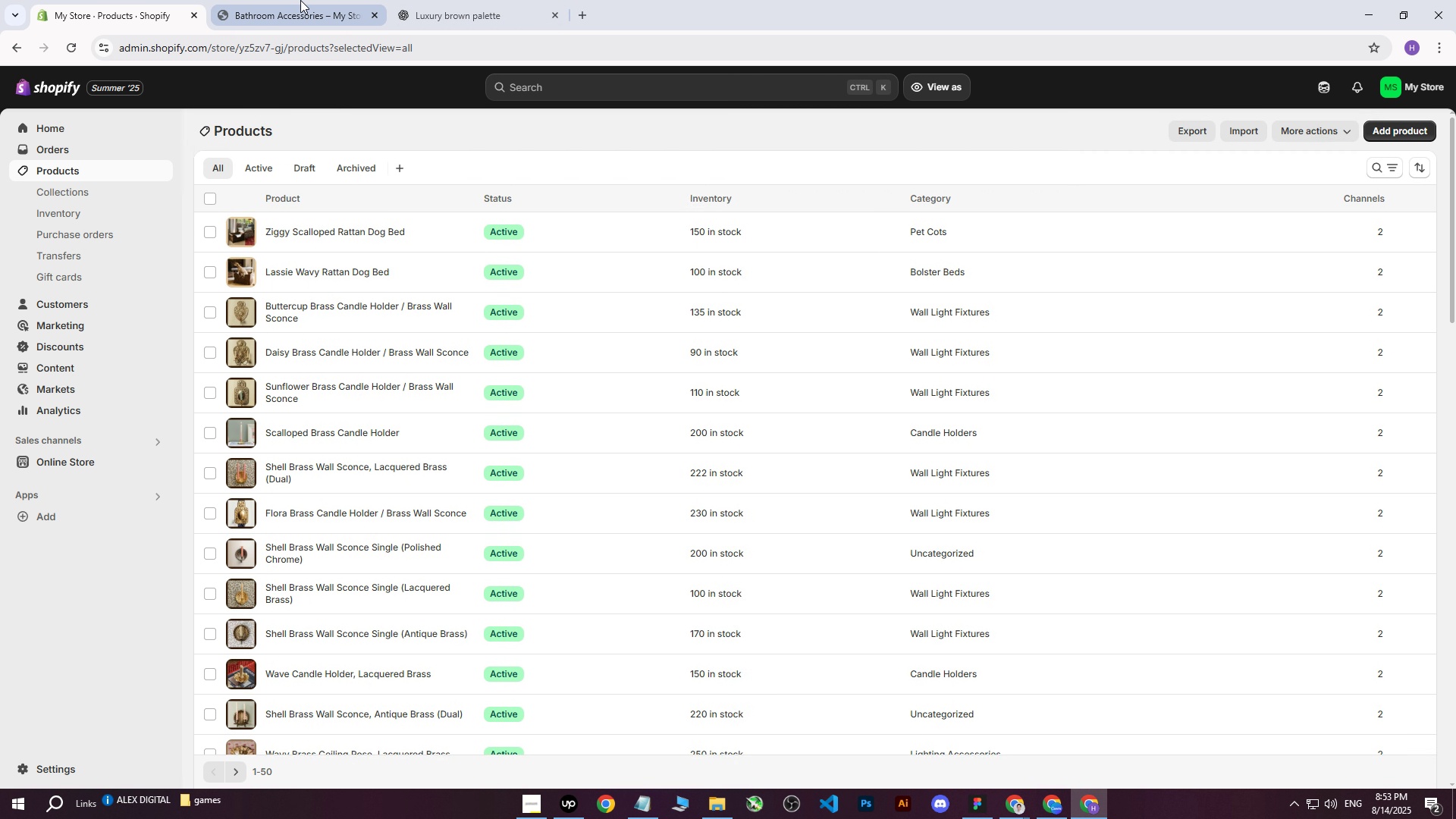 
double_click([152, 0])
 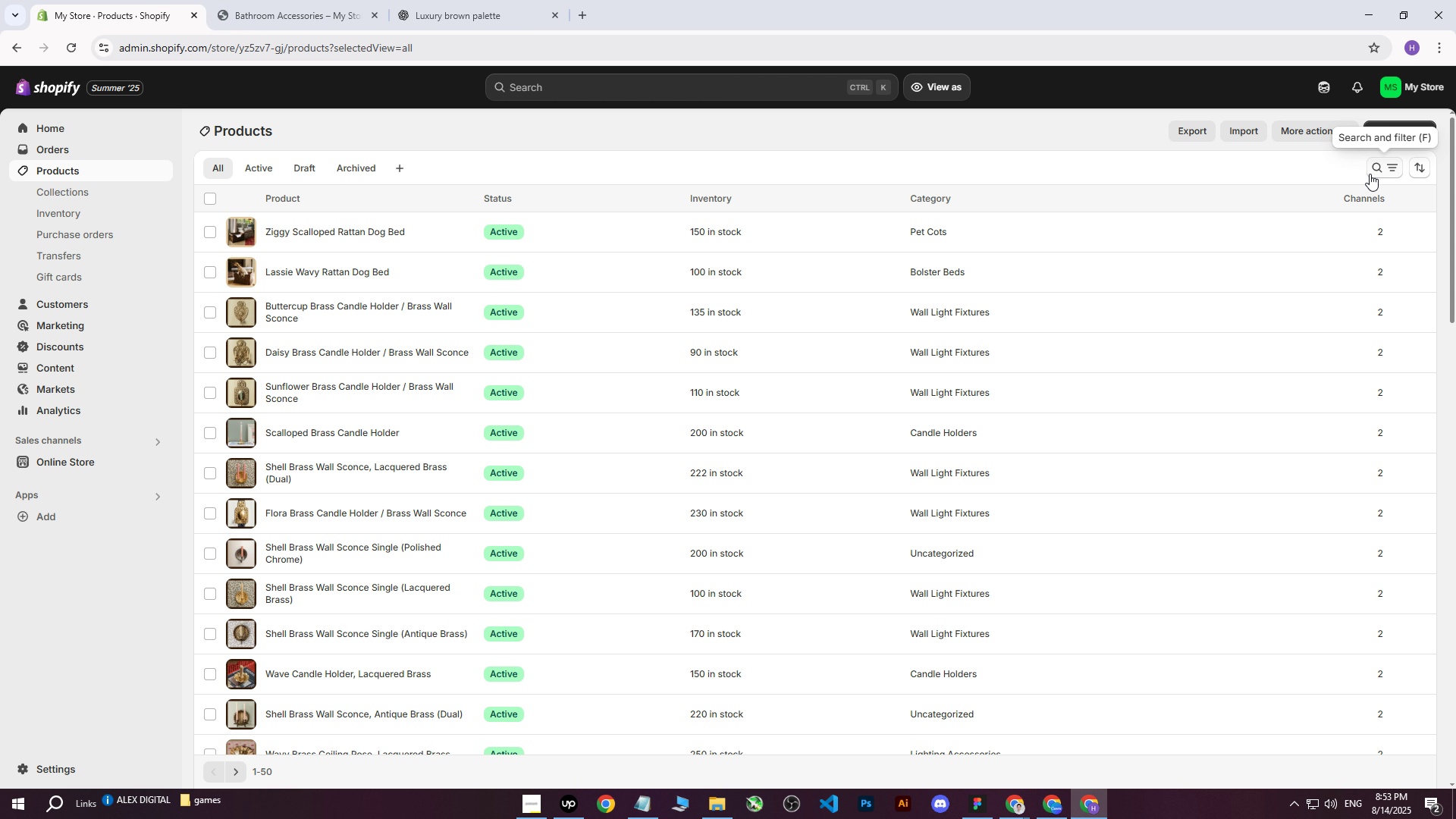 
left_click([1373, 171])
 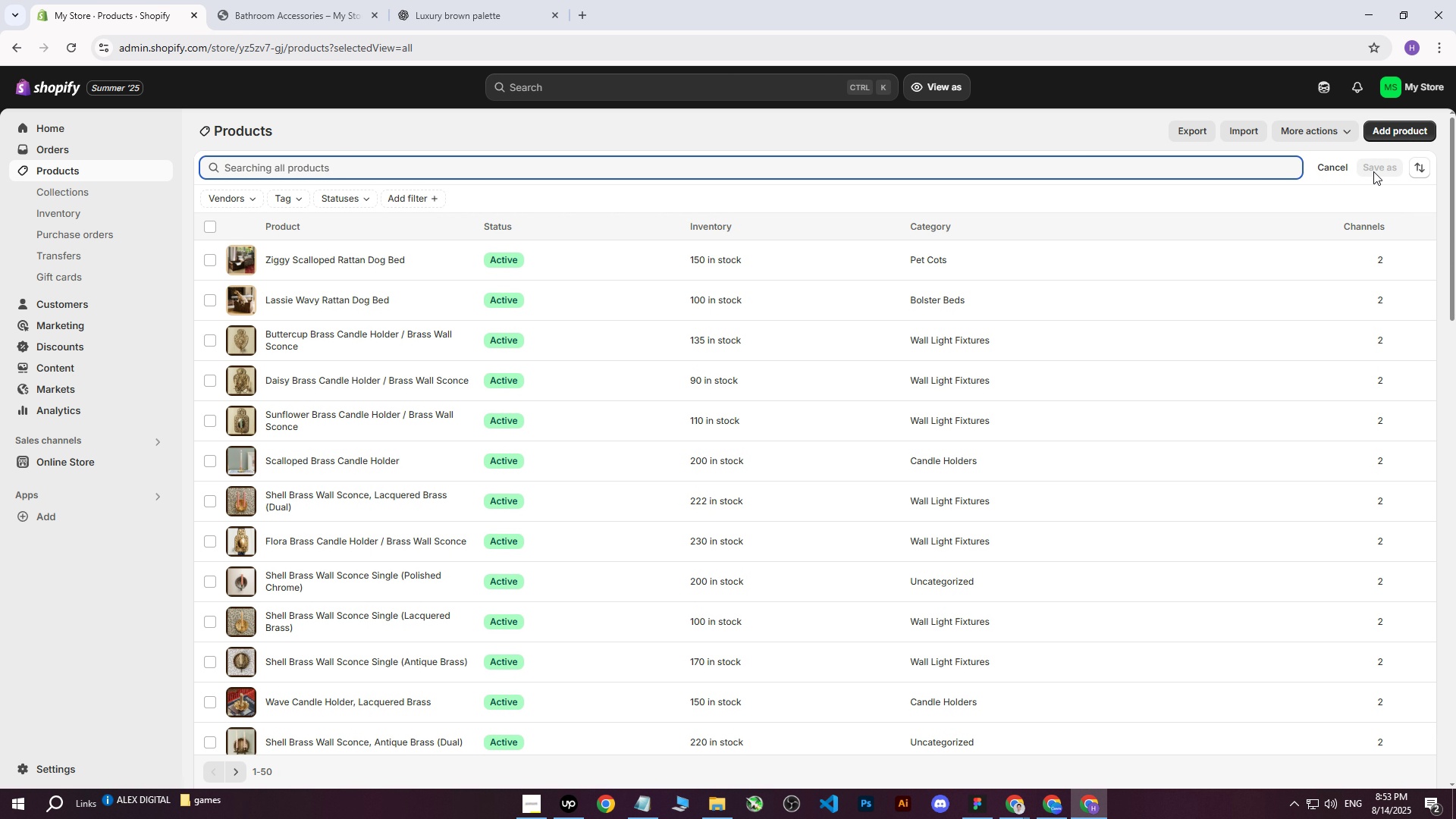 
type(lamp)
 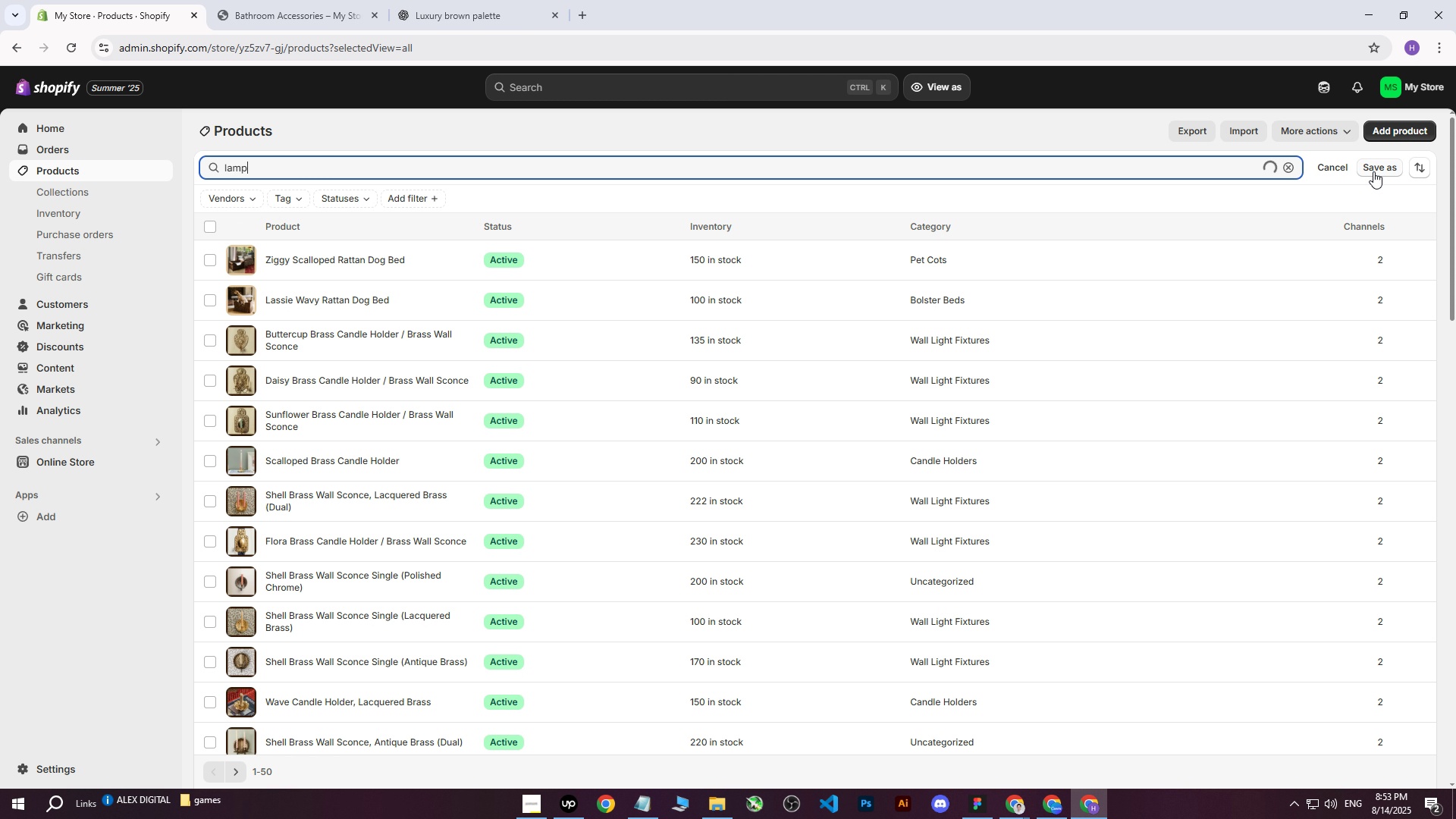 
key(Enter)
 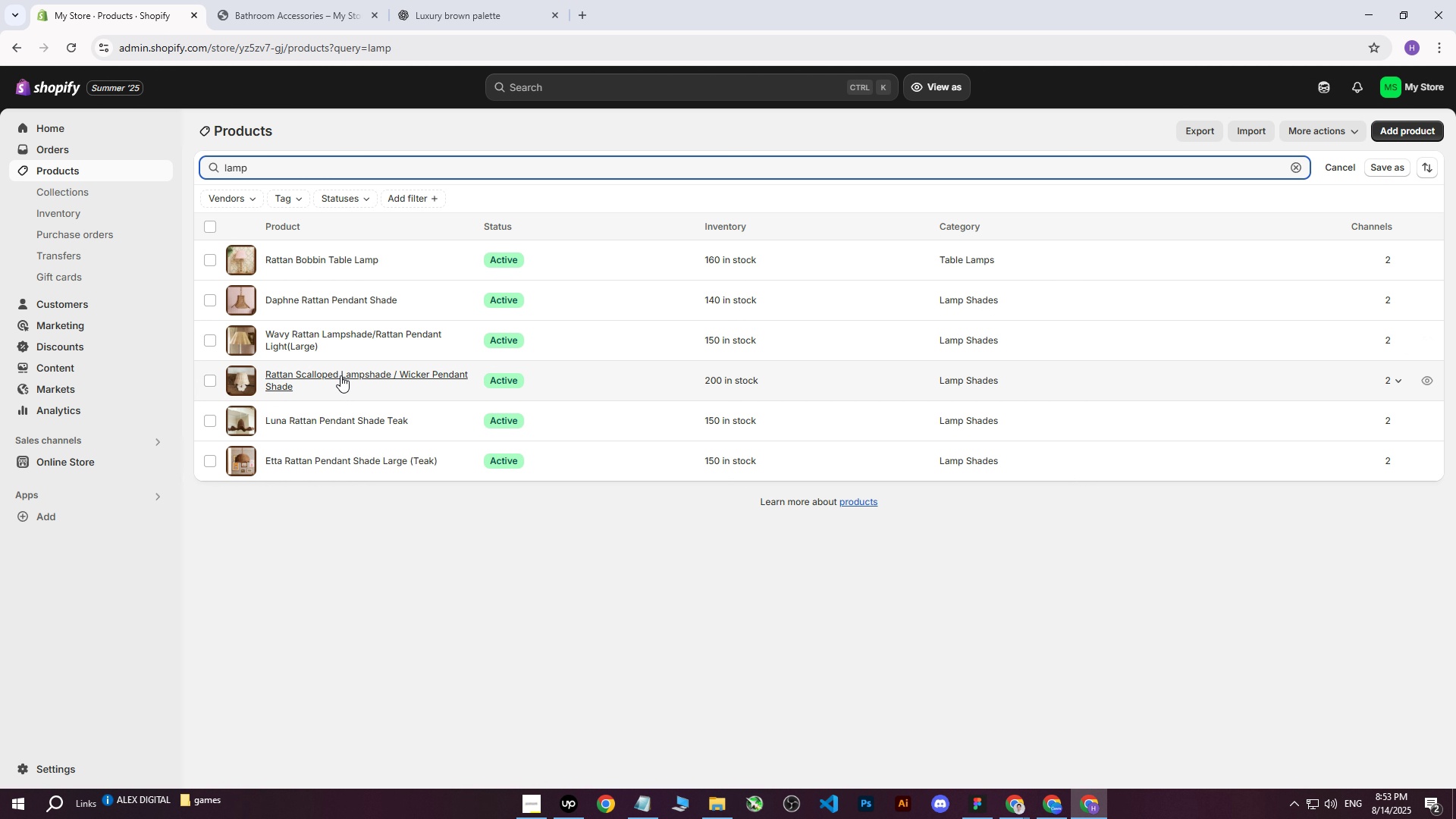 
left_click([1040, 809])
 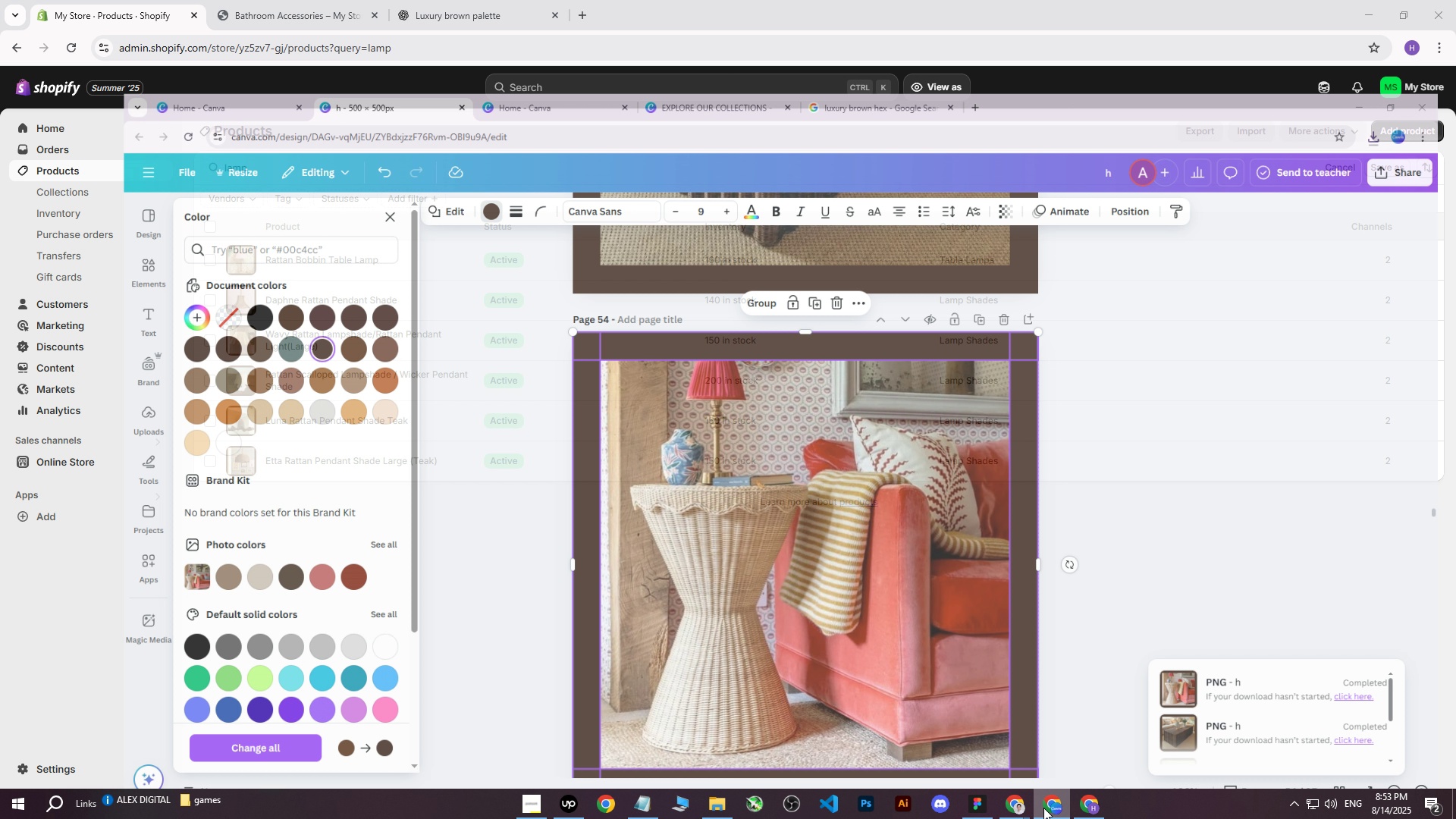 
left_click([1043, 808])
 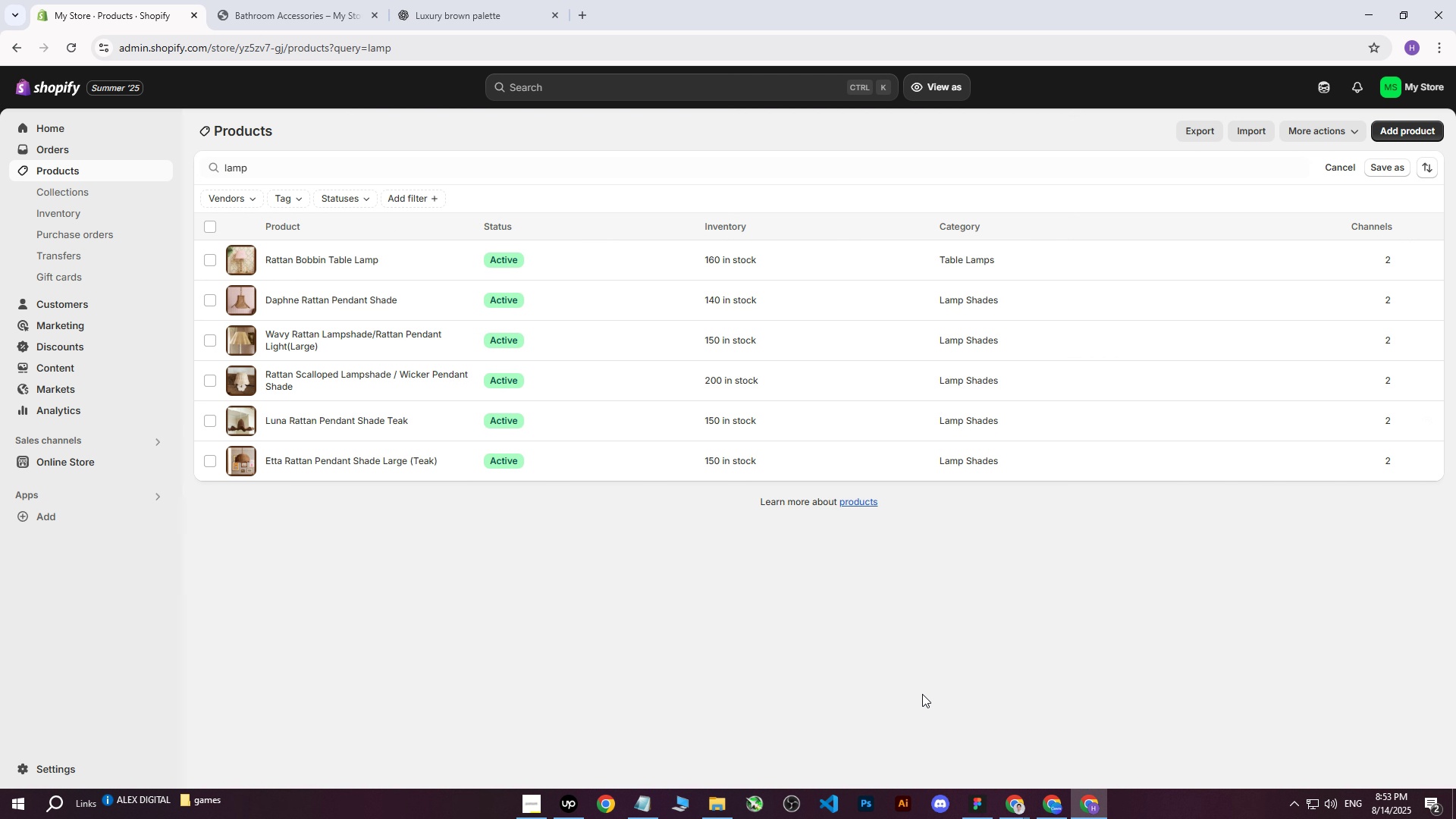 
left_click([1048, 804])
 